 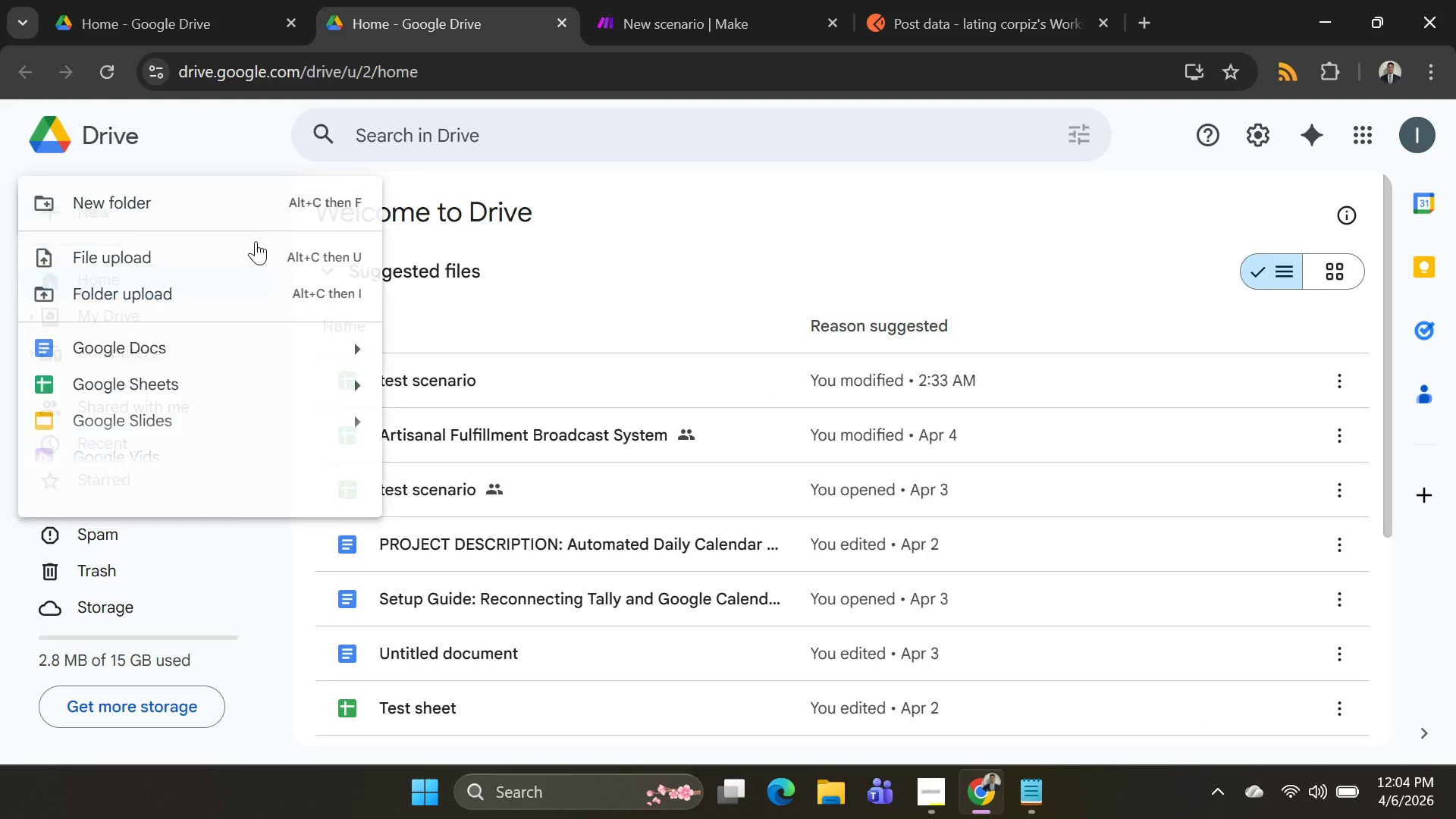 
left_click([228, 378])
 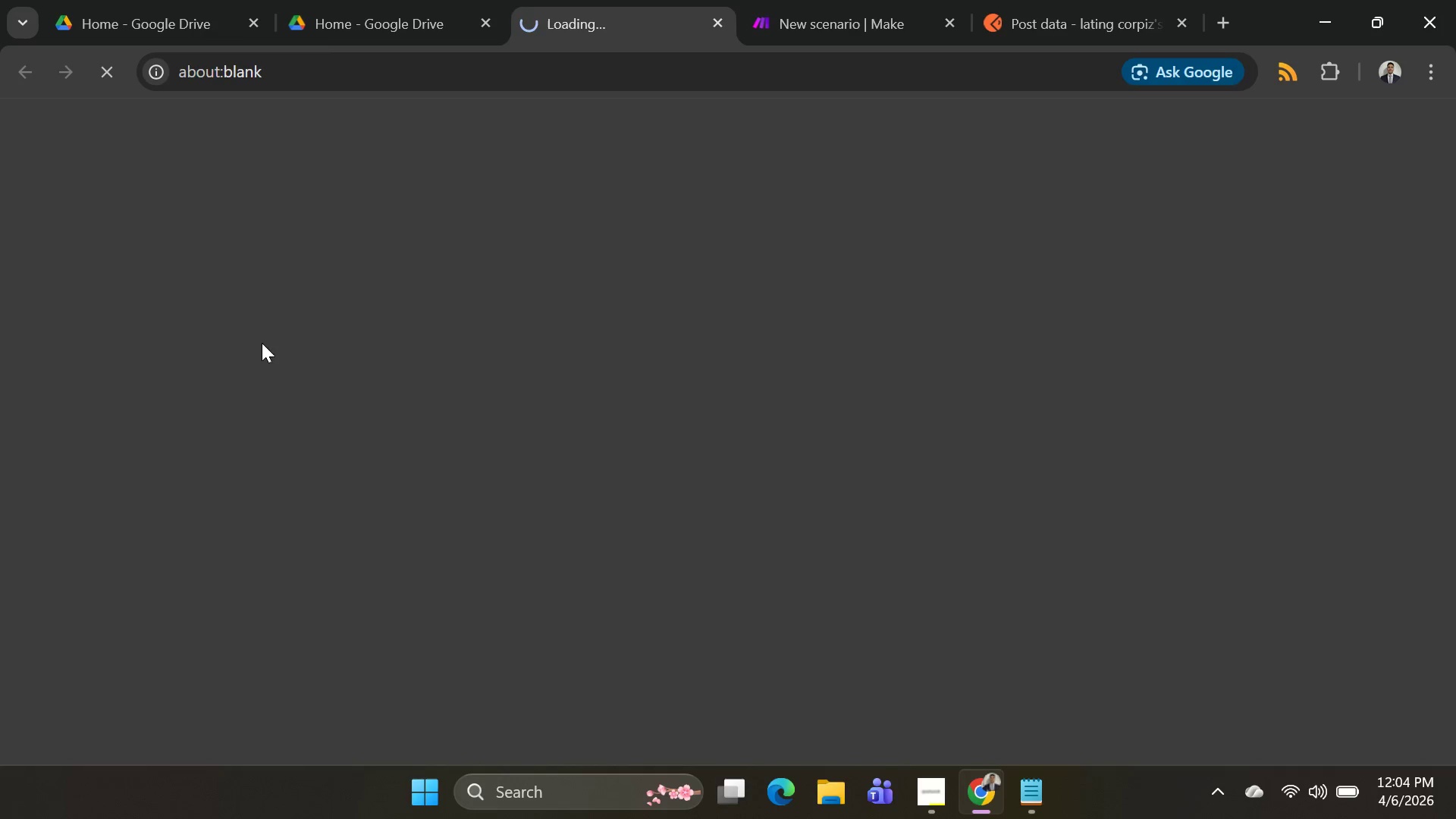 
mouse_move([786, 33])
 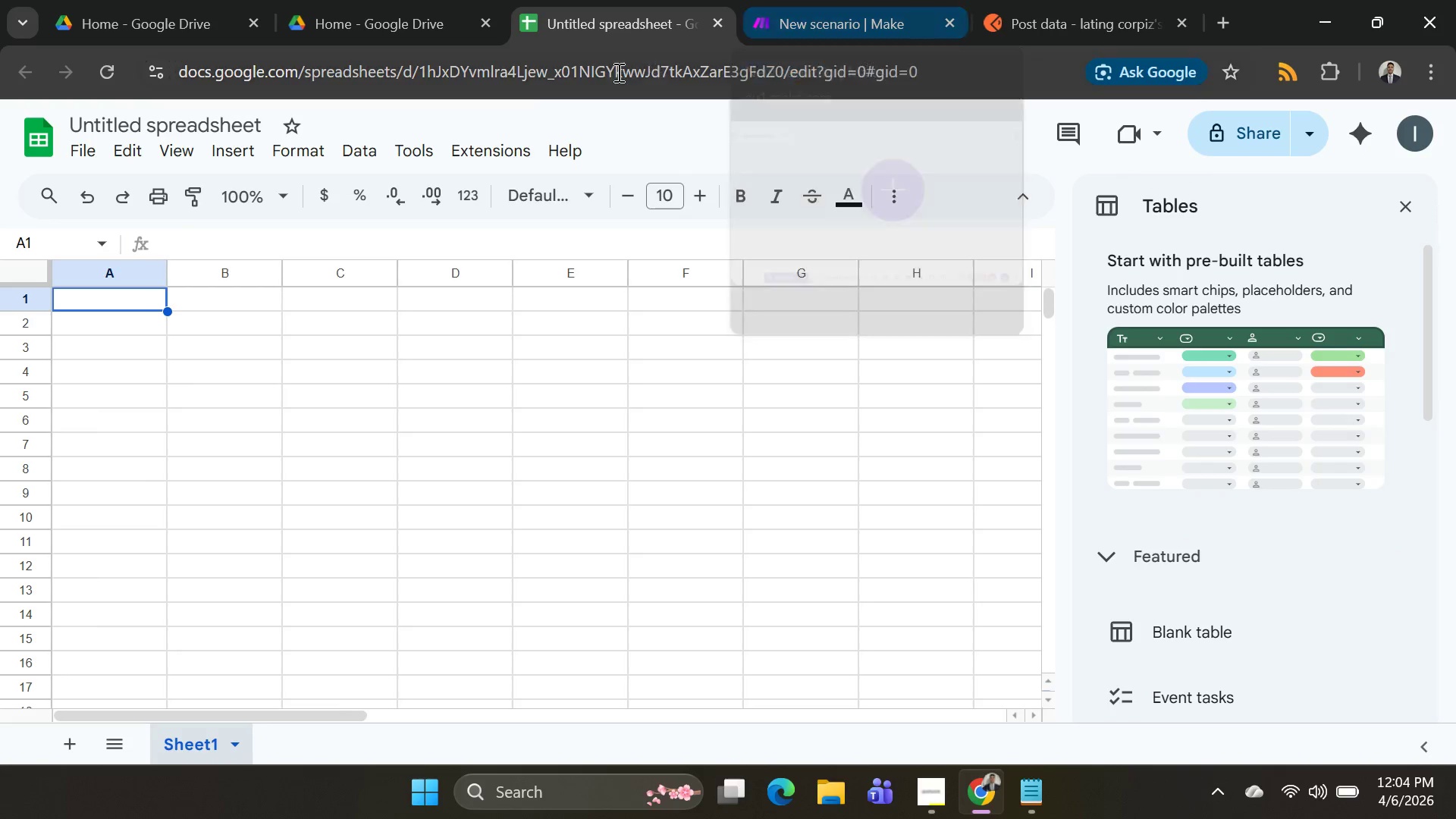 
wait(5.74)
 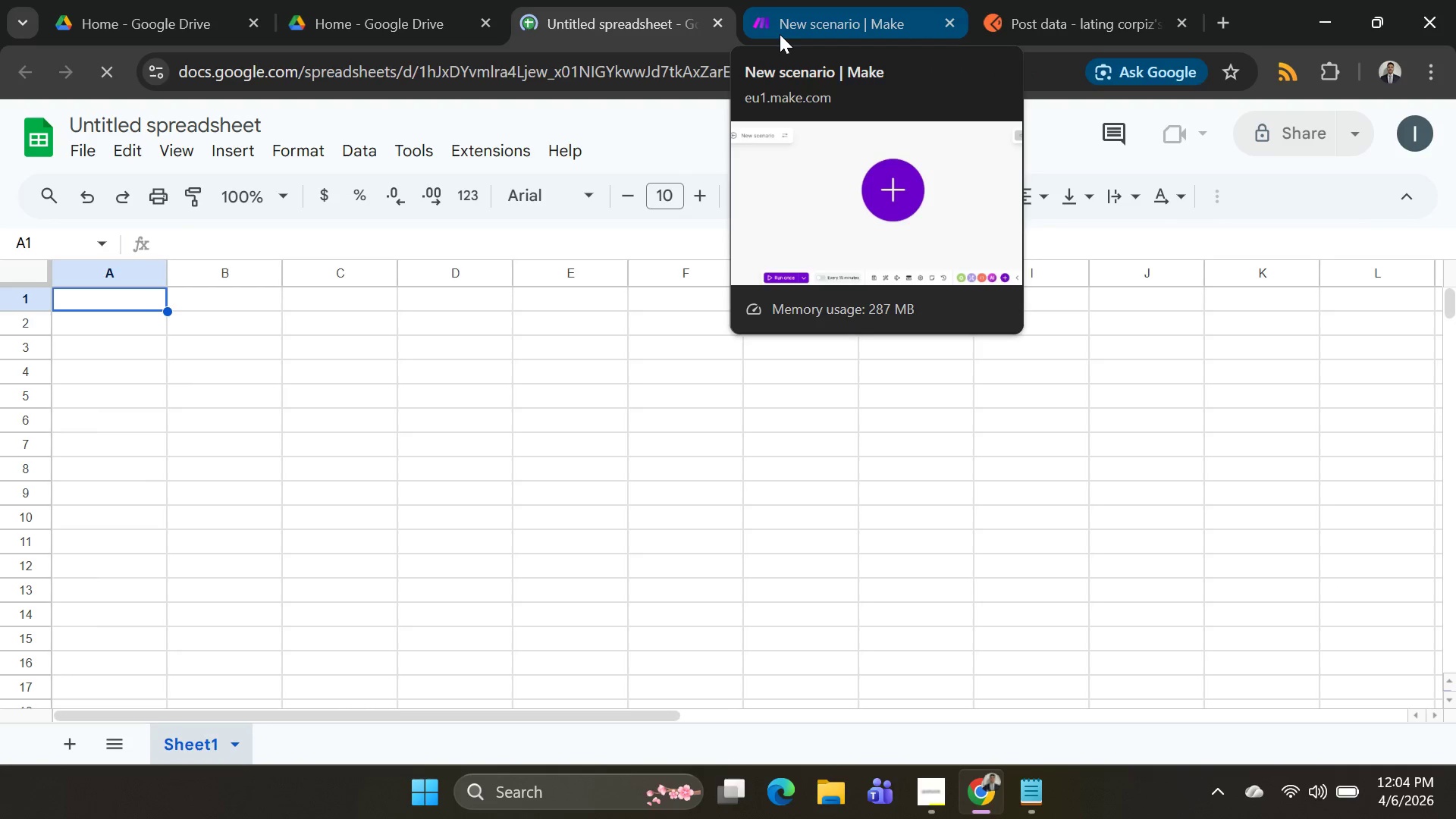 
scroll: coordinate [126, 303], scroll_direction: up, amount: 2.0
 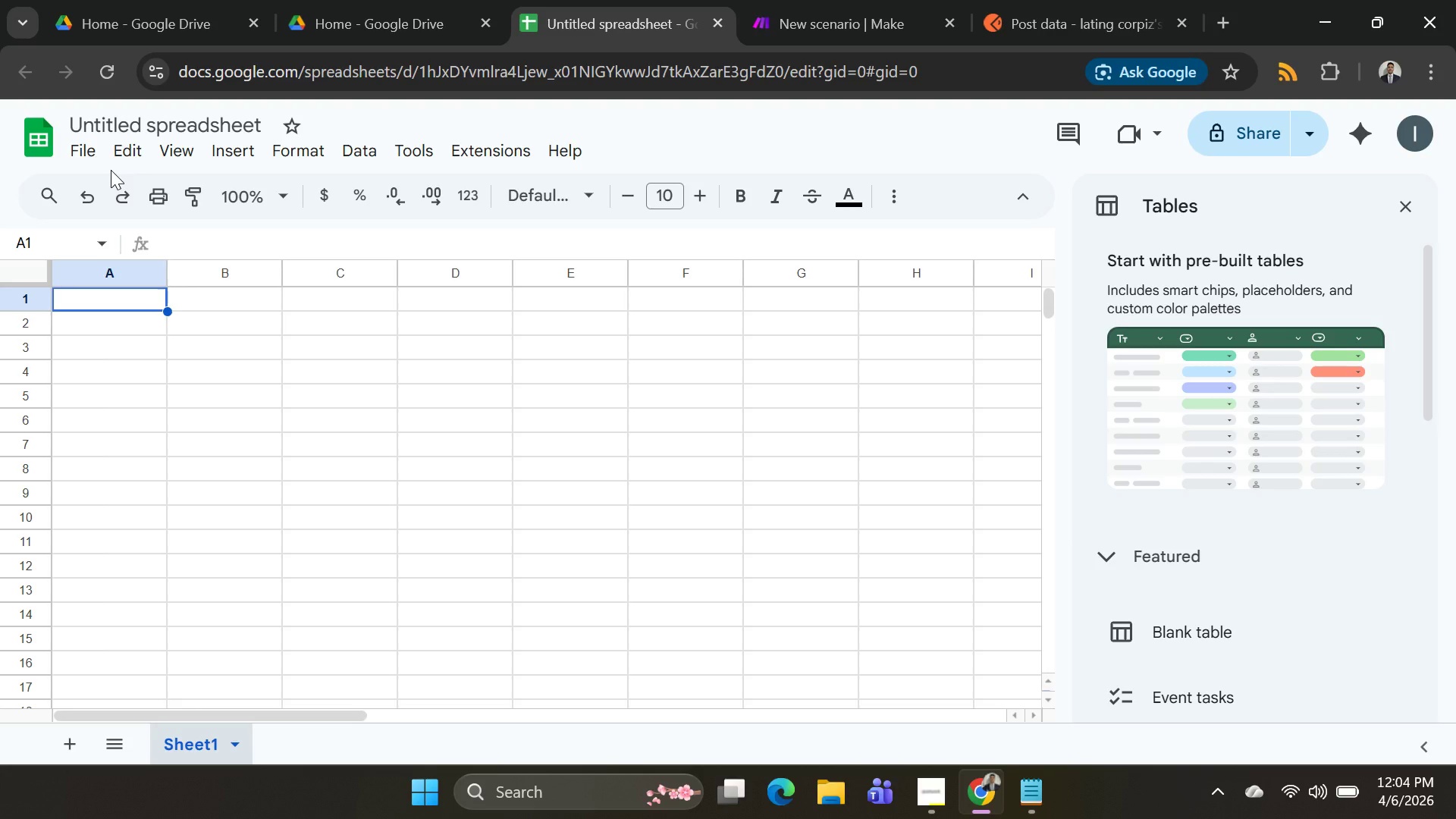 
wait(21.43)
 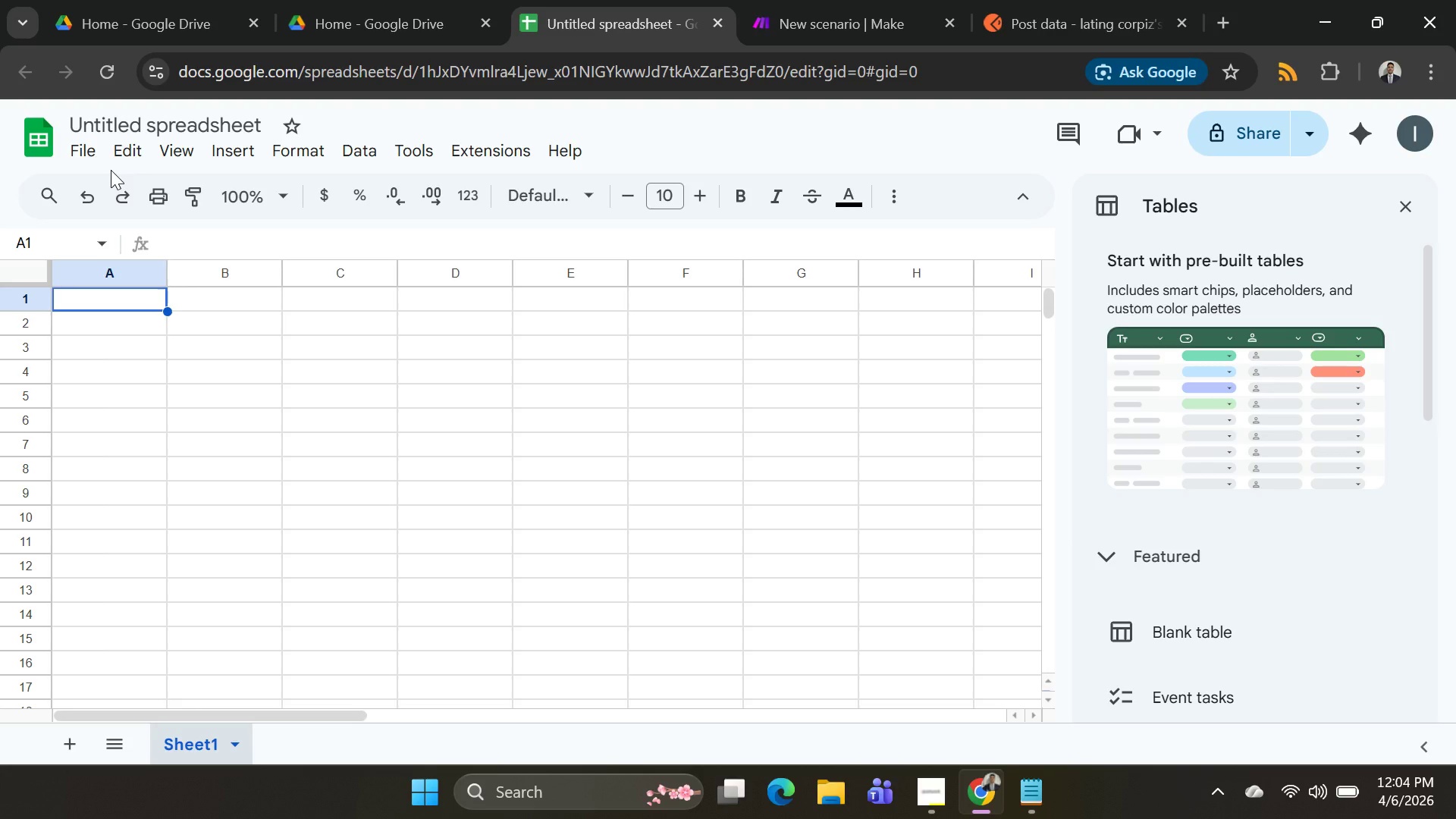 
key(Shift+ShiftLeft)
 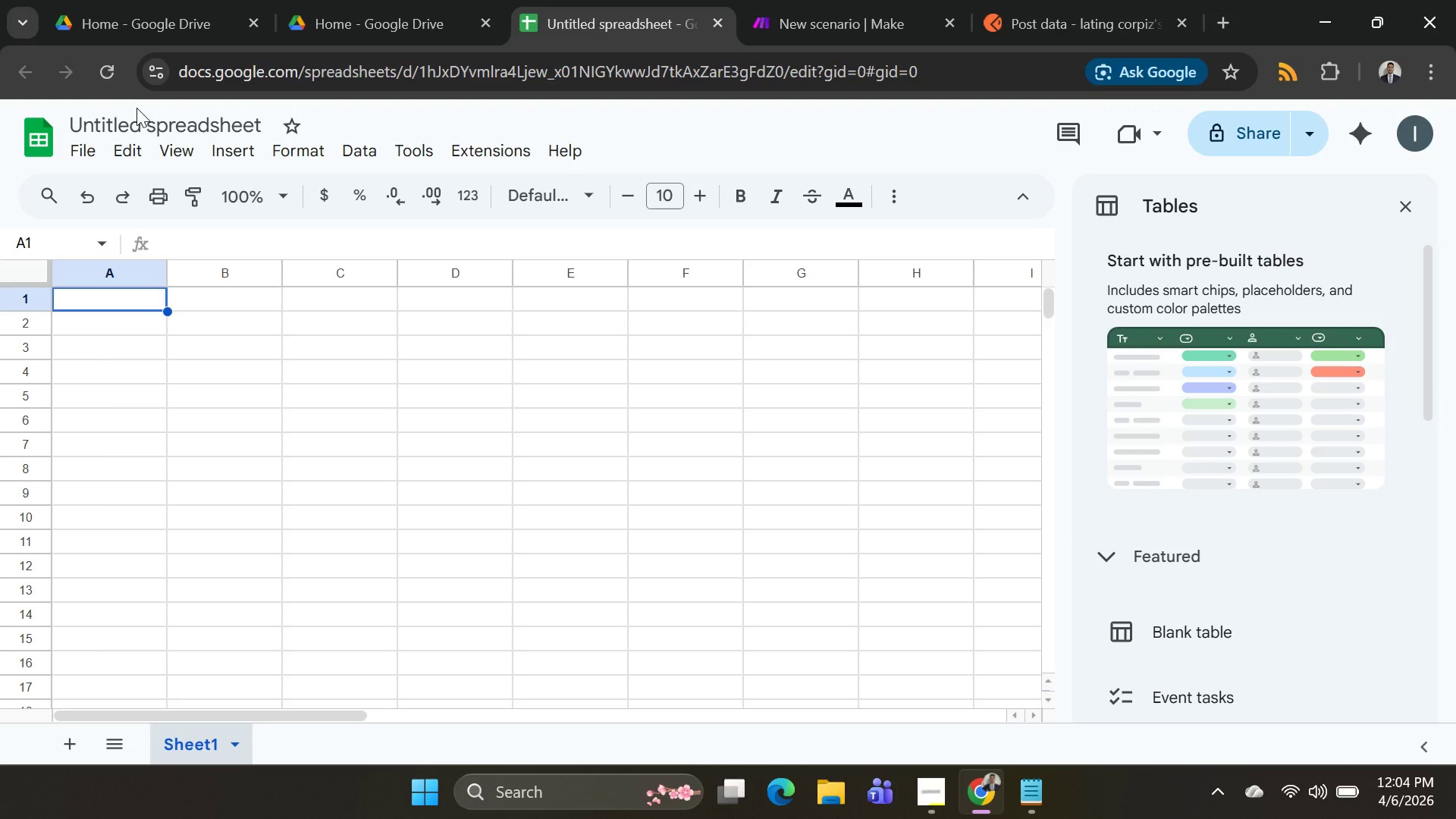 
key(Shift+D)
 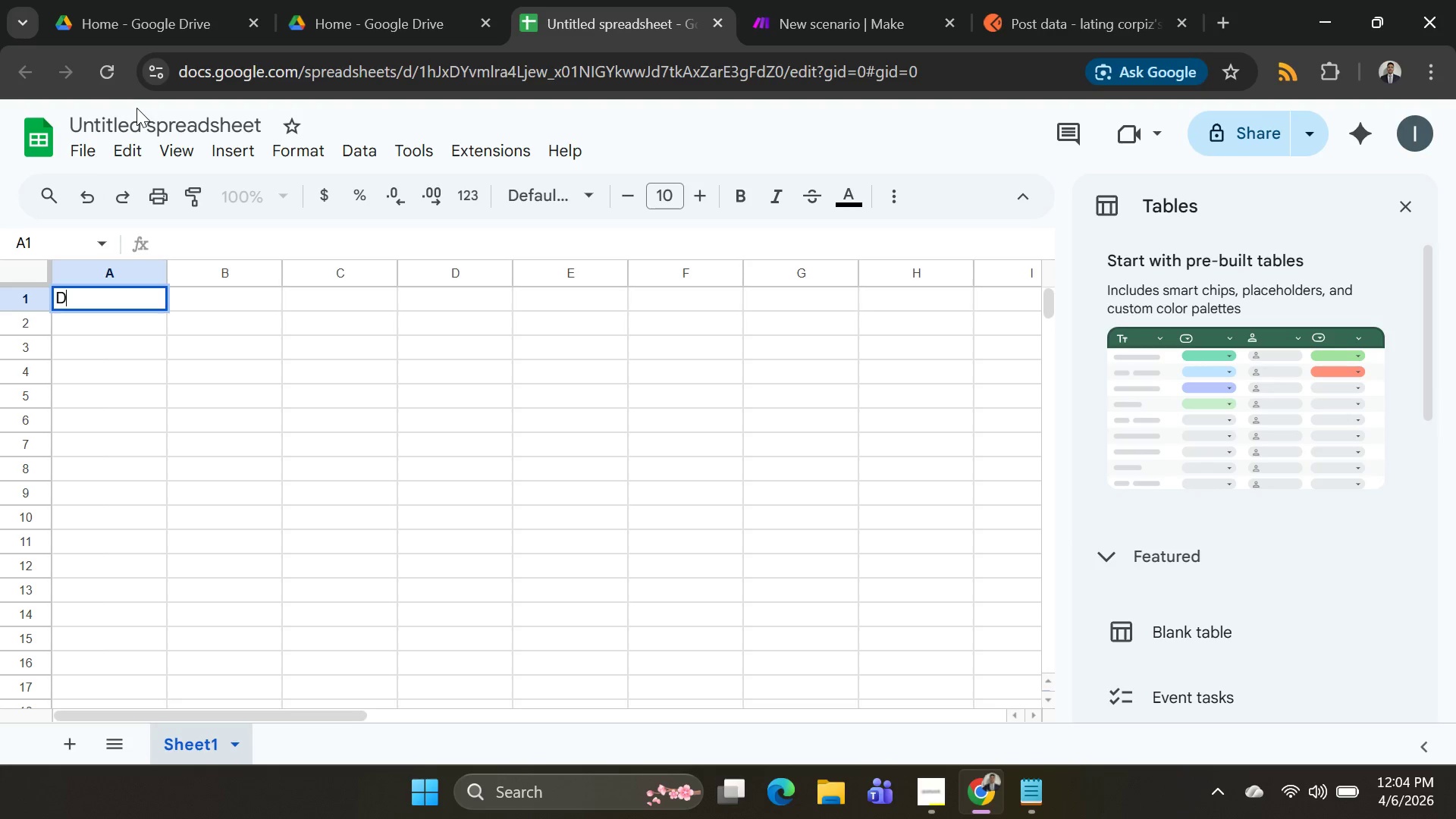 
key(CapsLock)
 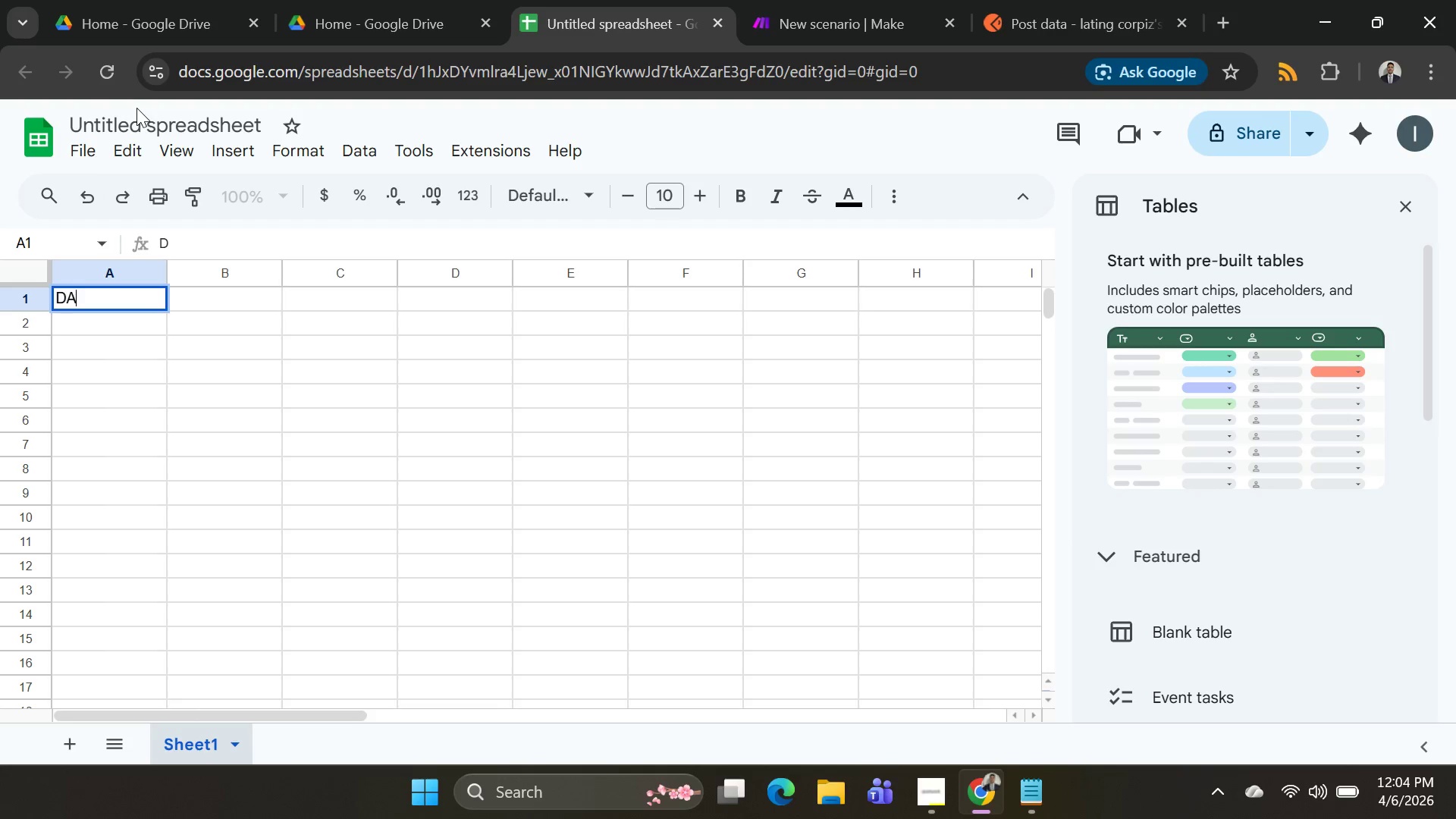 
key(A)
 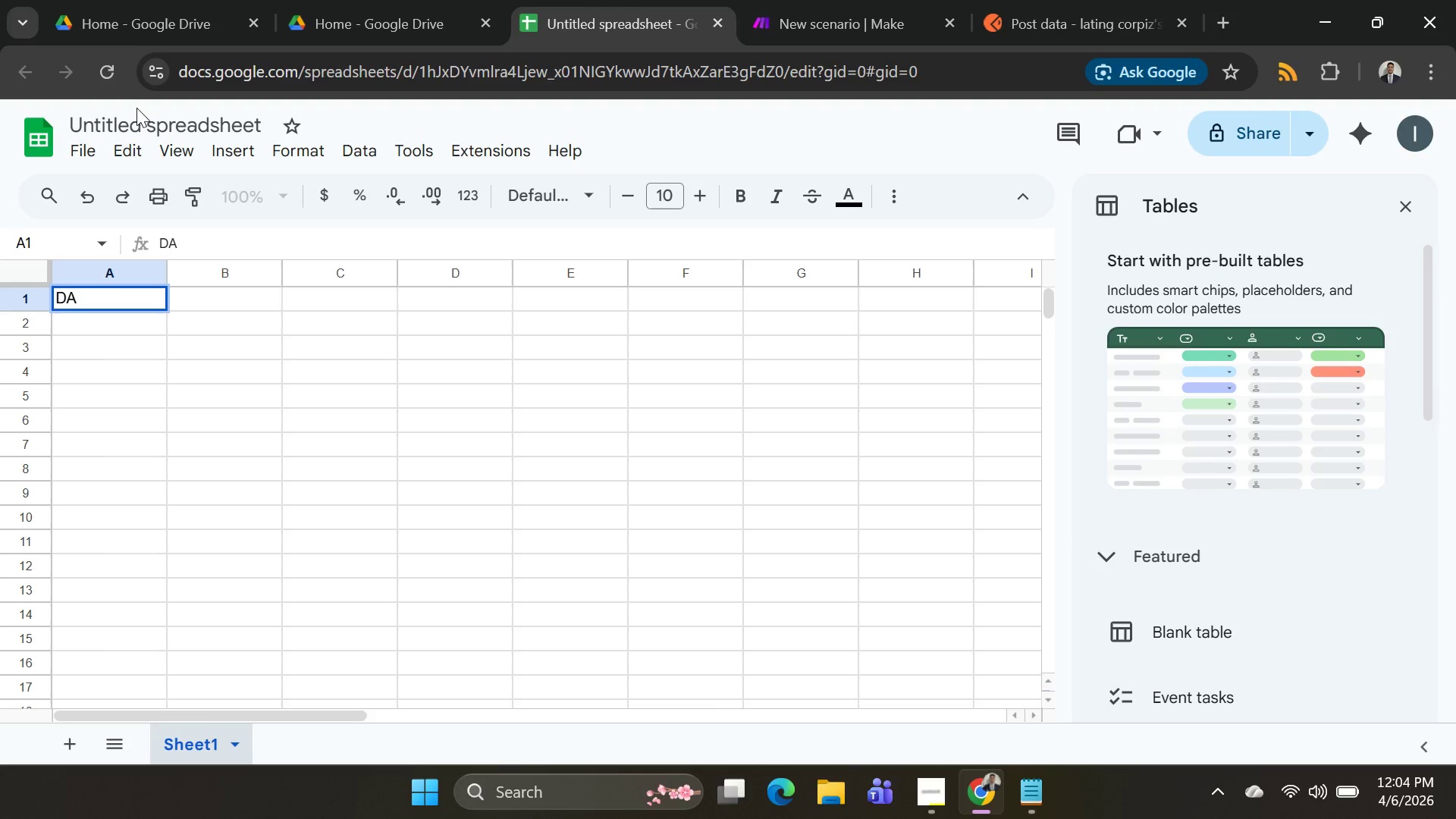 
key(Backspace)
 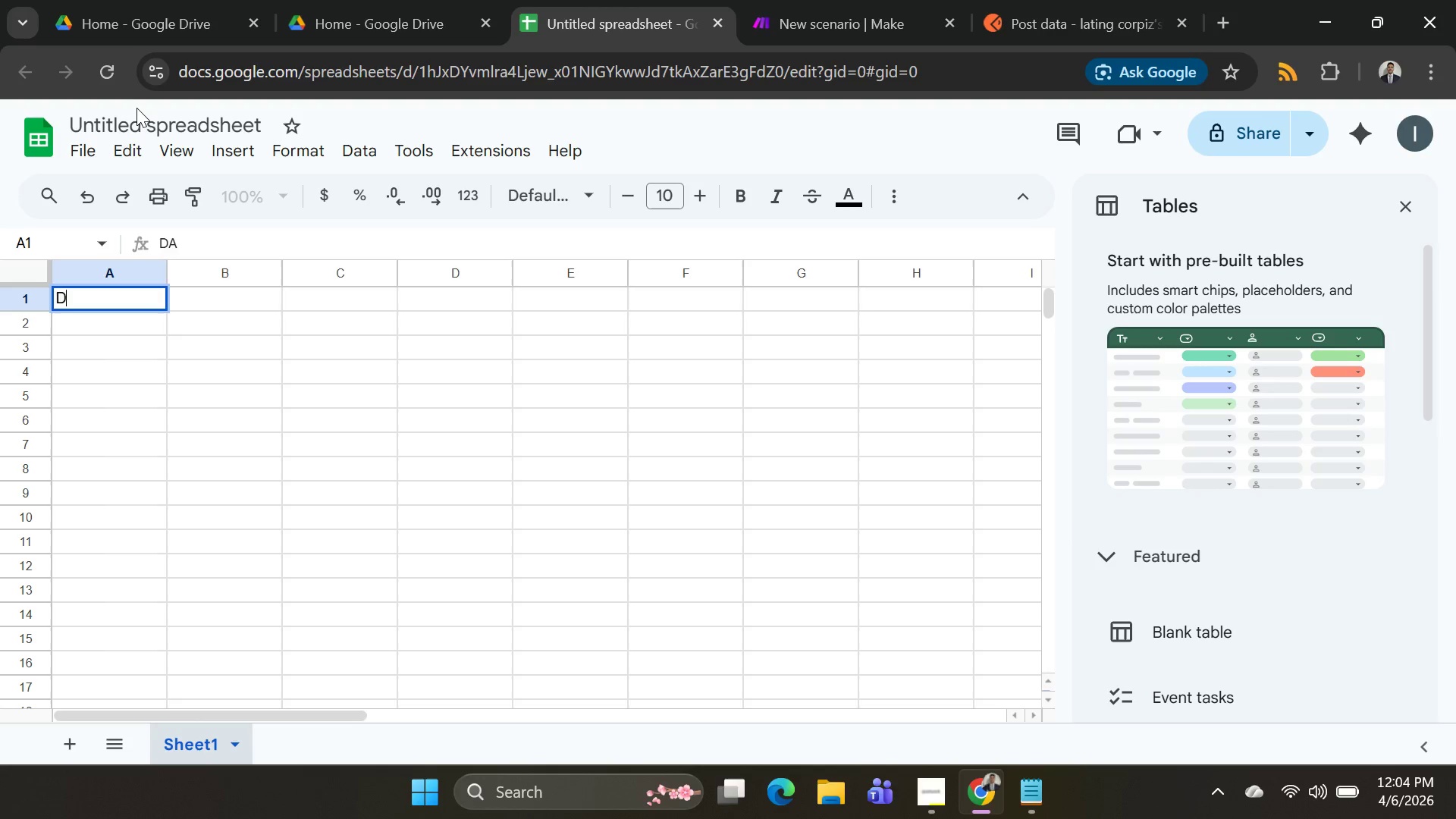 
key(Backspace)
 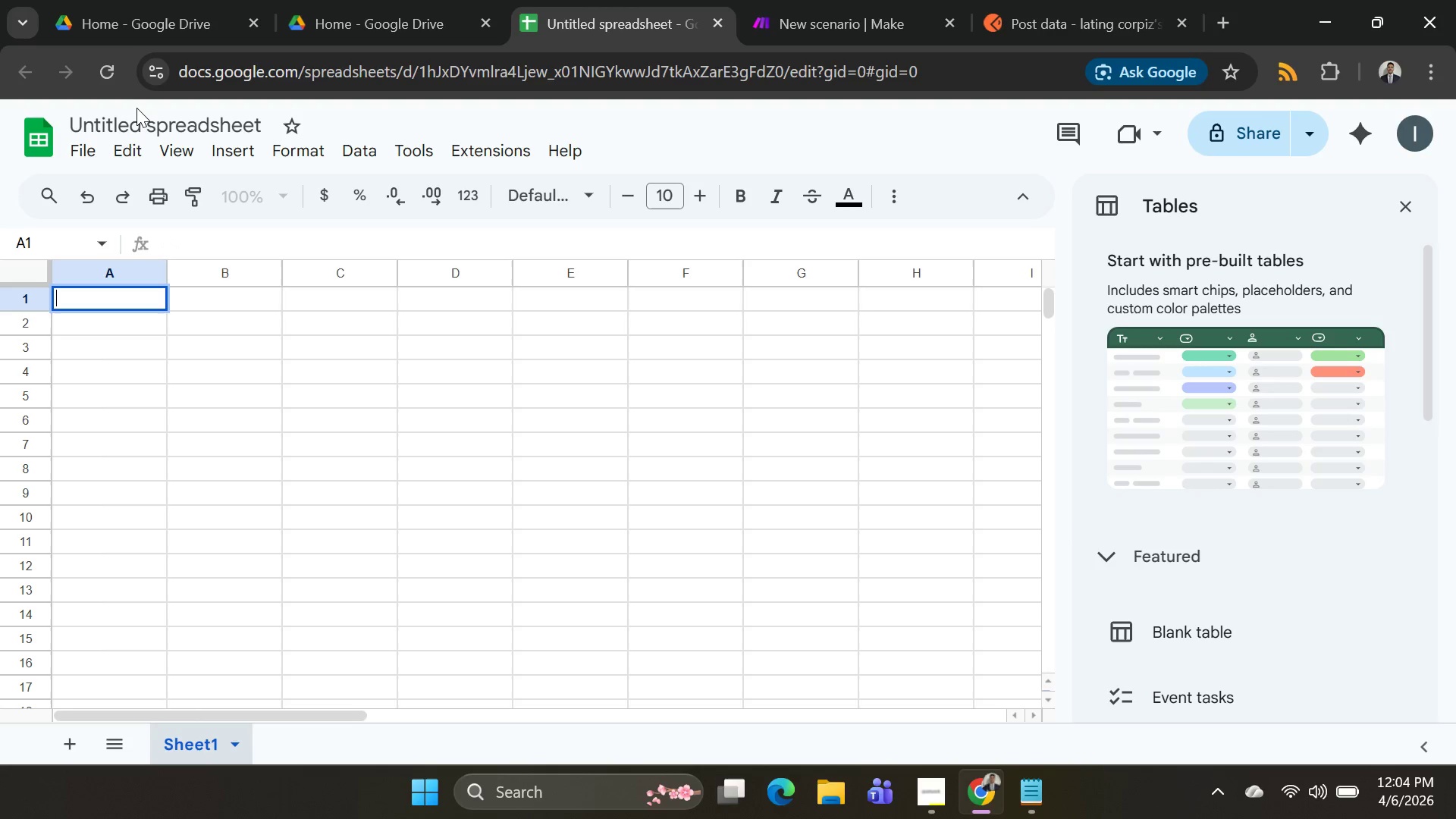 
key(Backspace)
 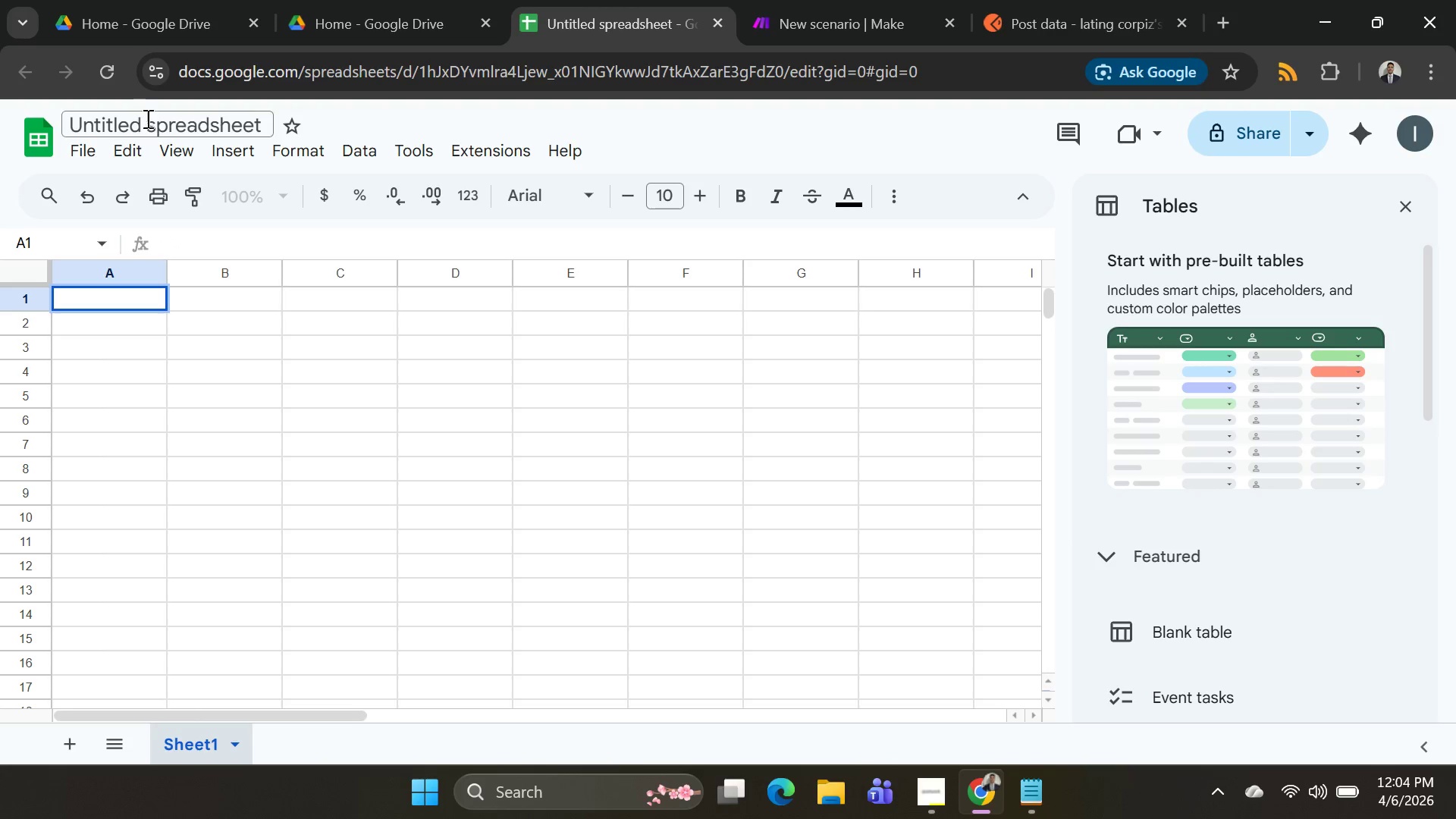 
left_click([152, 124])
 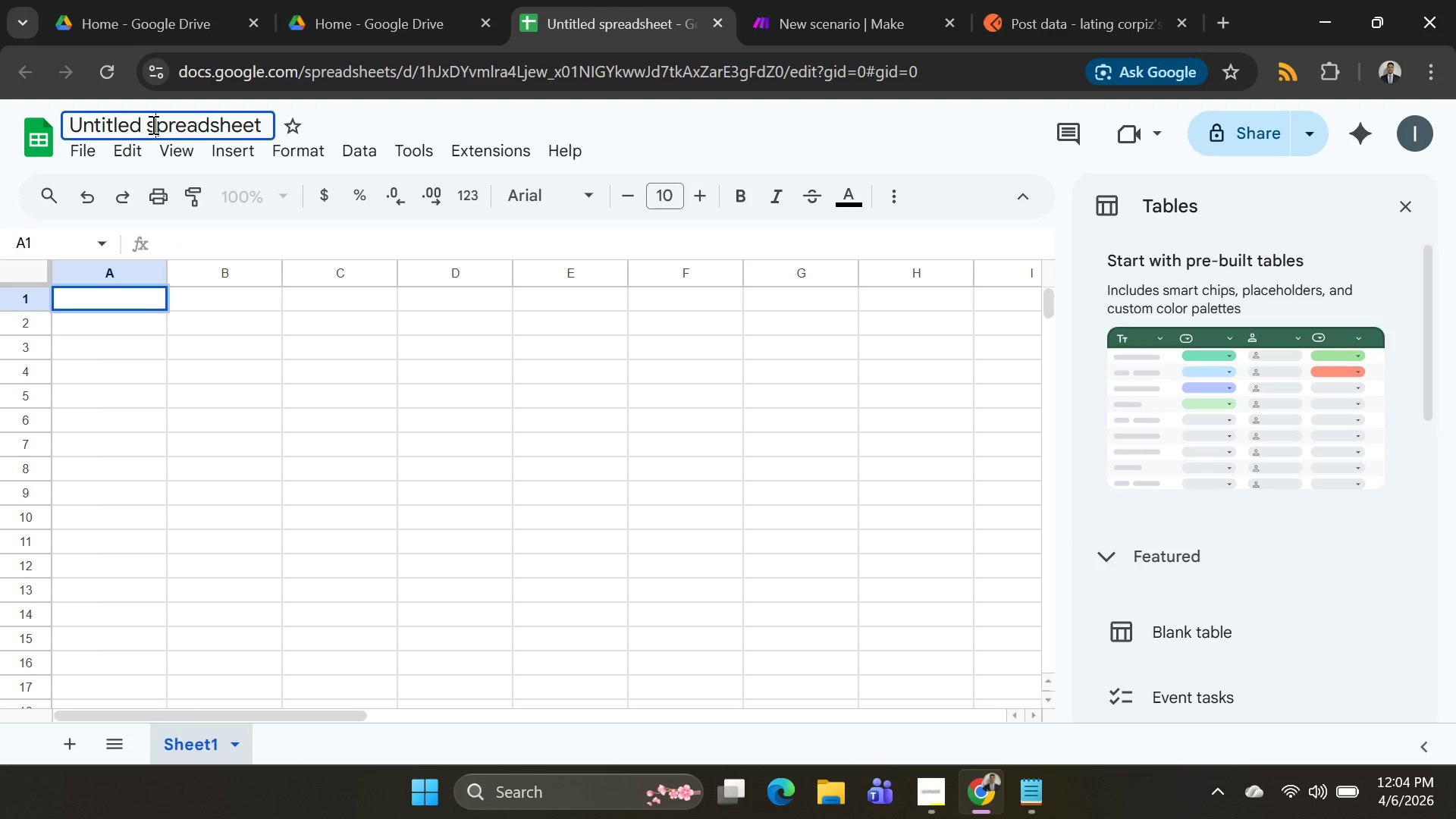 
key(Control+A)
 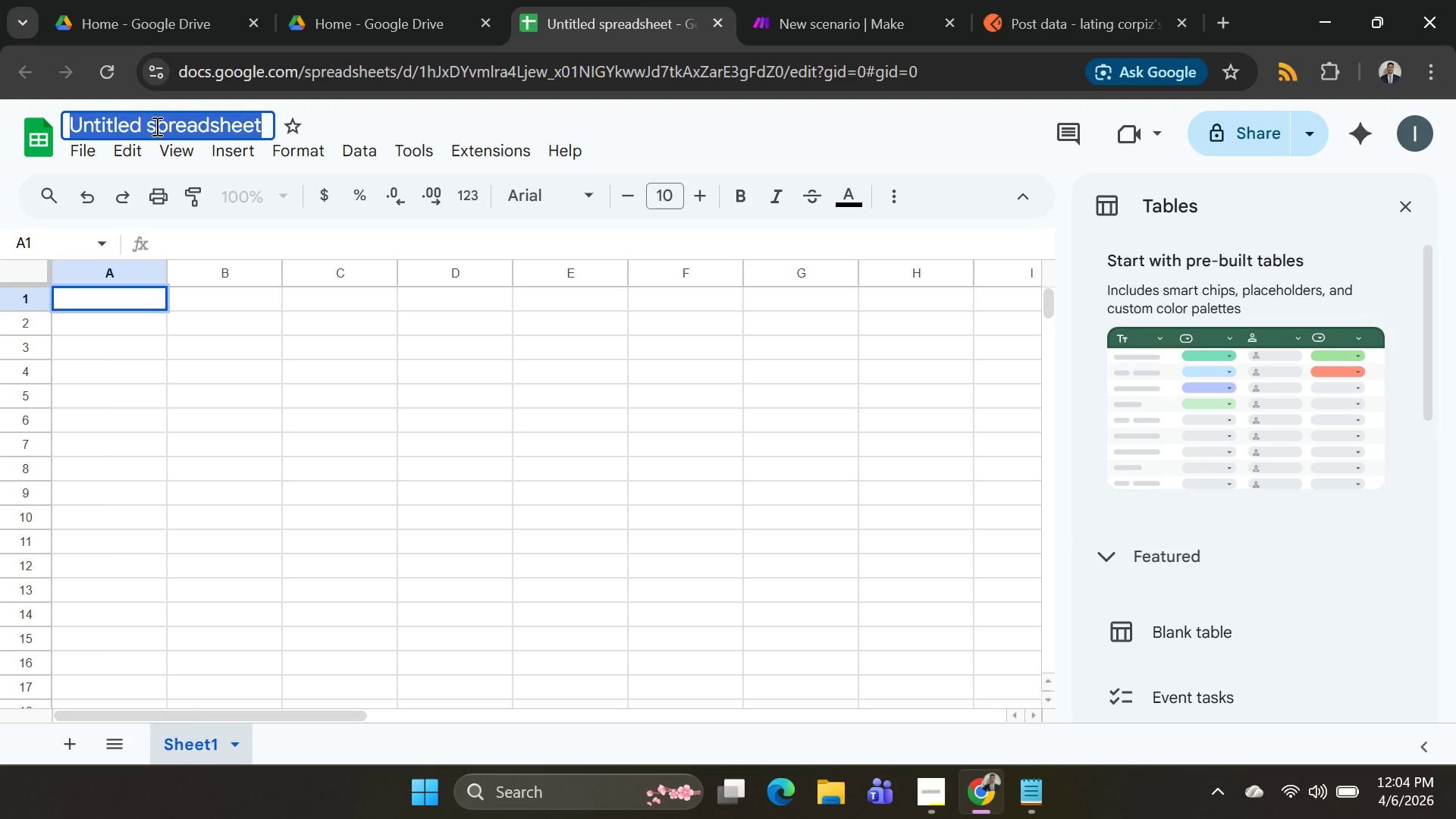 
key(Backspace)
type(Daily Activity Log)
 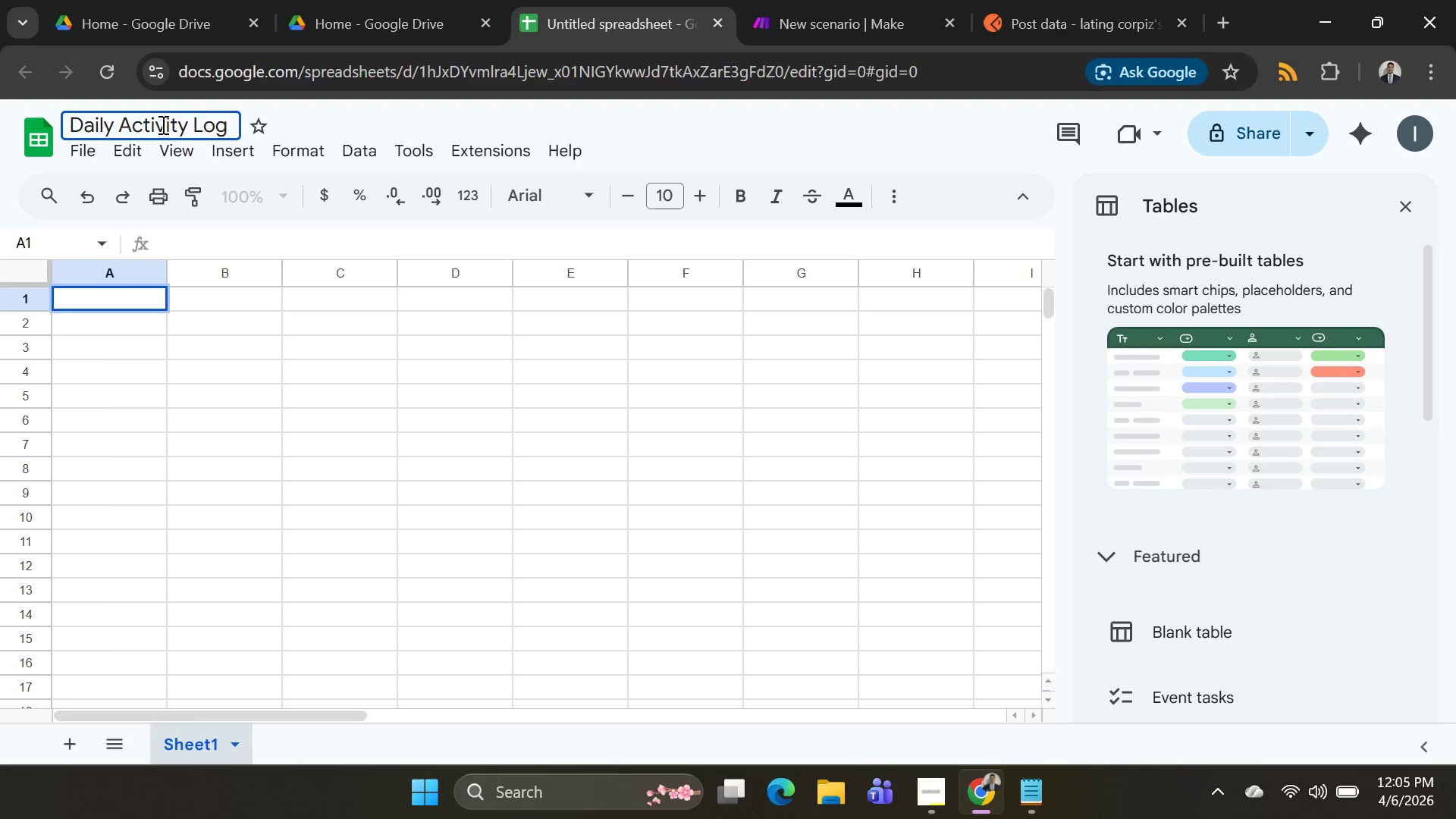 
key(Enter)
 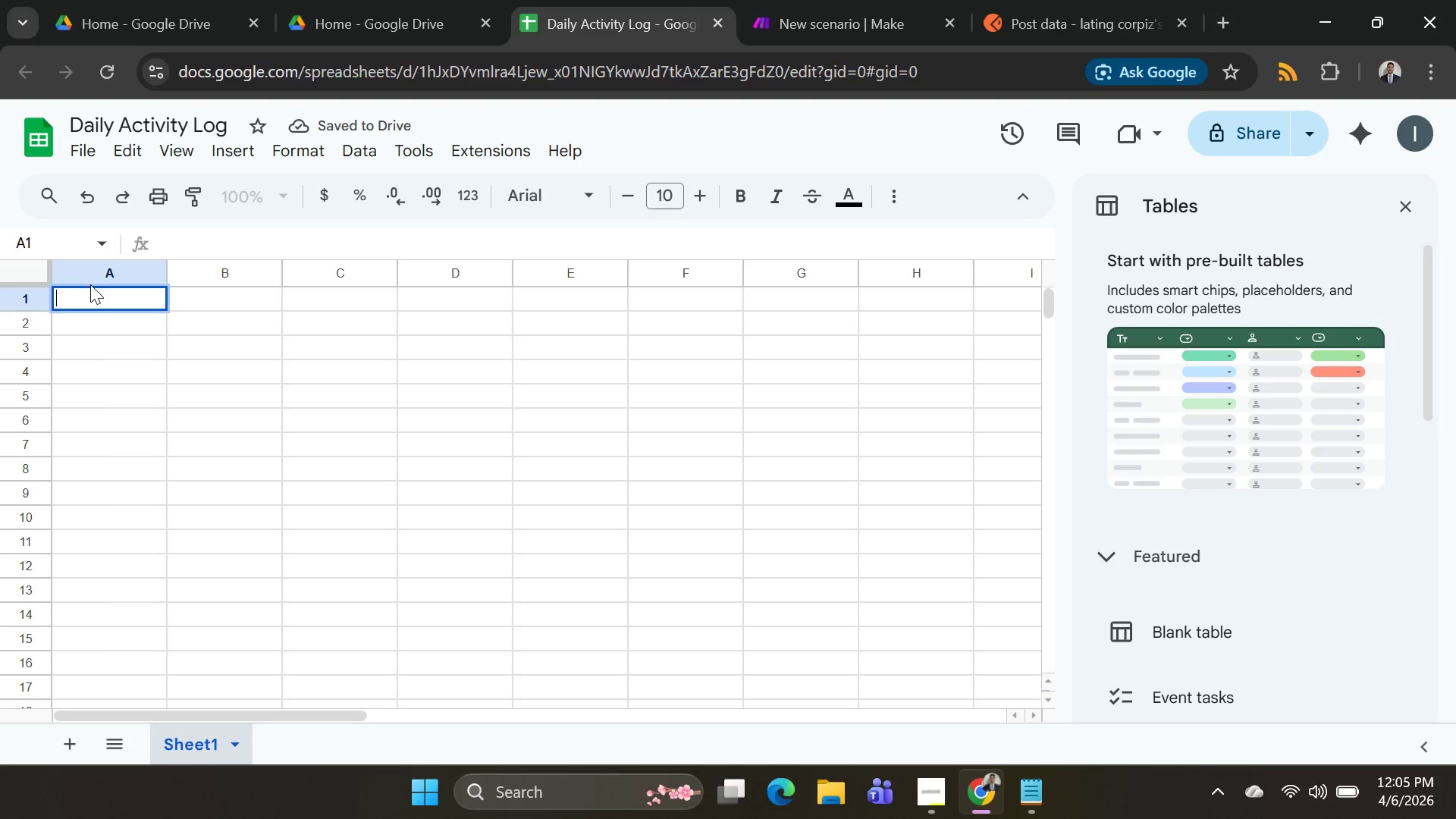 
type(Date)
 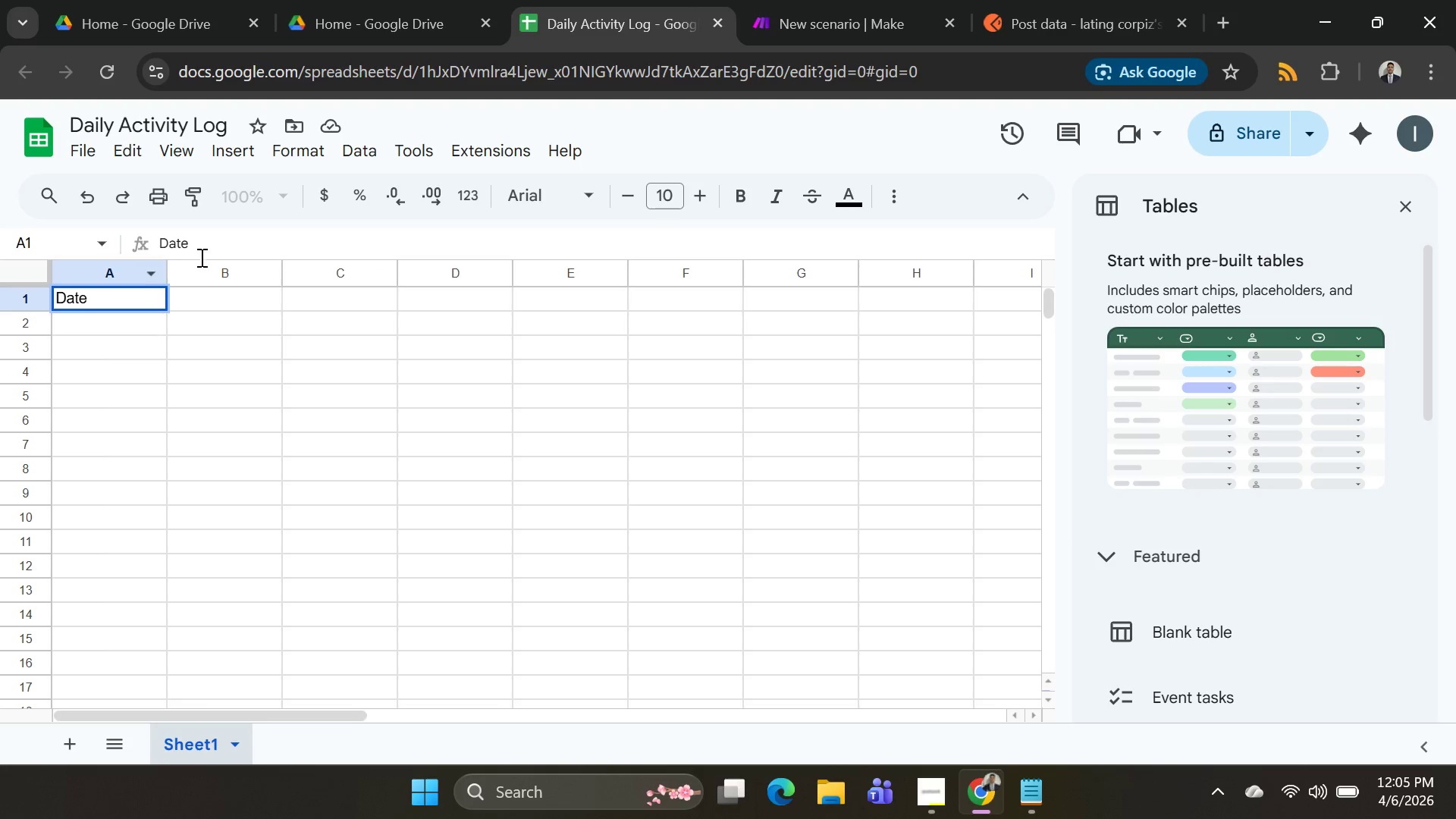 
key(Tab)
 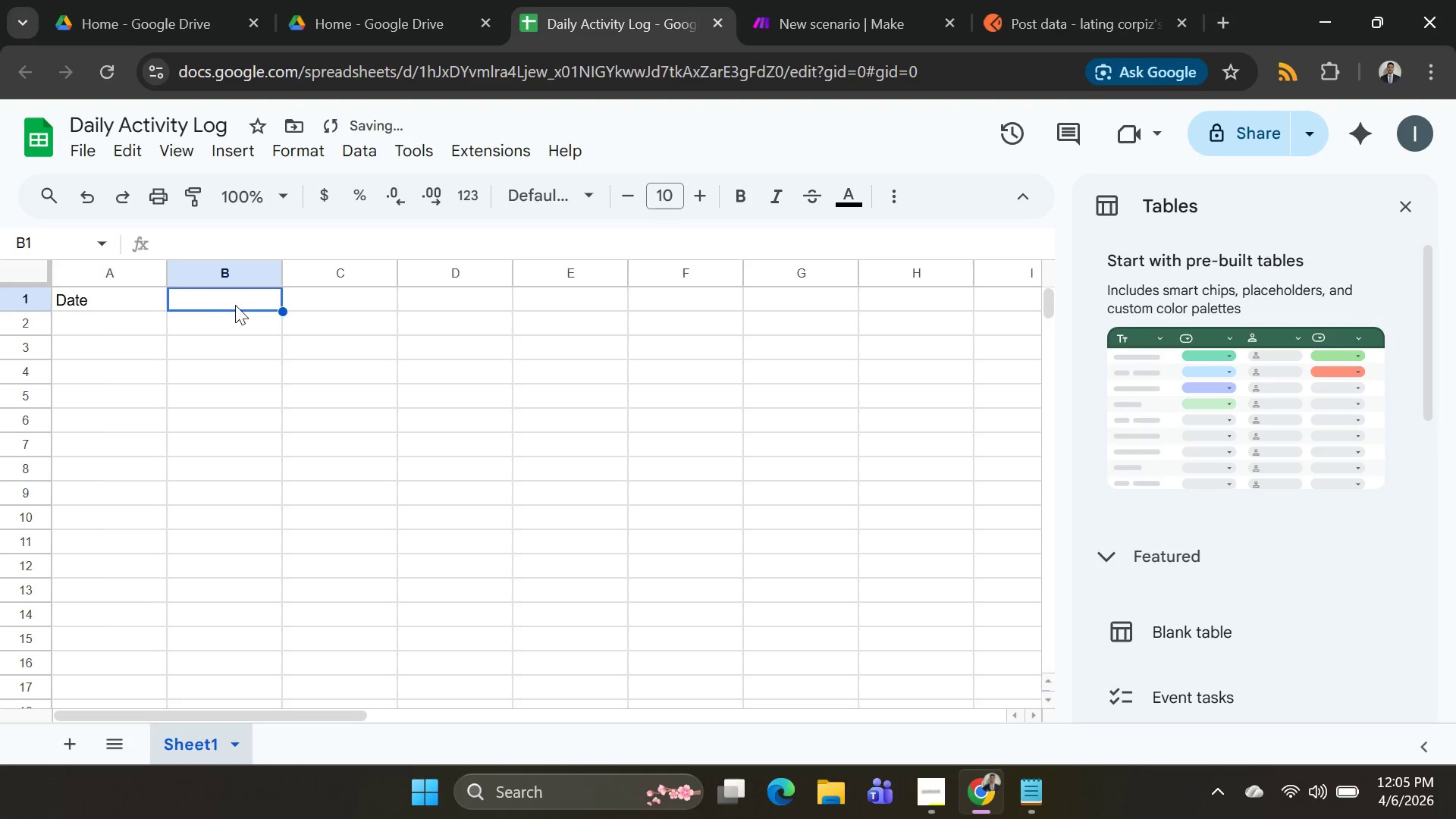 
type(Ledger Nme)
key(Backspace)
key(Backspace)
type(ame)
 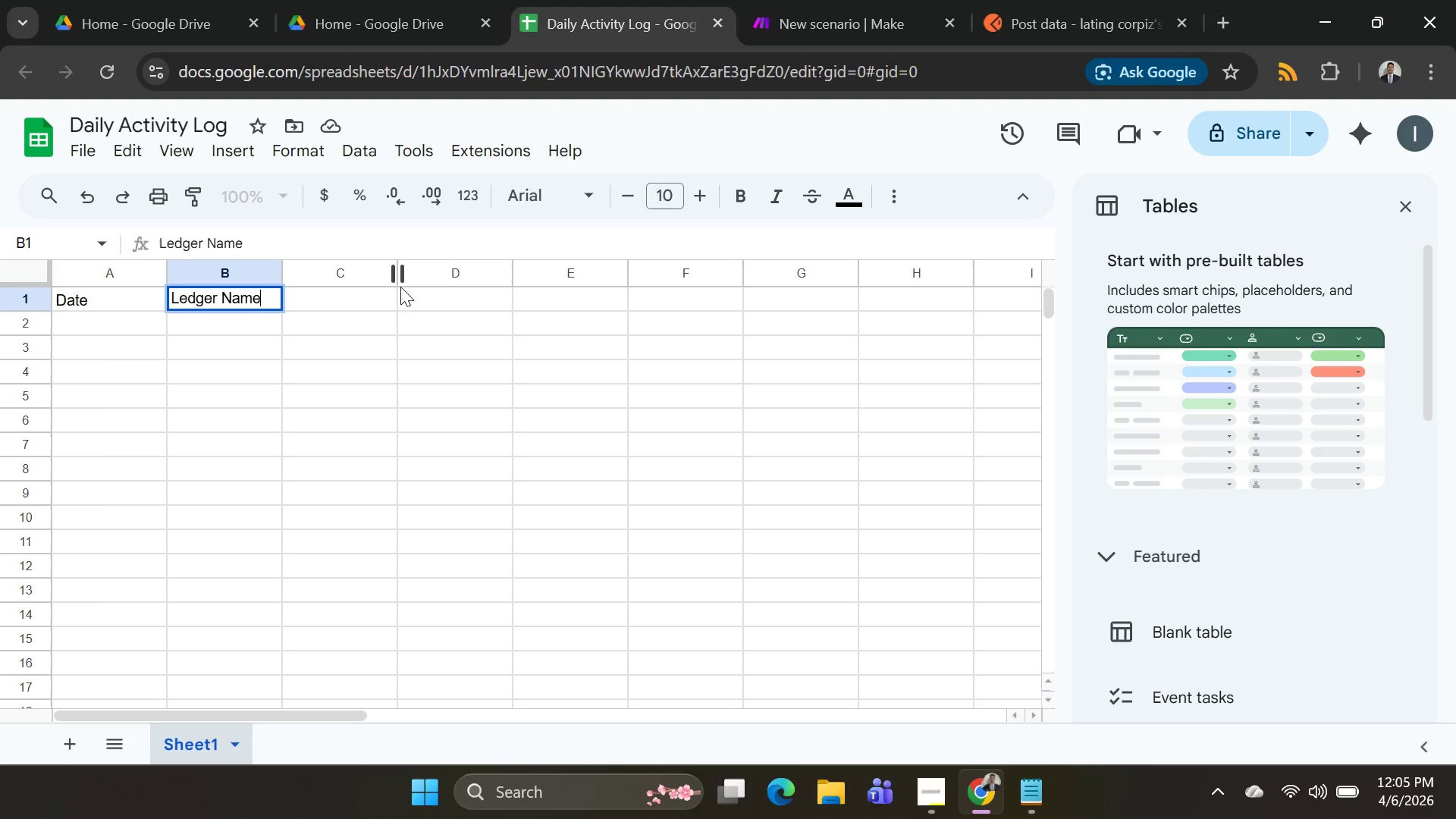 
key(Tab)
type(Amaount)
key(Backspace)
key(Backspace)
key(Backspace)
key(Backspace)
key(Backspace)
type(ount)
 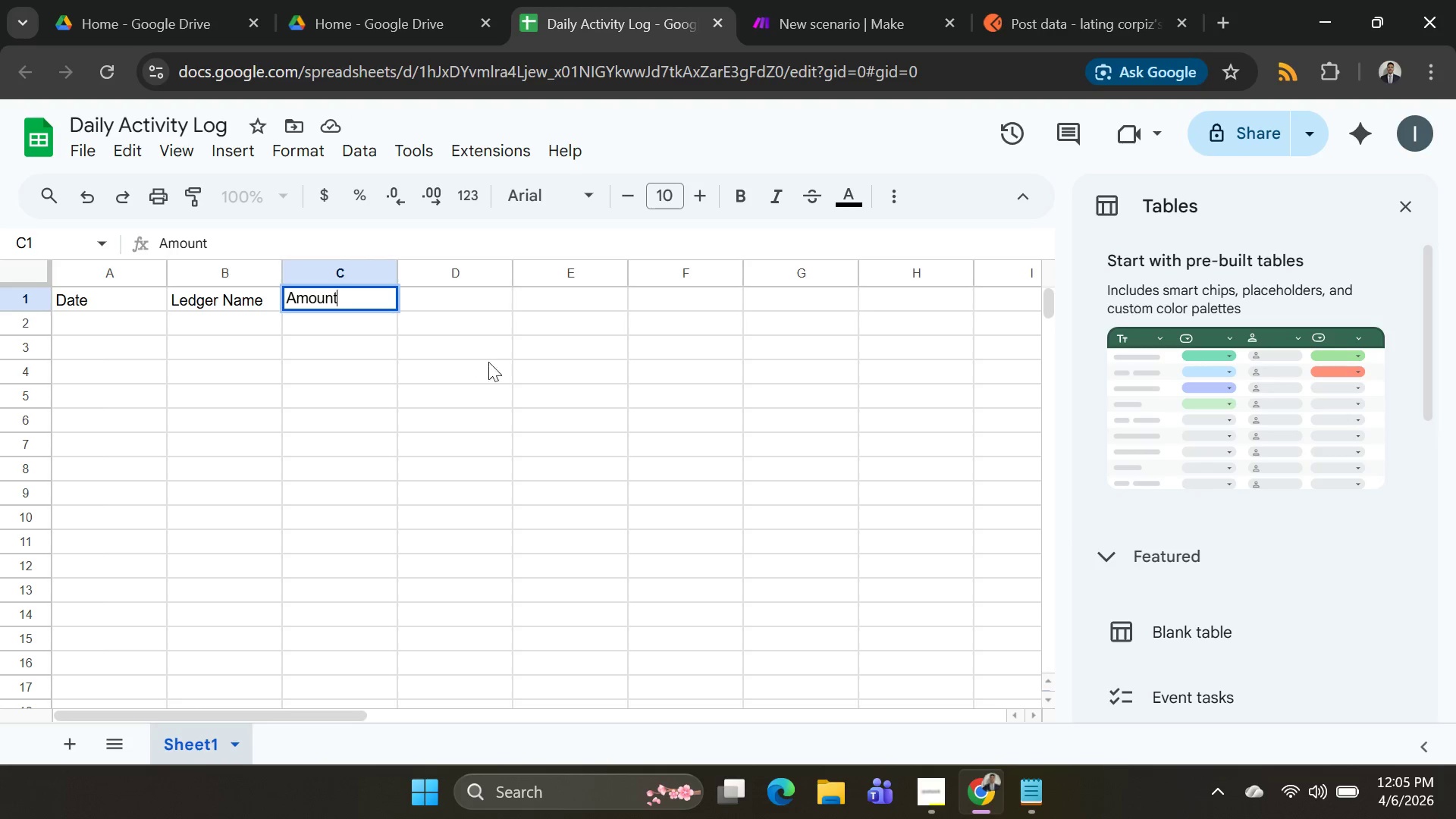 
key(Tab)
type(Vucher )
key(Backspace)
key(Backspace)
key(Backspace)
key(Backspace)
key(Backspace)
type(o)
key(Backspace)
key(Backspace)
type(ouce)
key(Backspace)
type(her R)
key(Backspace)
type(Type)
 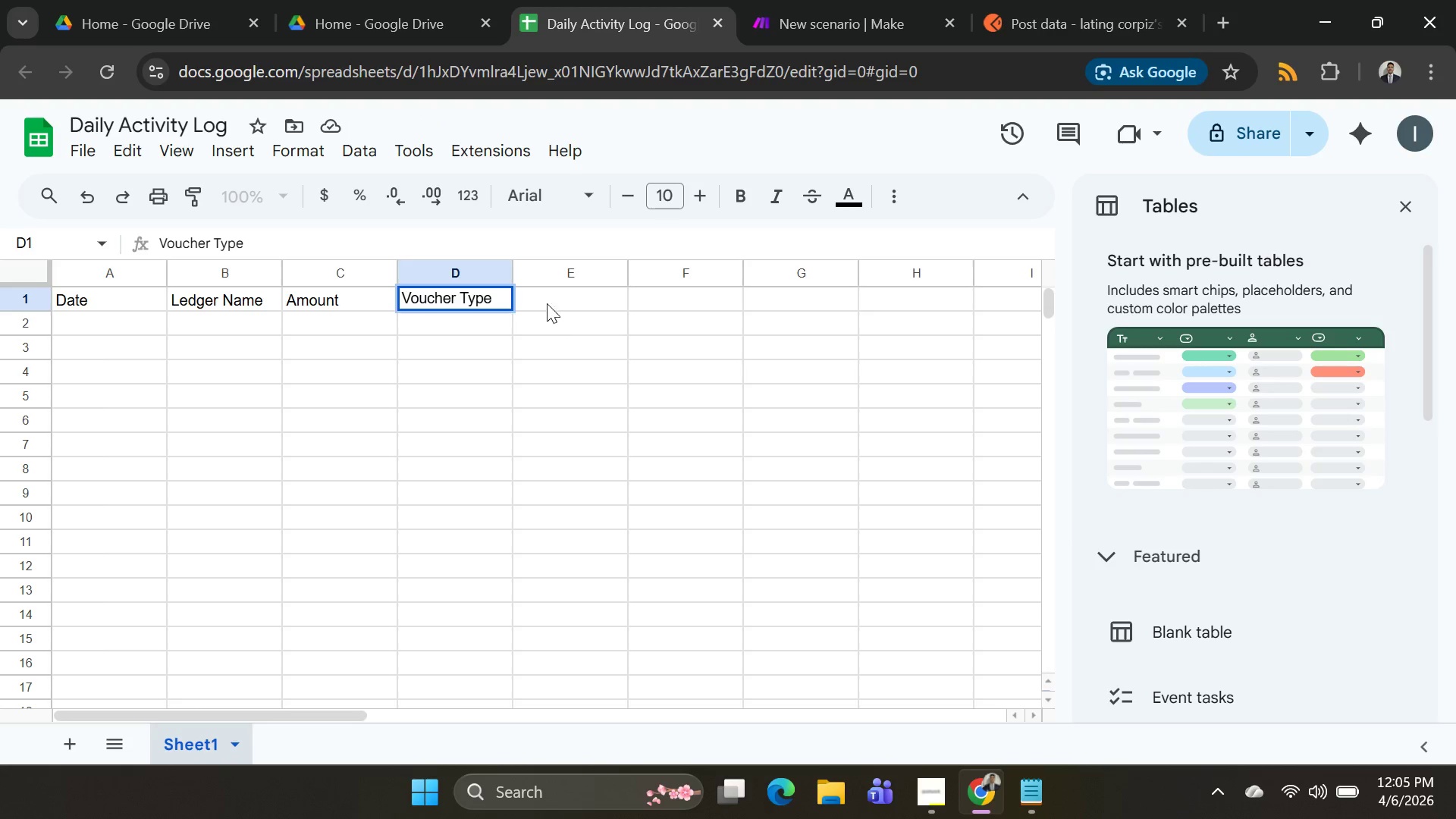 
left_click([566, 293])
 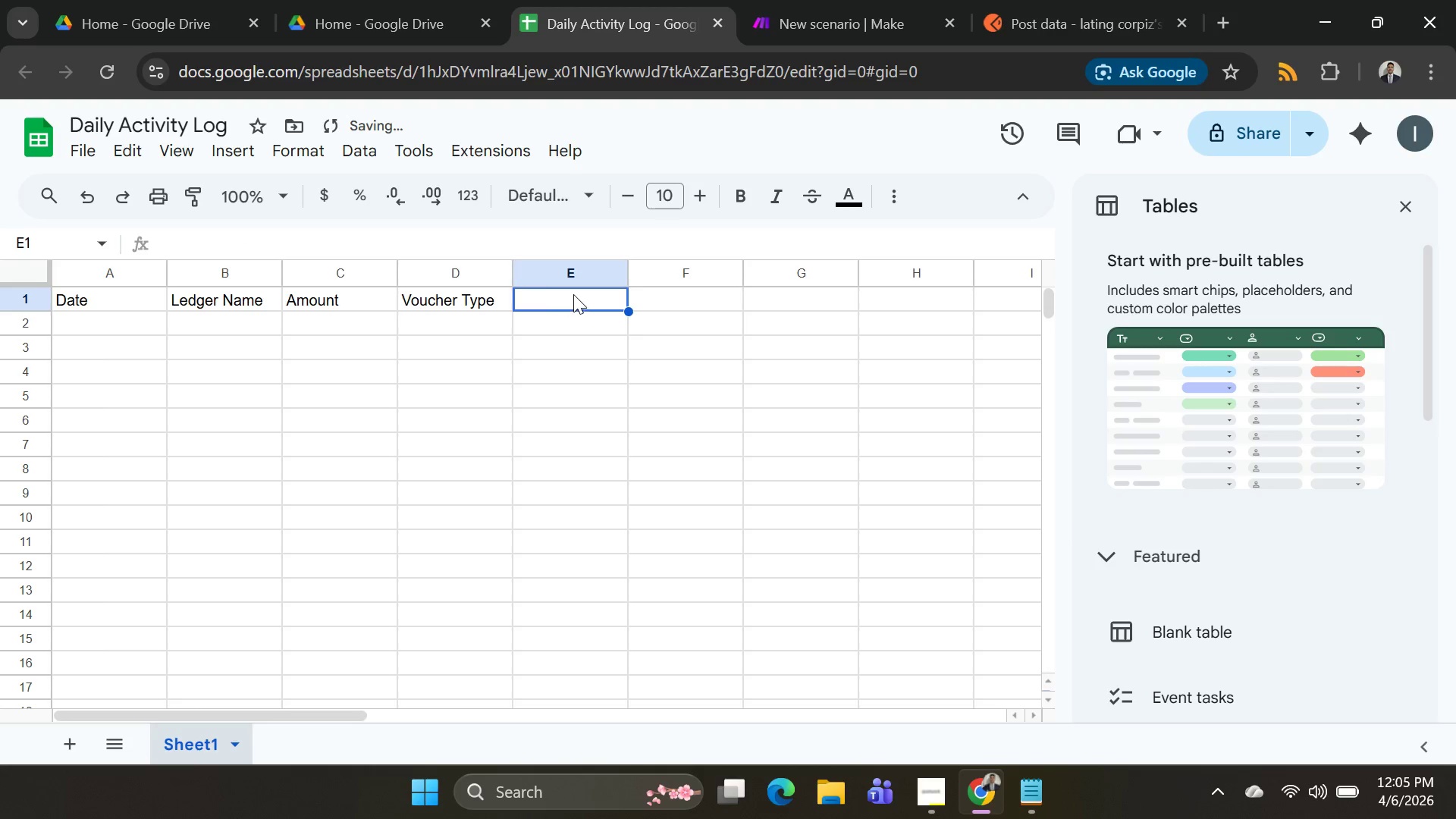 
type(Reference Number)
 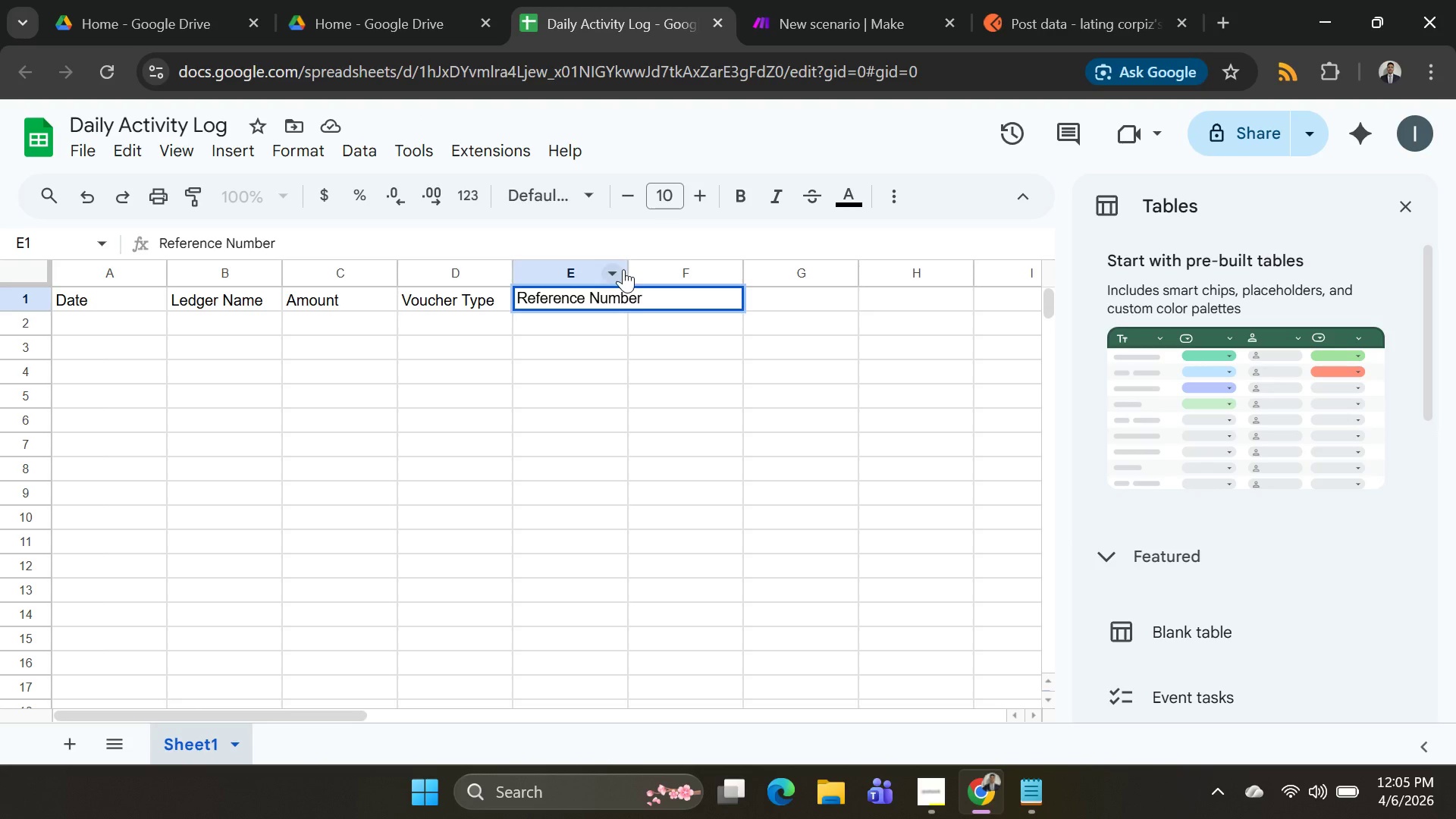 
left_click_drag(start_coordinate=[629, 269], to_coordinate=[683, 268])
 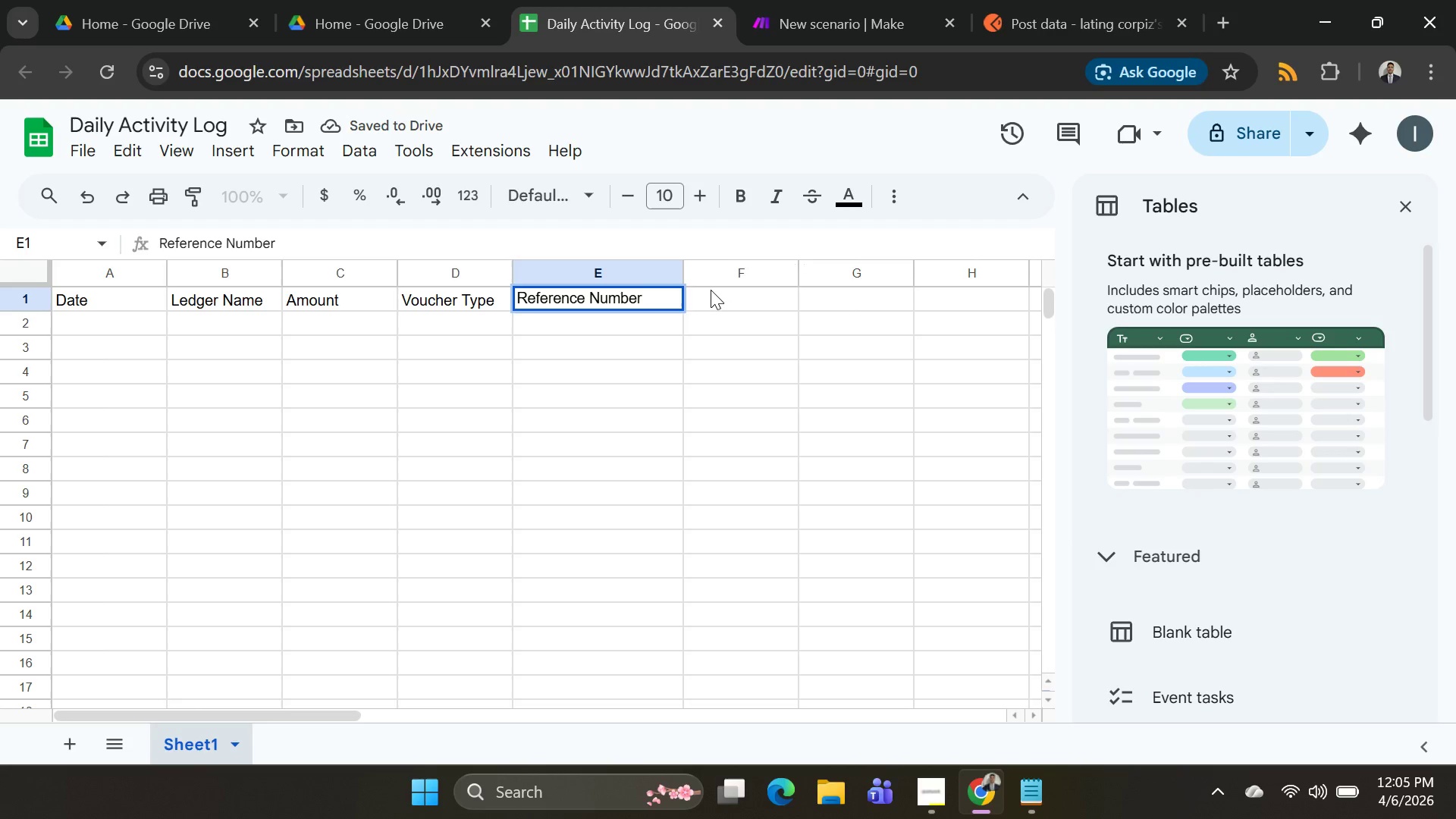 
left_click([711, 290])
 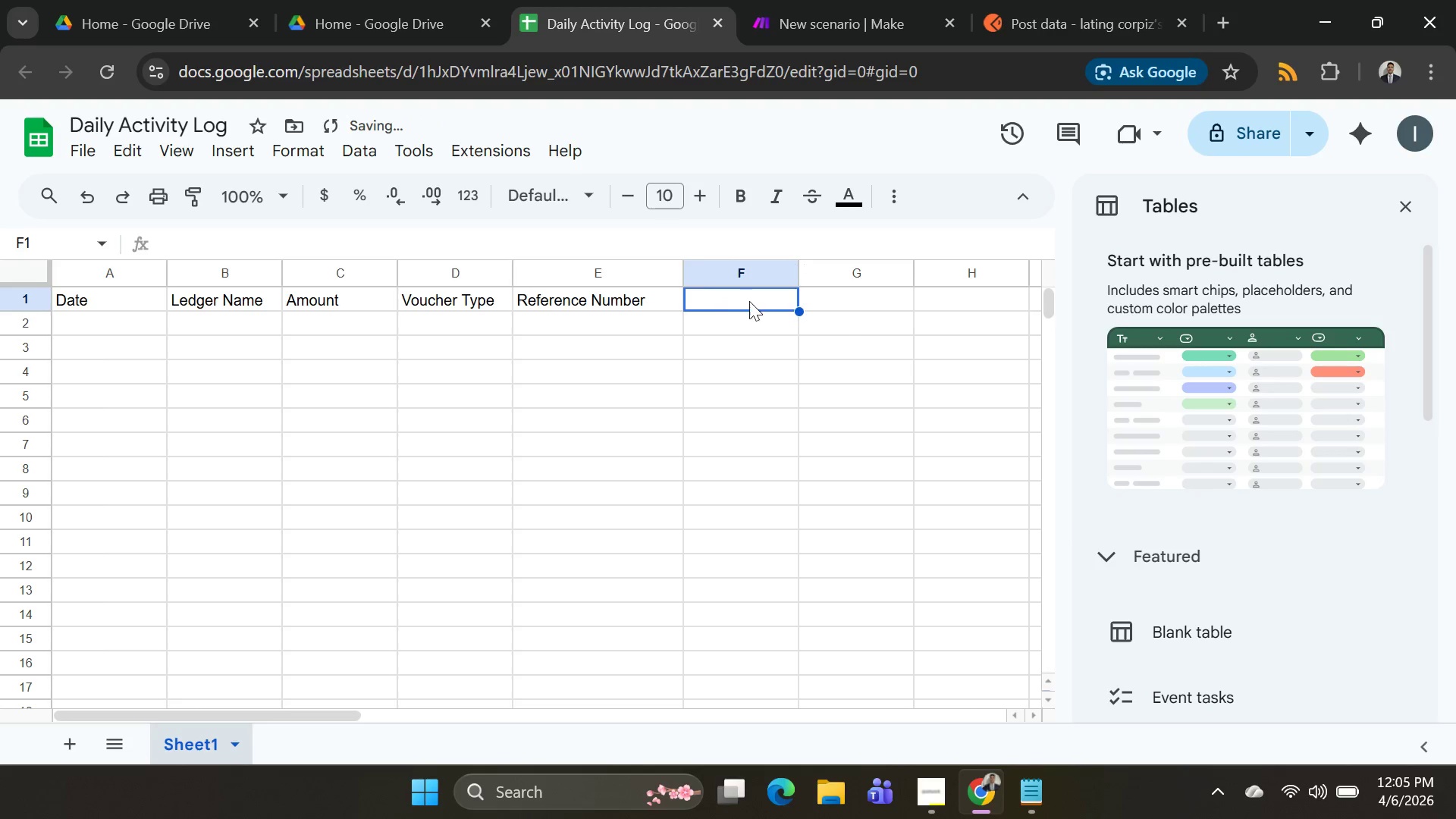 
type(Sttus)
 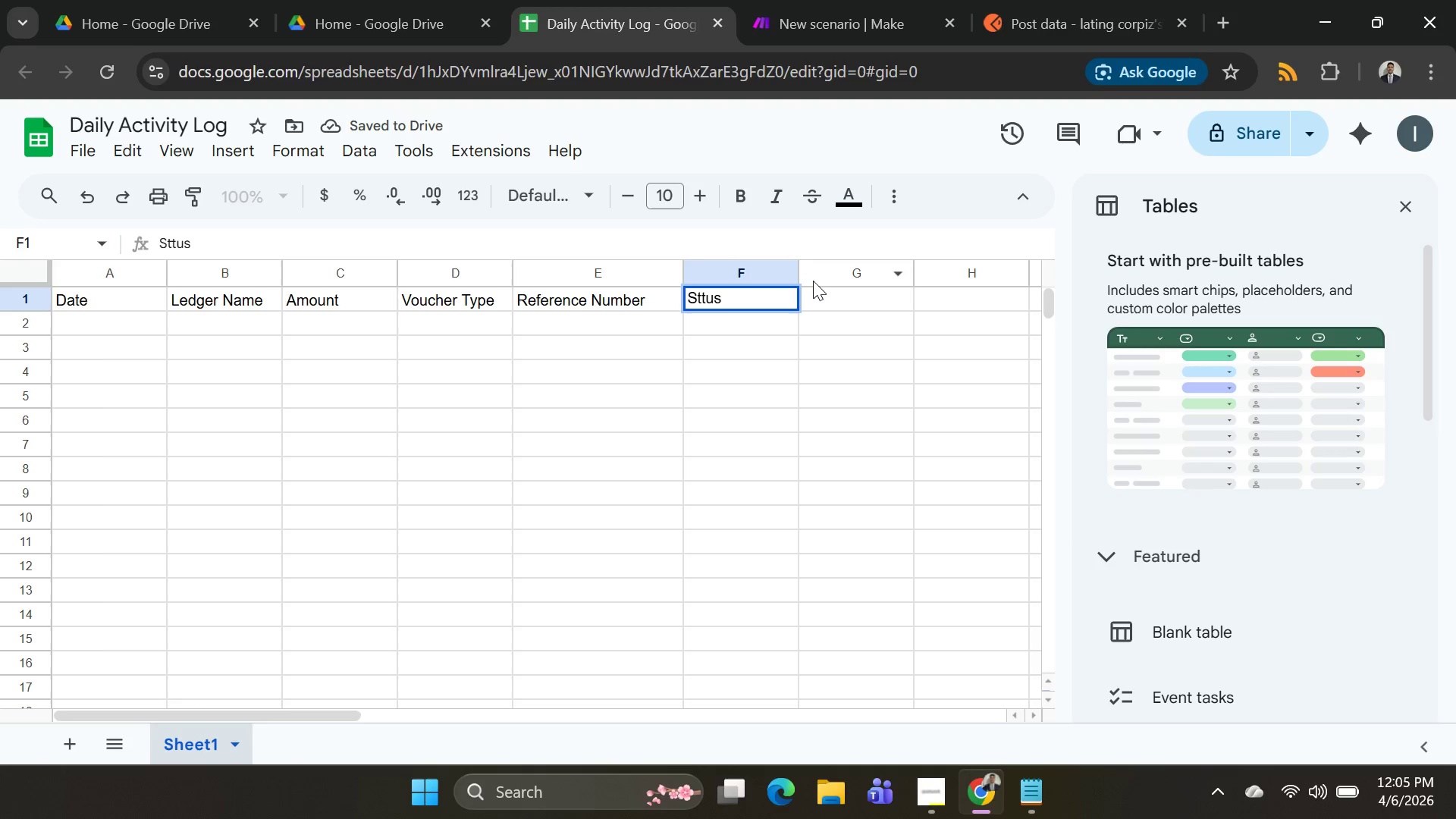 
key(Backspace)
key(Backspace)
key(Backspace)
type(atus)
 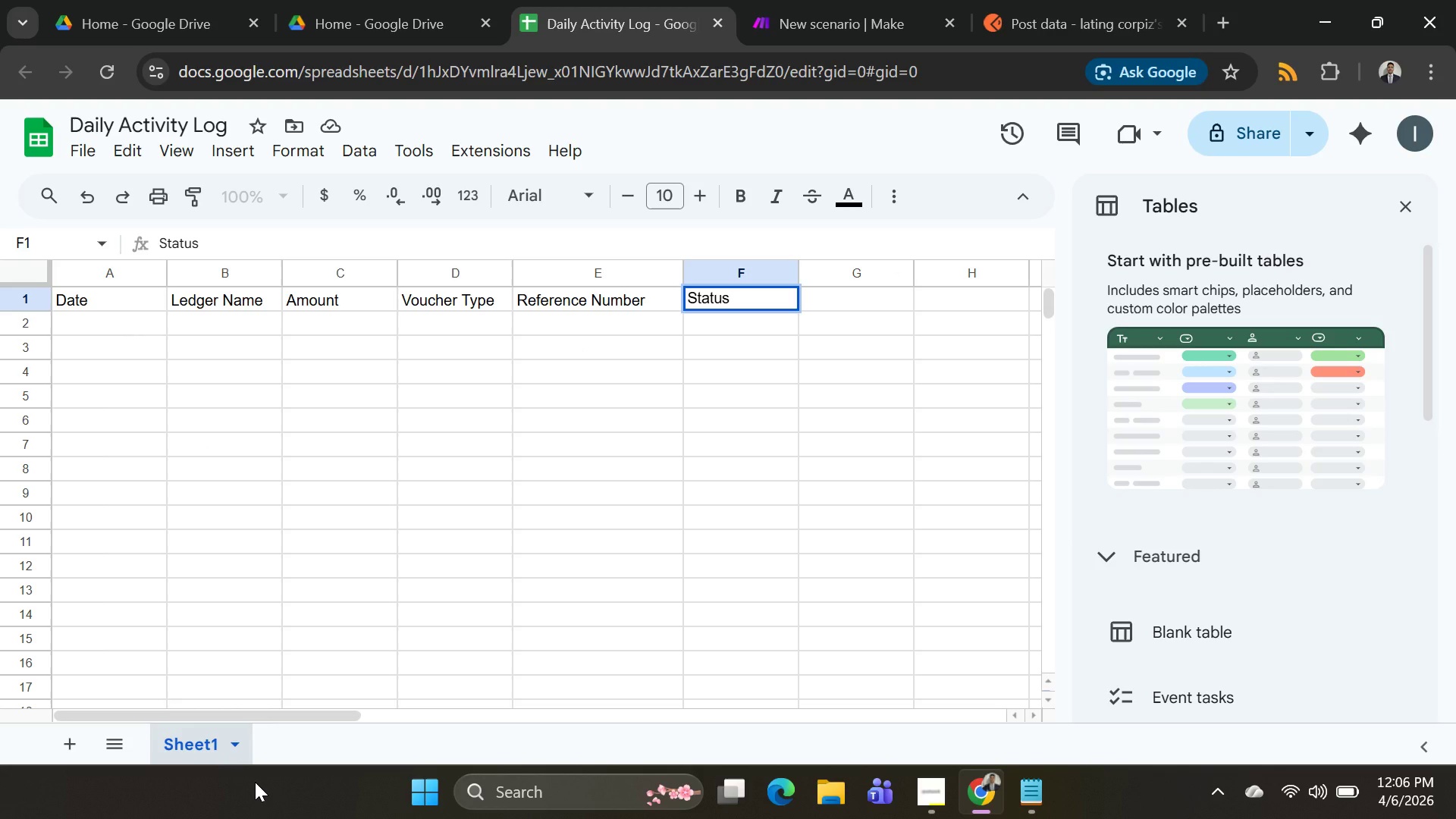 
wait(13.19)
 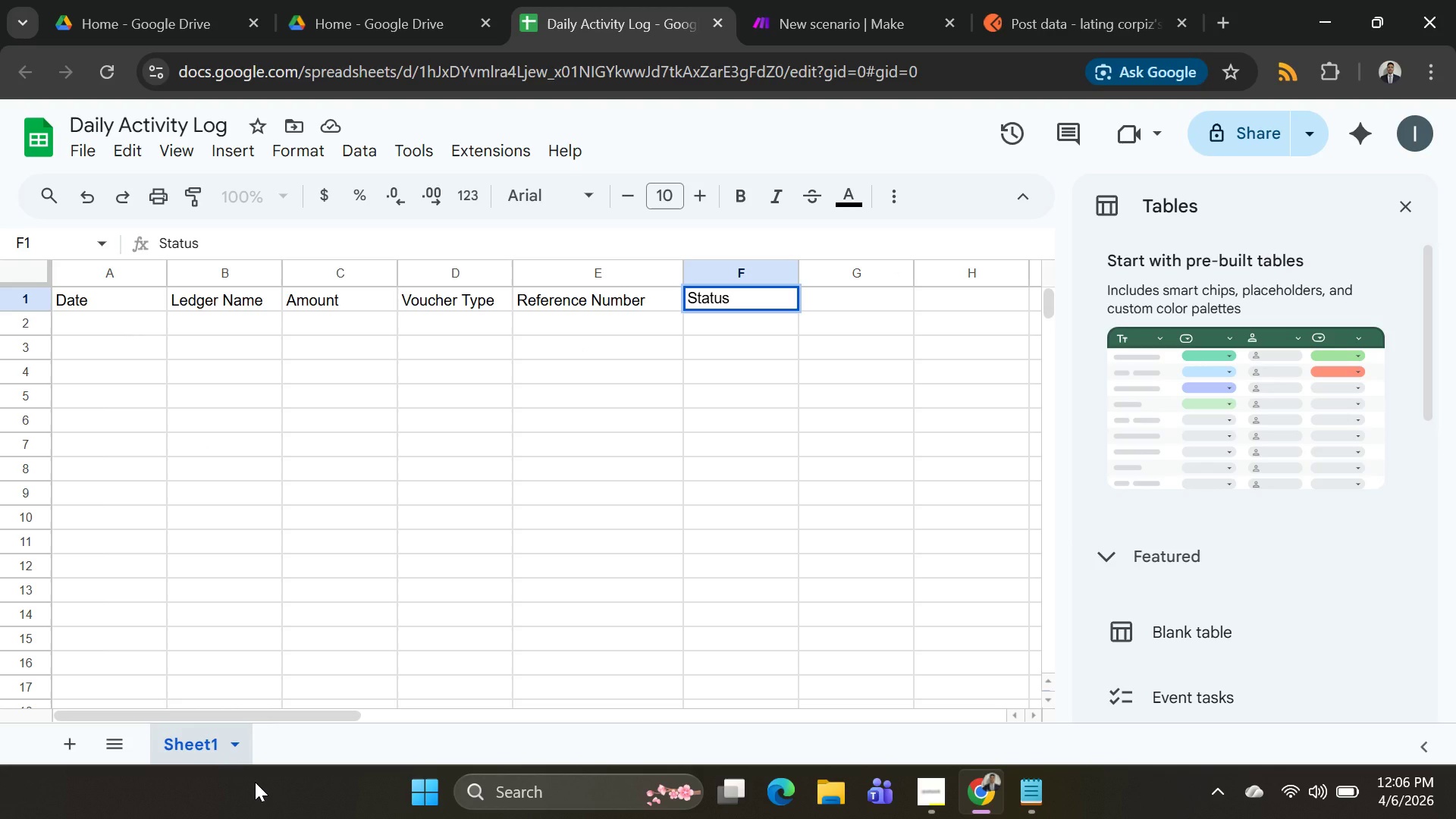 
left_click([115, 300])
 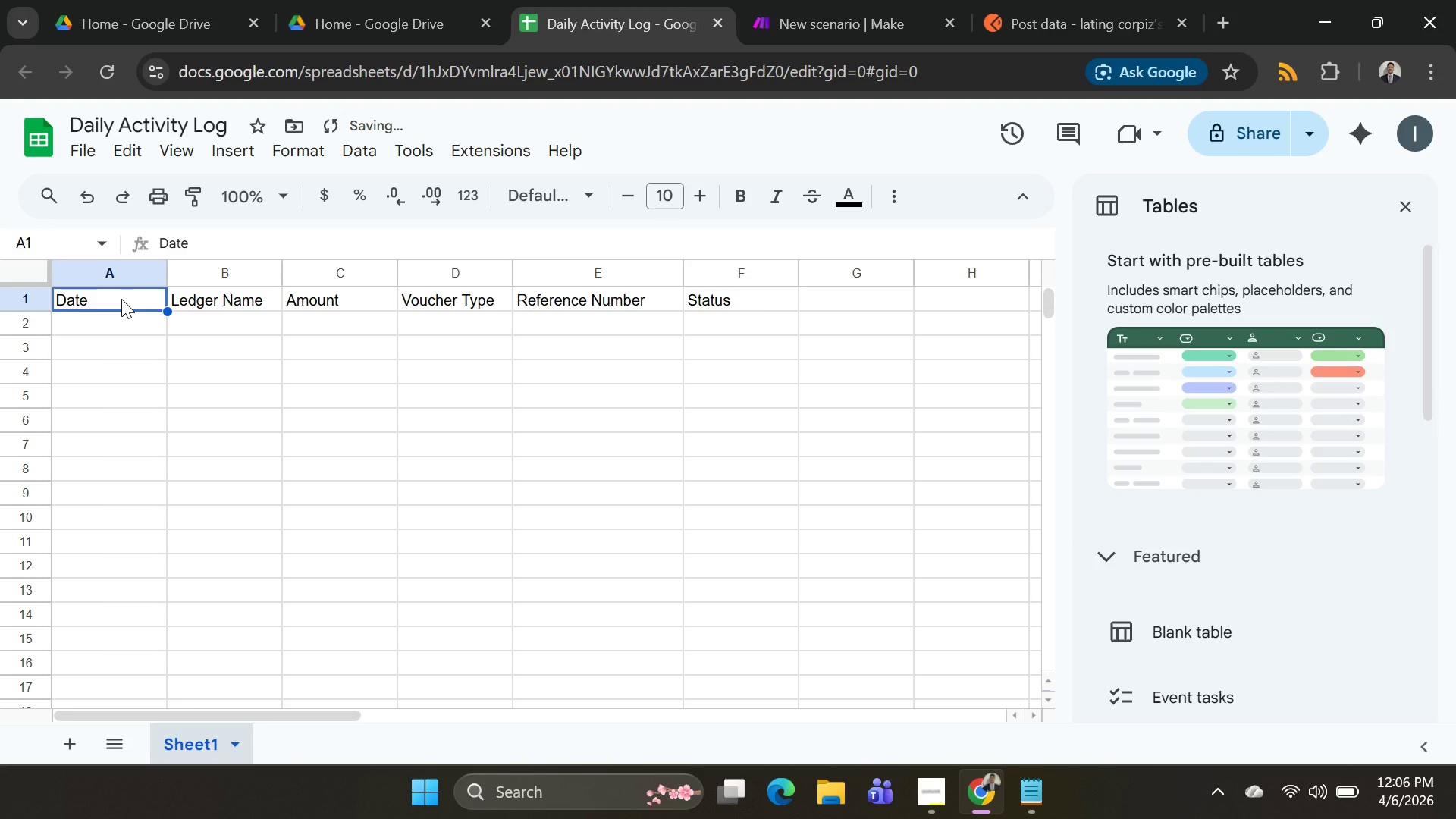 
hold_key(key=ArrowDown, duration=0.42)
 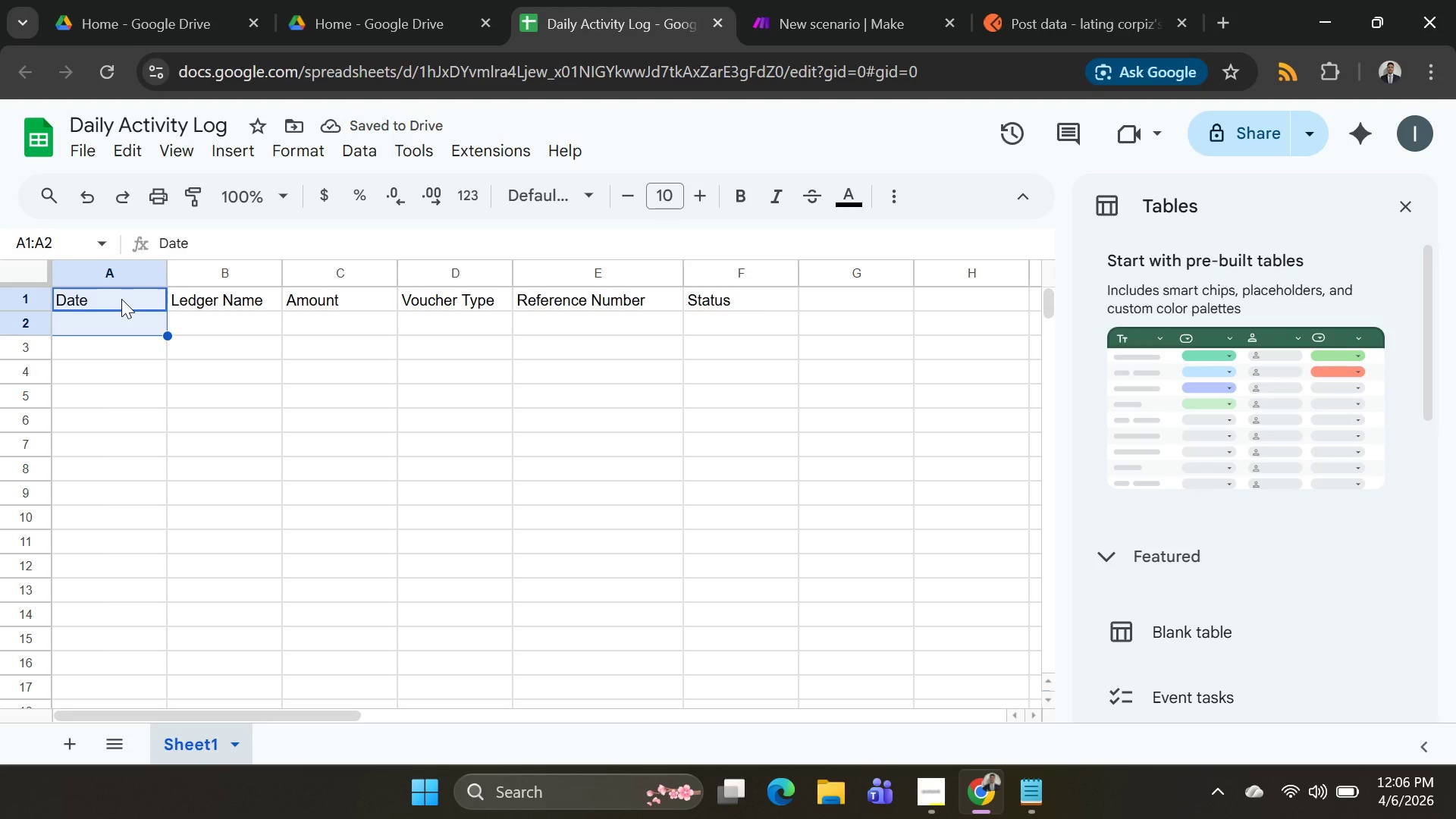 
key(Control+Shift+ArrowDown)
 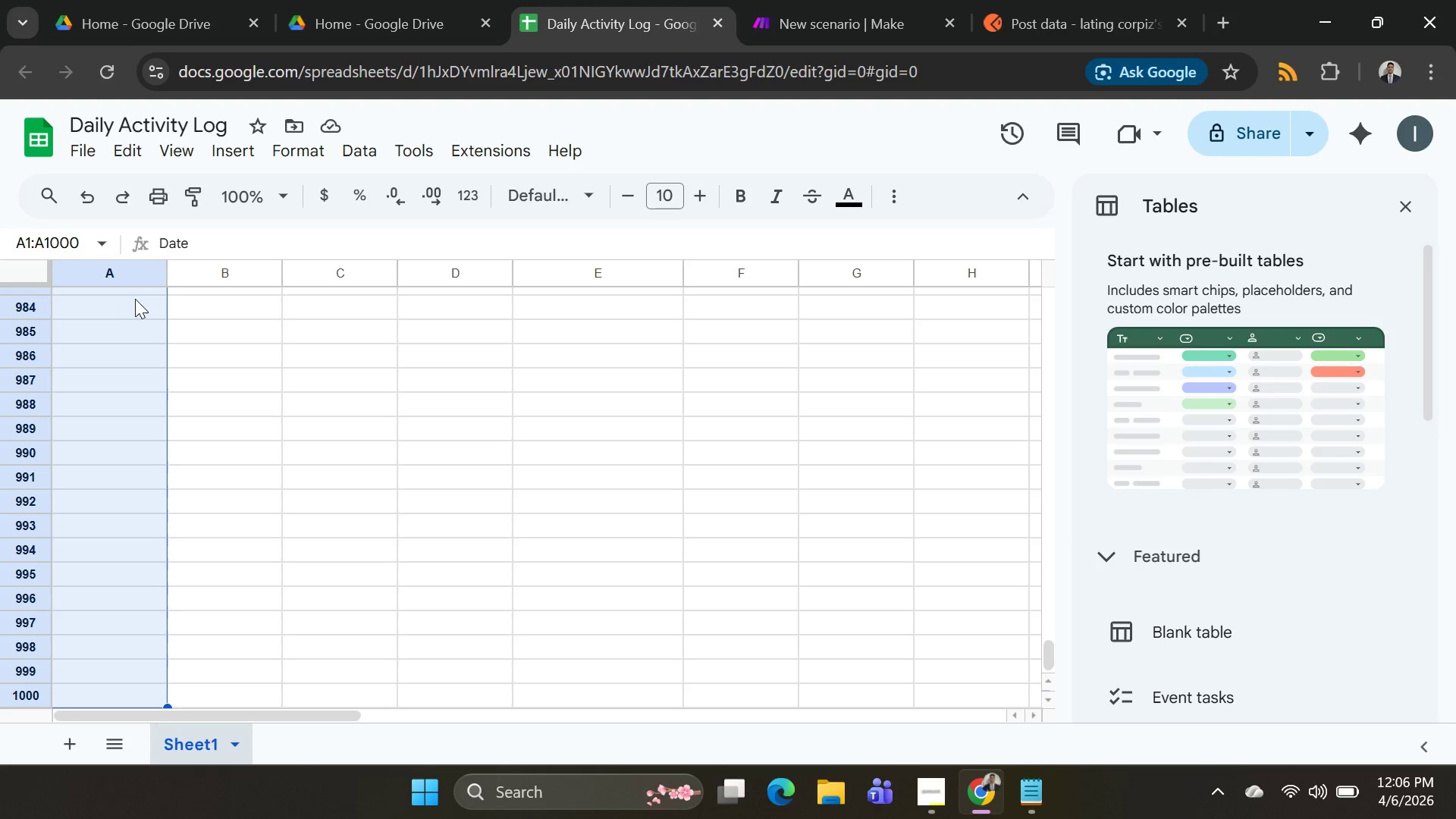 
scroll: coordinate [100, 372], scroll_direction: up, amount: 24.0
 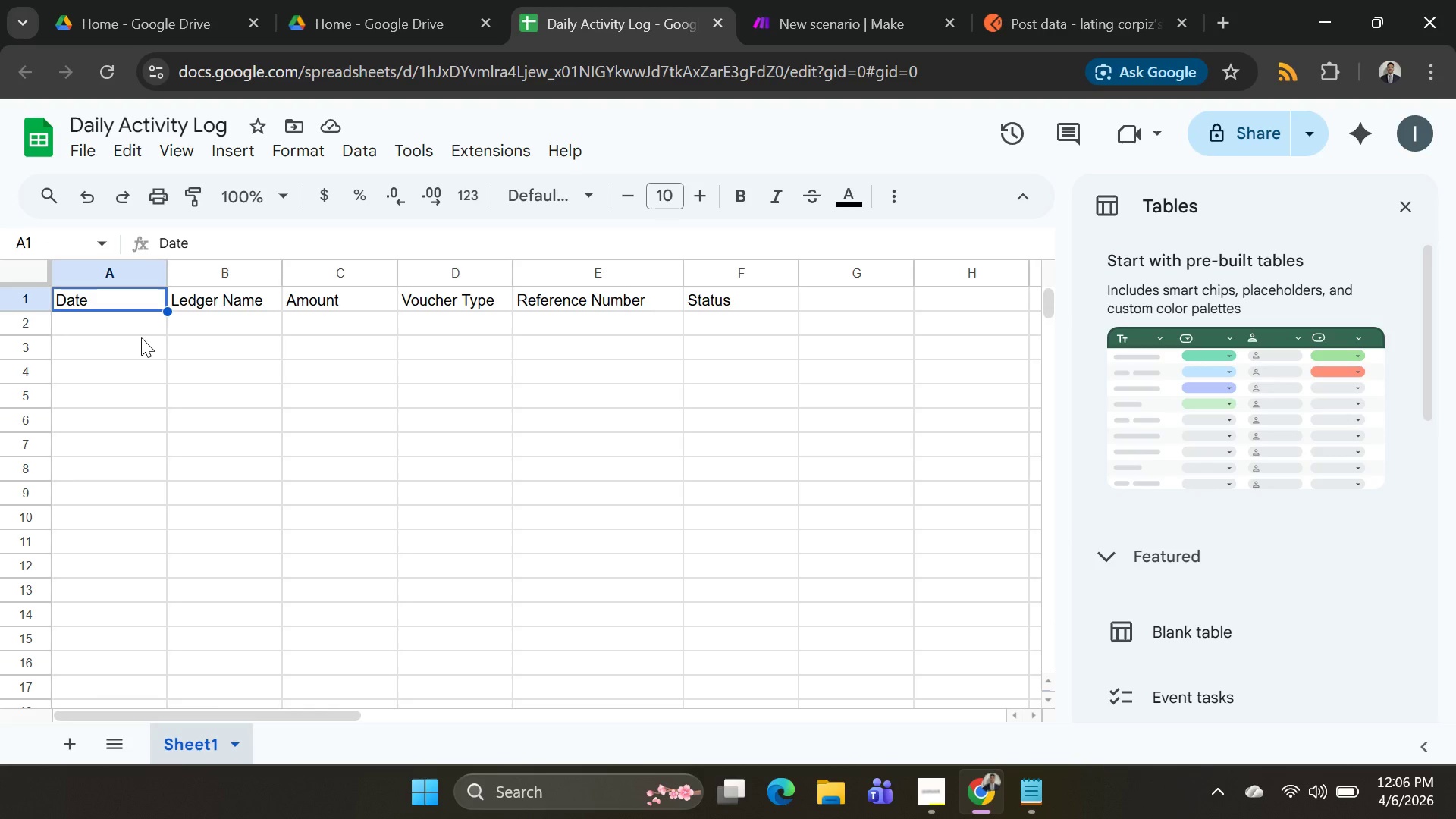 
left_click([1411, 206])
 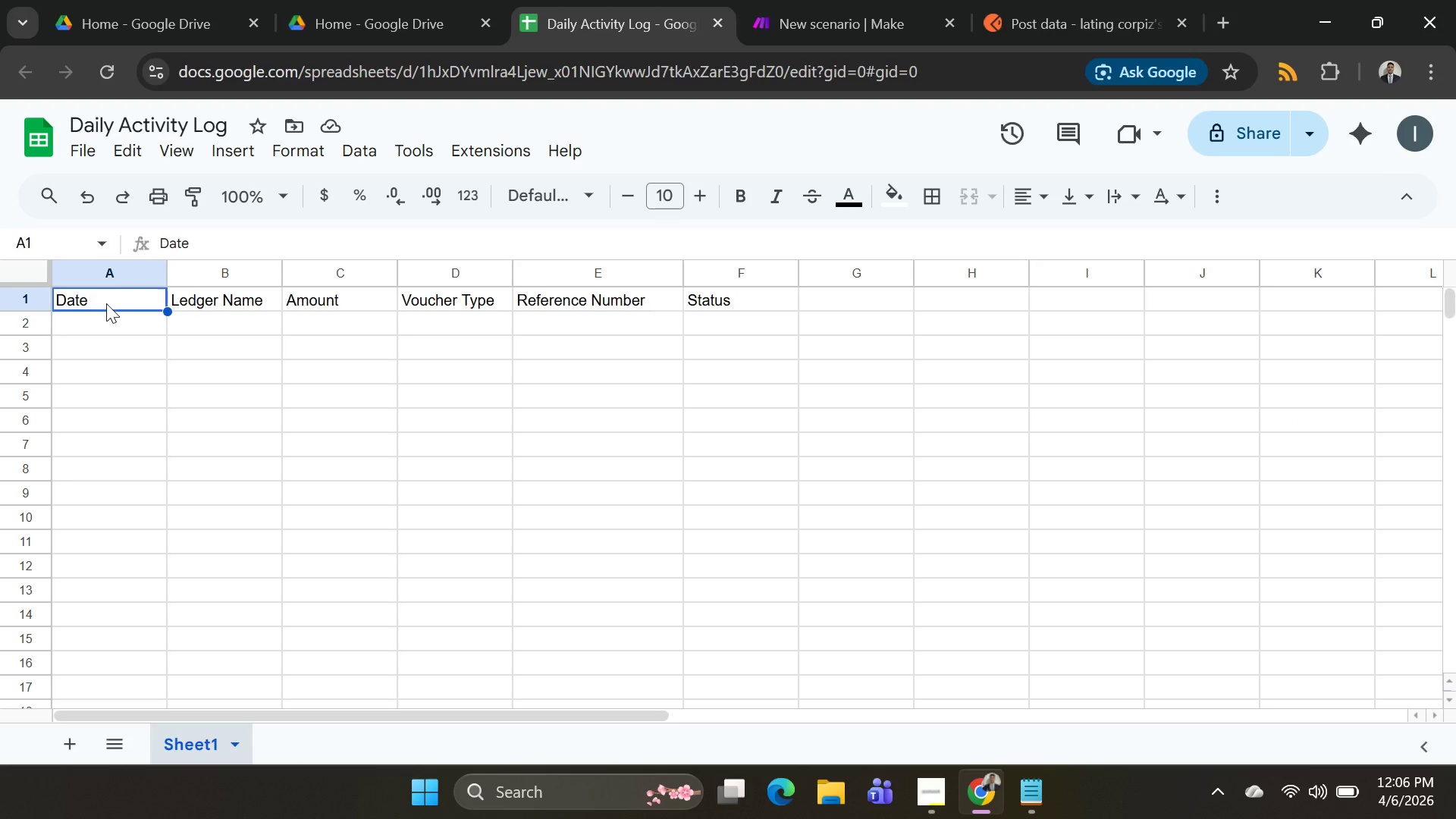 
key(Shift+ArrowDown)
 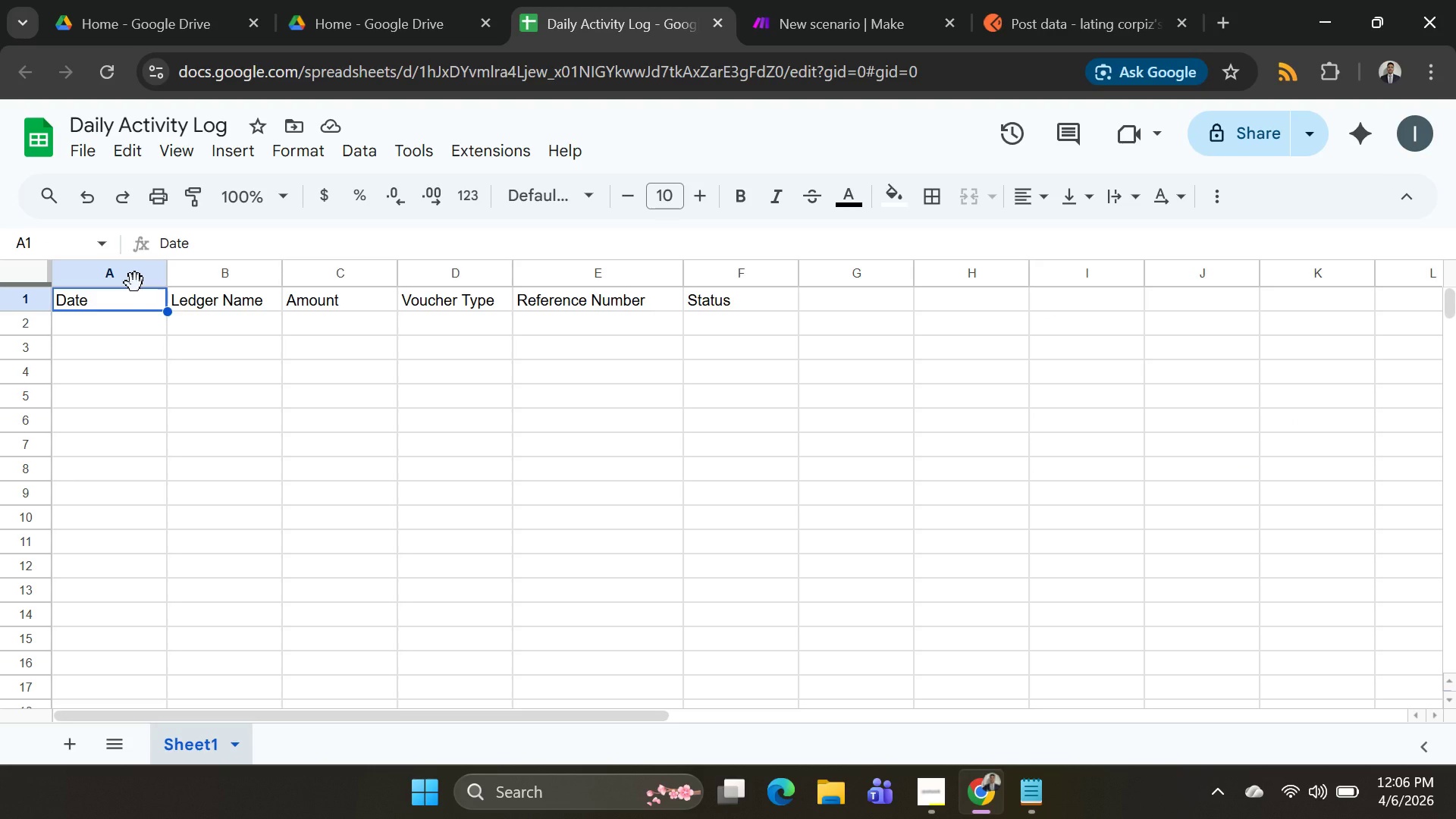 
key(Control+Shift+ArrowDown)
 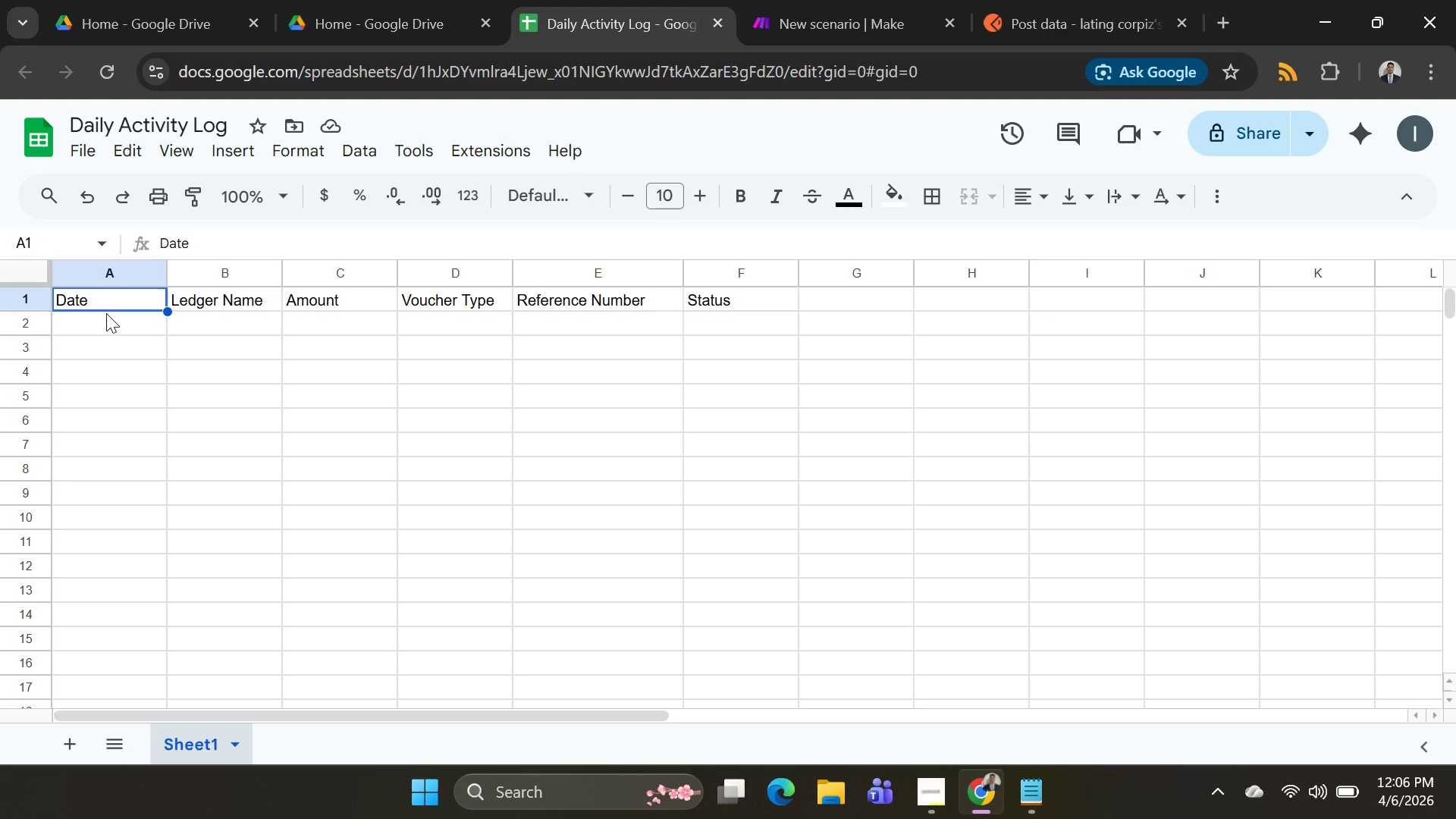 
left_click([110, 297])
 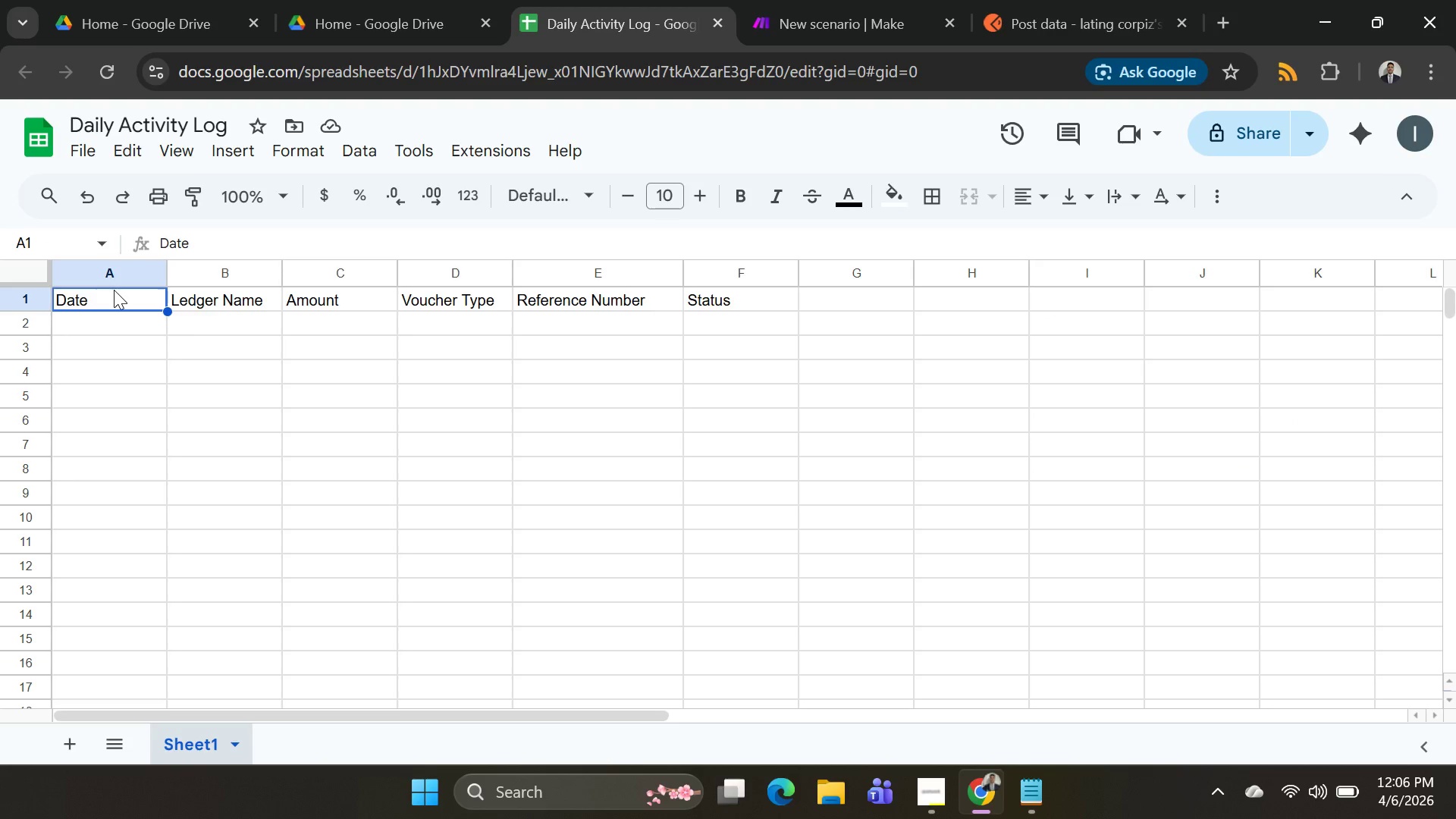 
key(Control+Shift+ArrowDown)
 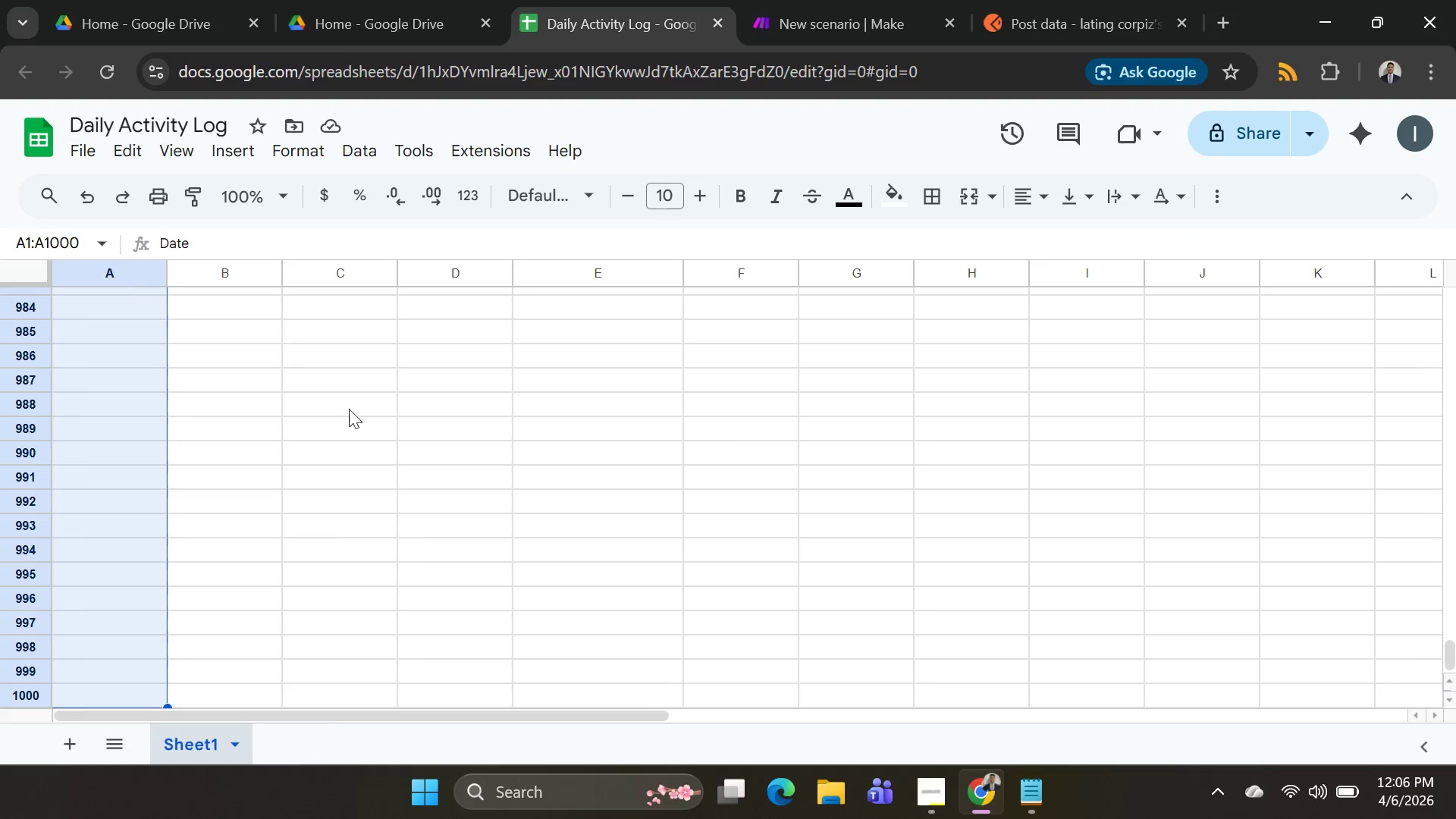 
scroll: coordinate [1293, 599], scroll_direction: up, amount: 16.0
 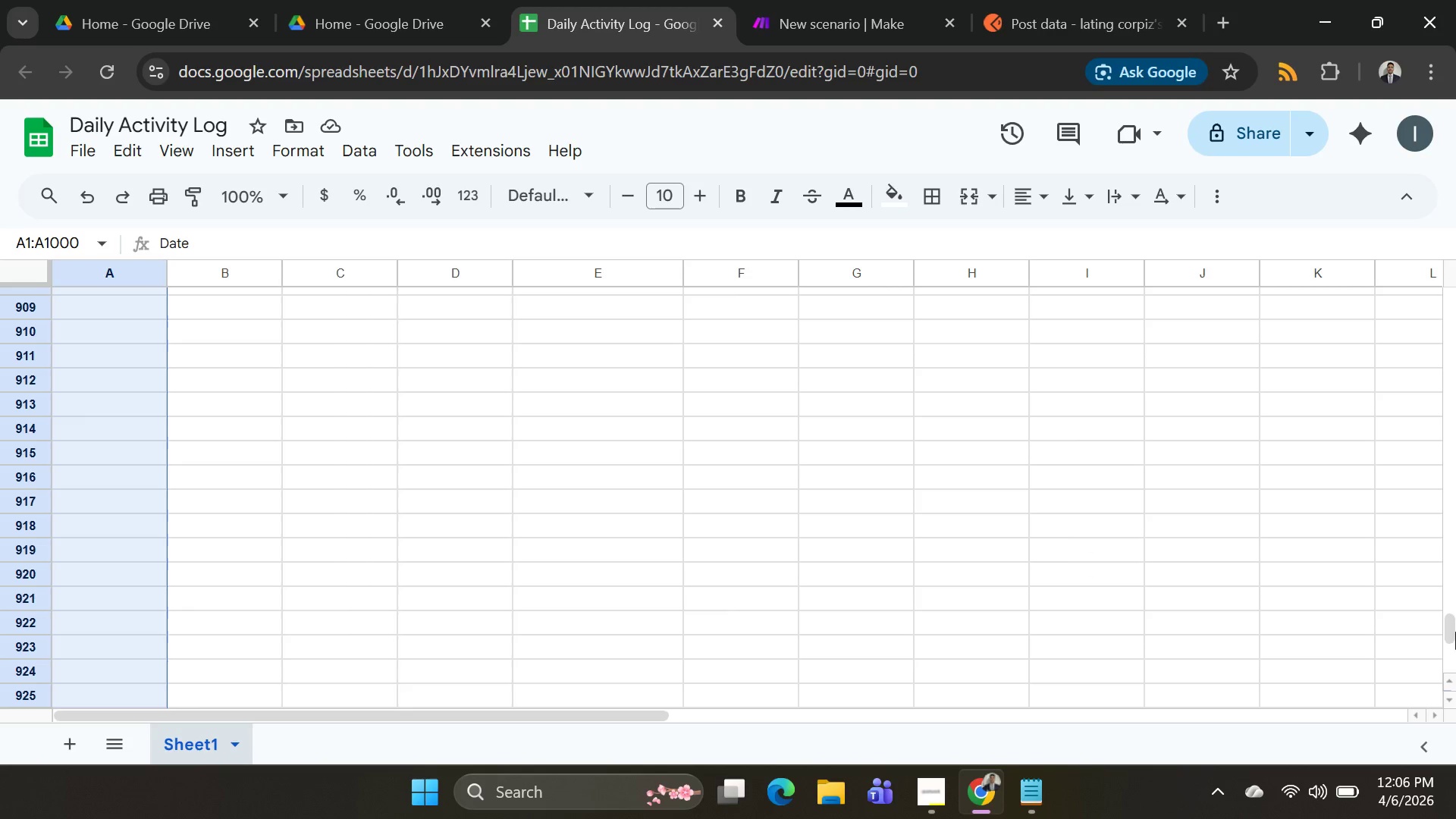 
left_click_drag(start_coordinate=[1454, 630], to_coordinate=[1453, 206])
 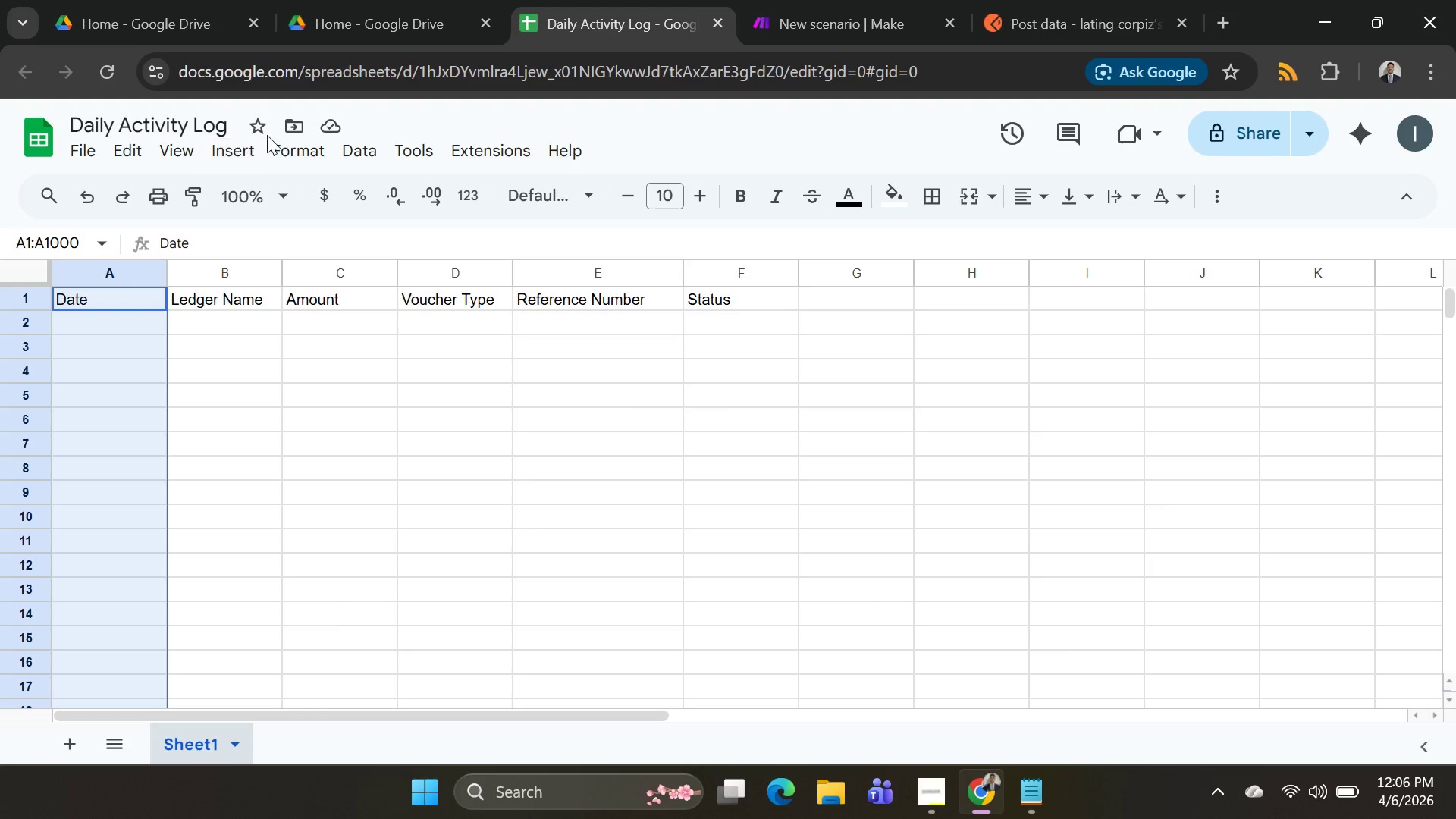 
left_click([273, 147])
 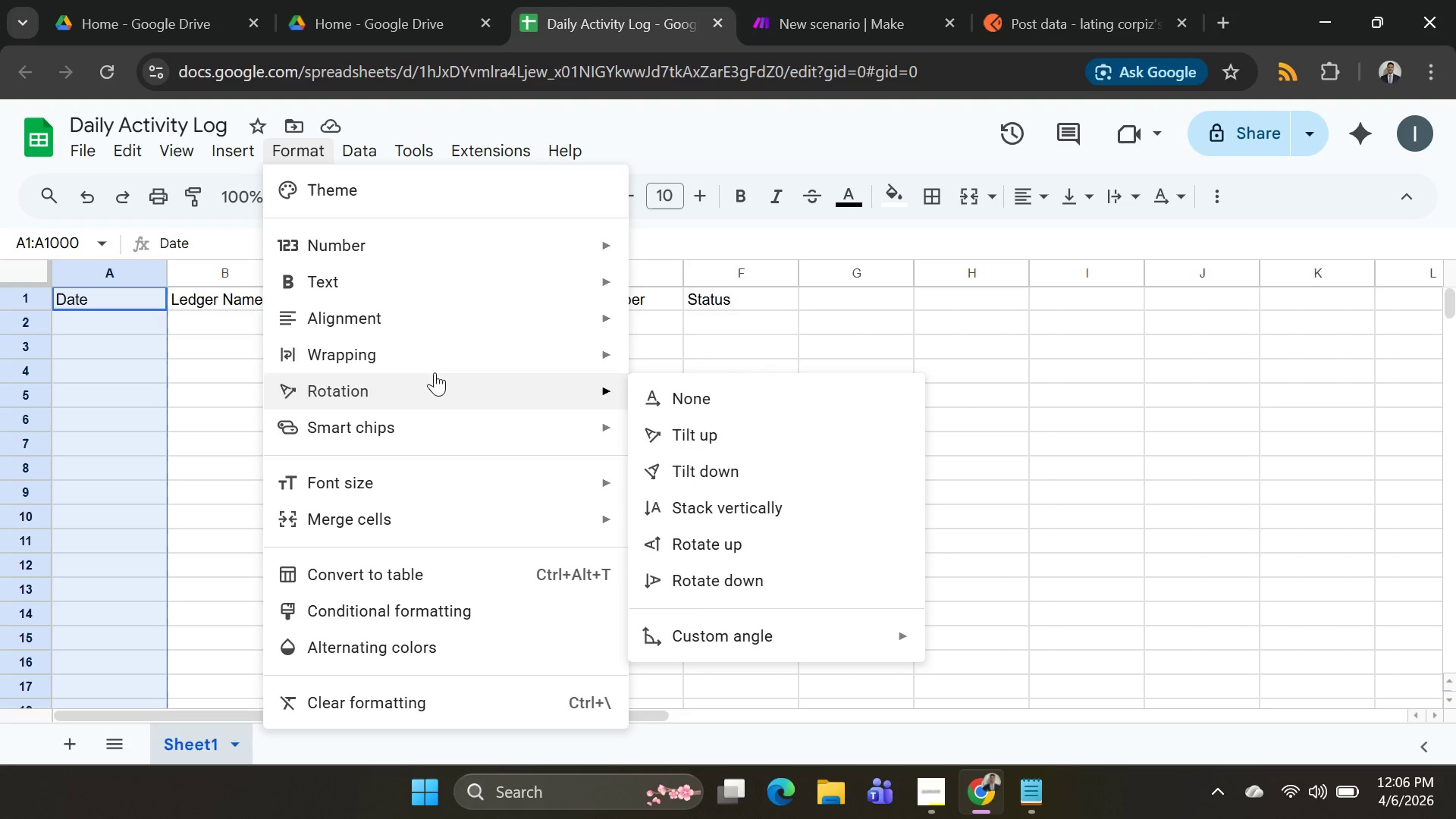 
wait(7.23)
 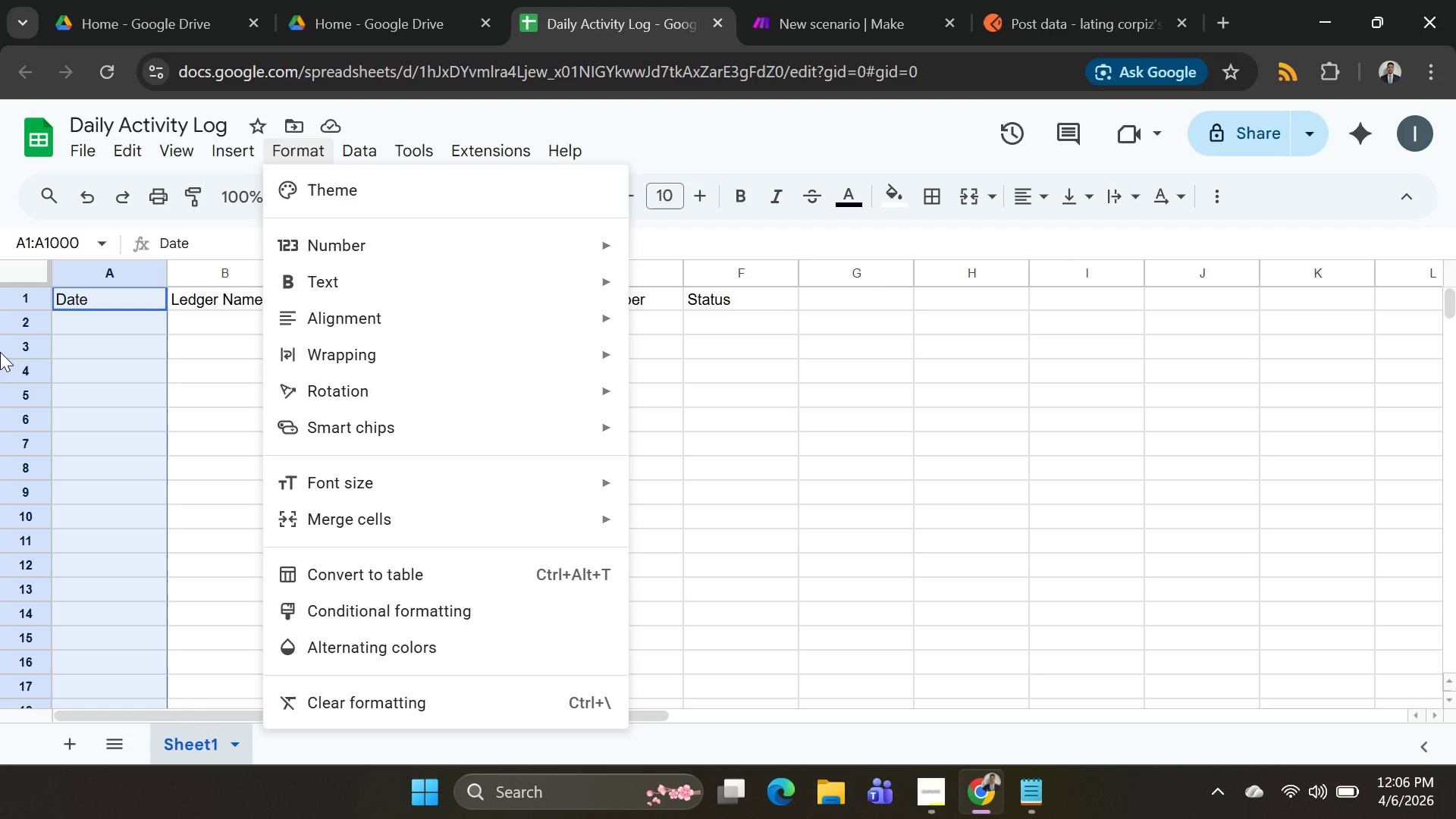 
scroll: coordinate [409, 572], scroll_direction: up, amount: 2.0
 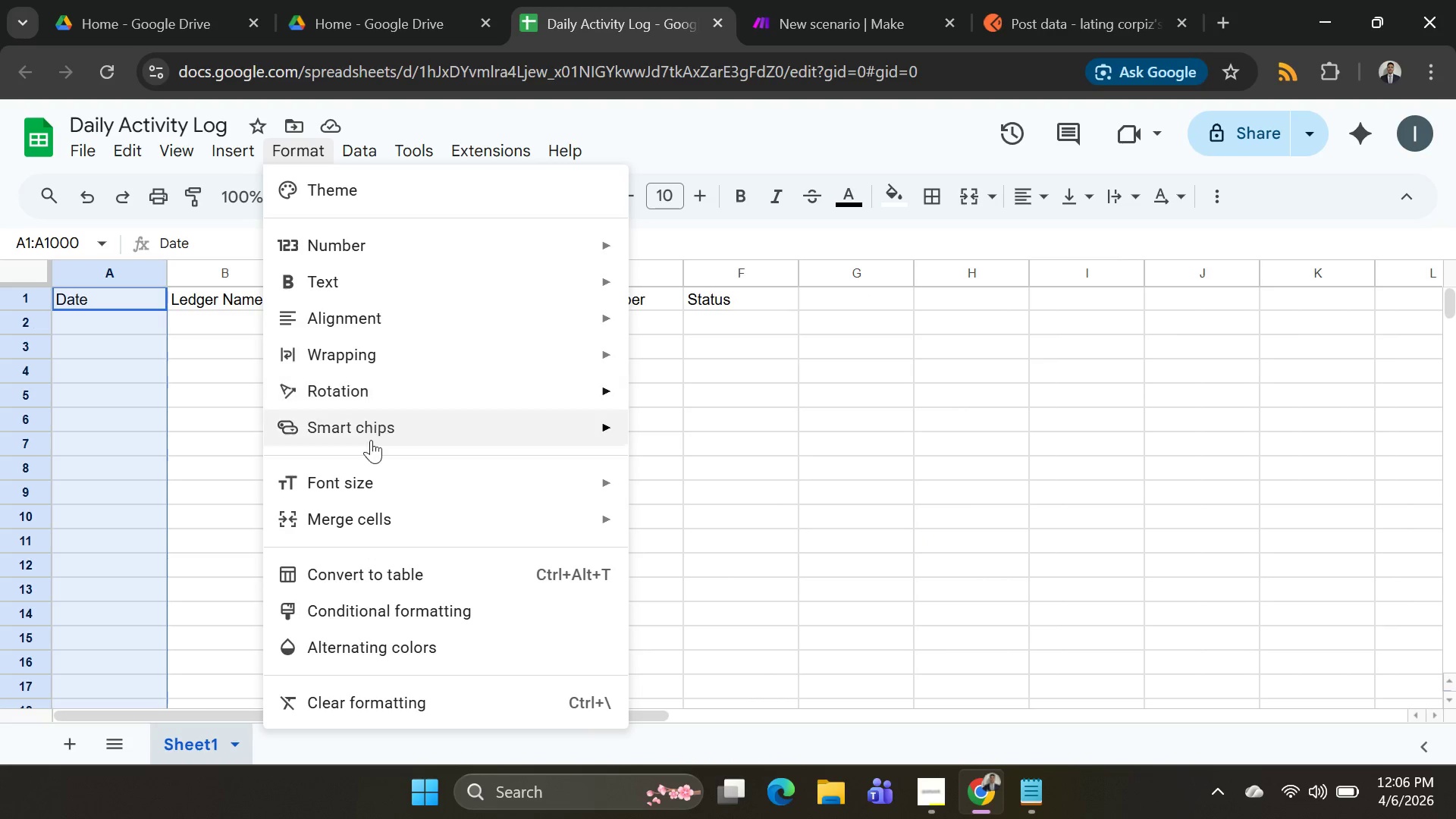 
scroll: coordinate [428, 641], scroll_direction: down, amount: 3.0
 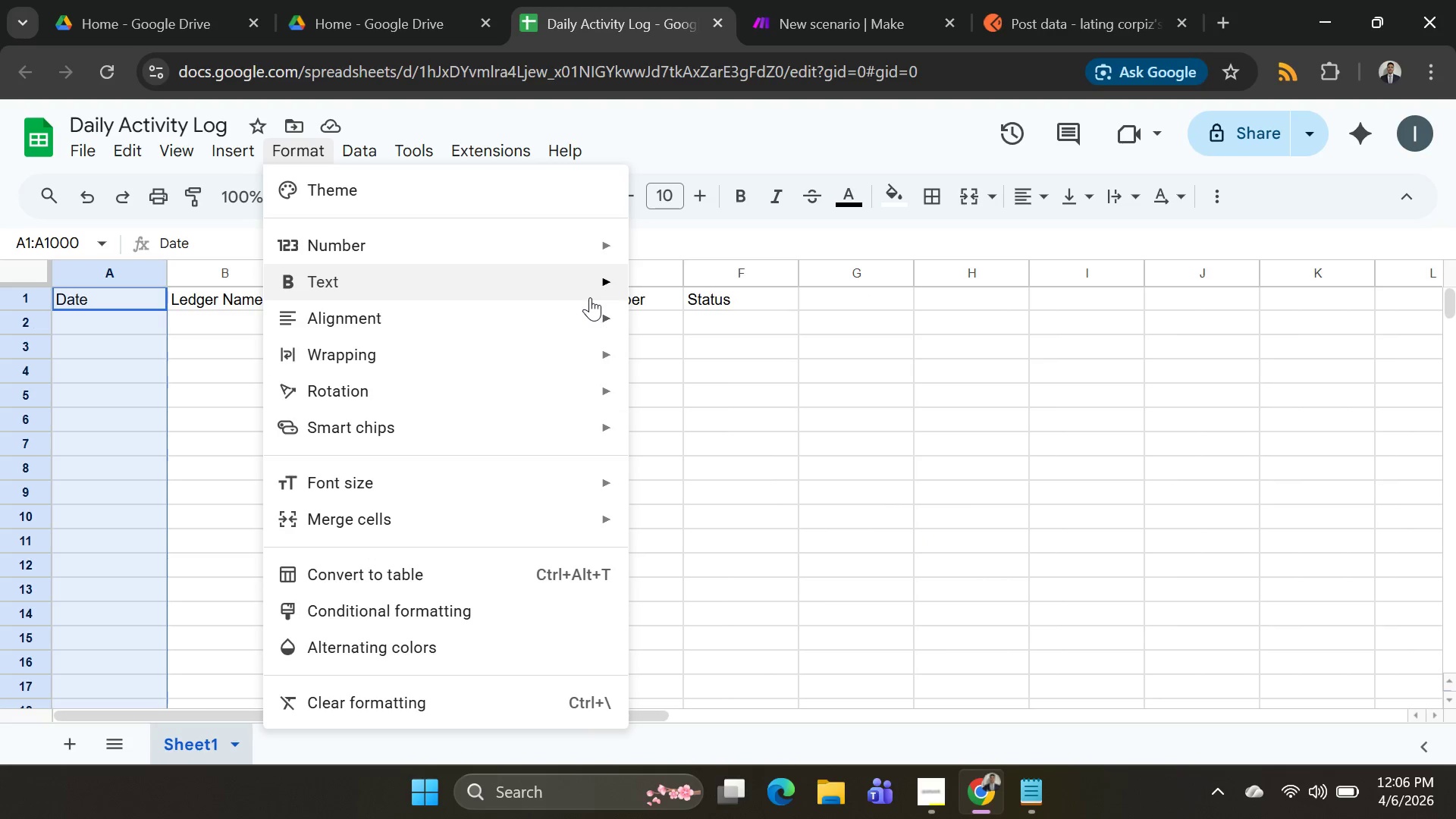 
mouse_move([598, 274])
 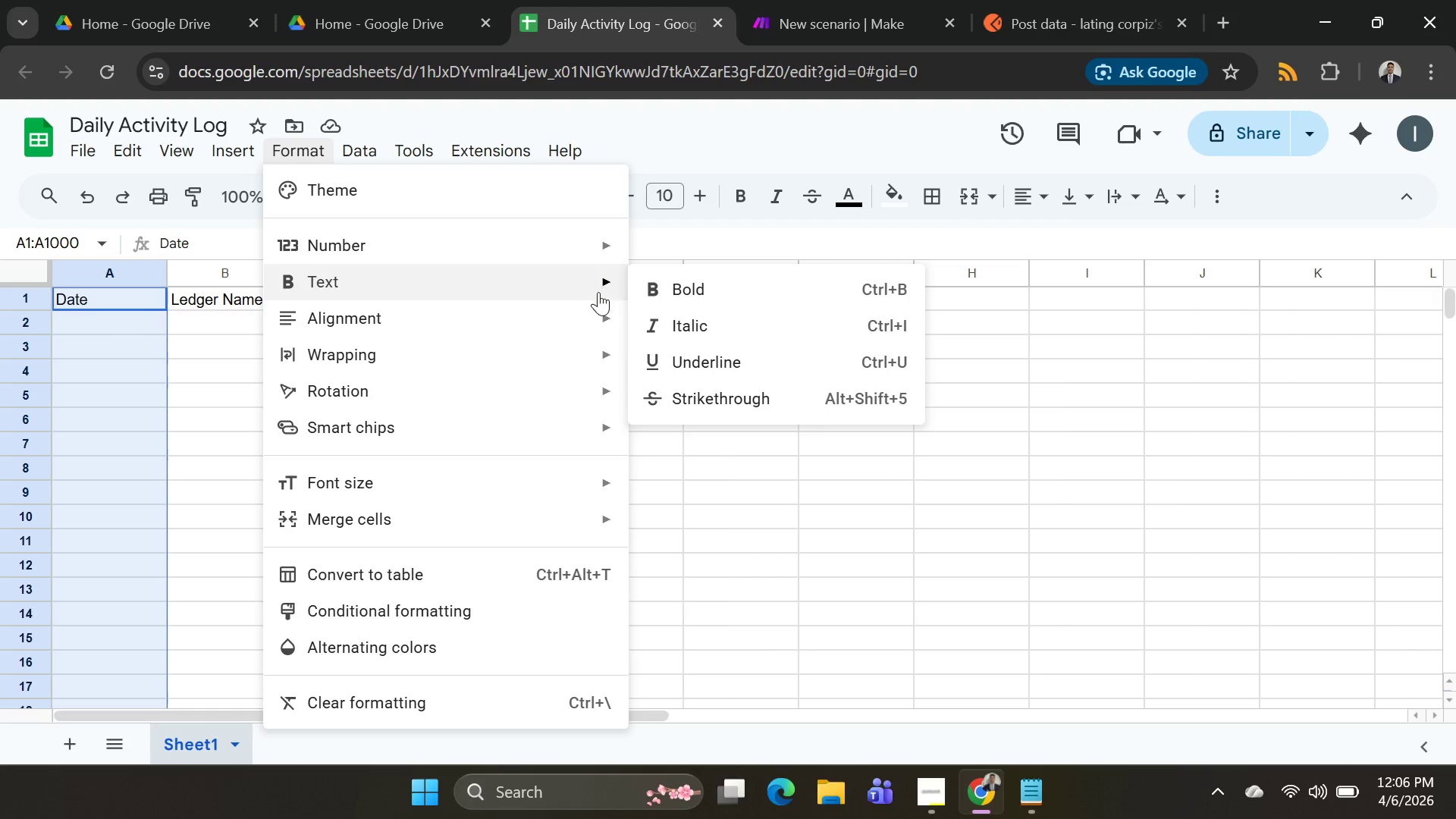 
mouse_move([607, 322])
 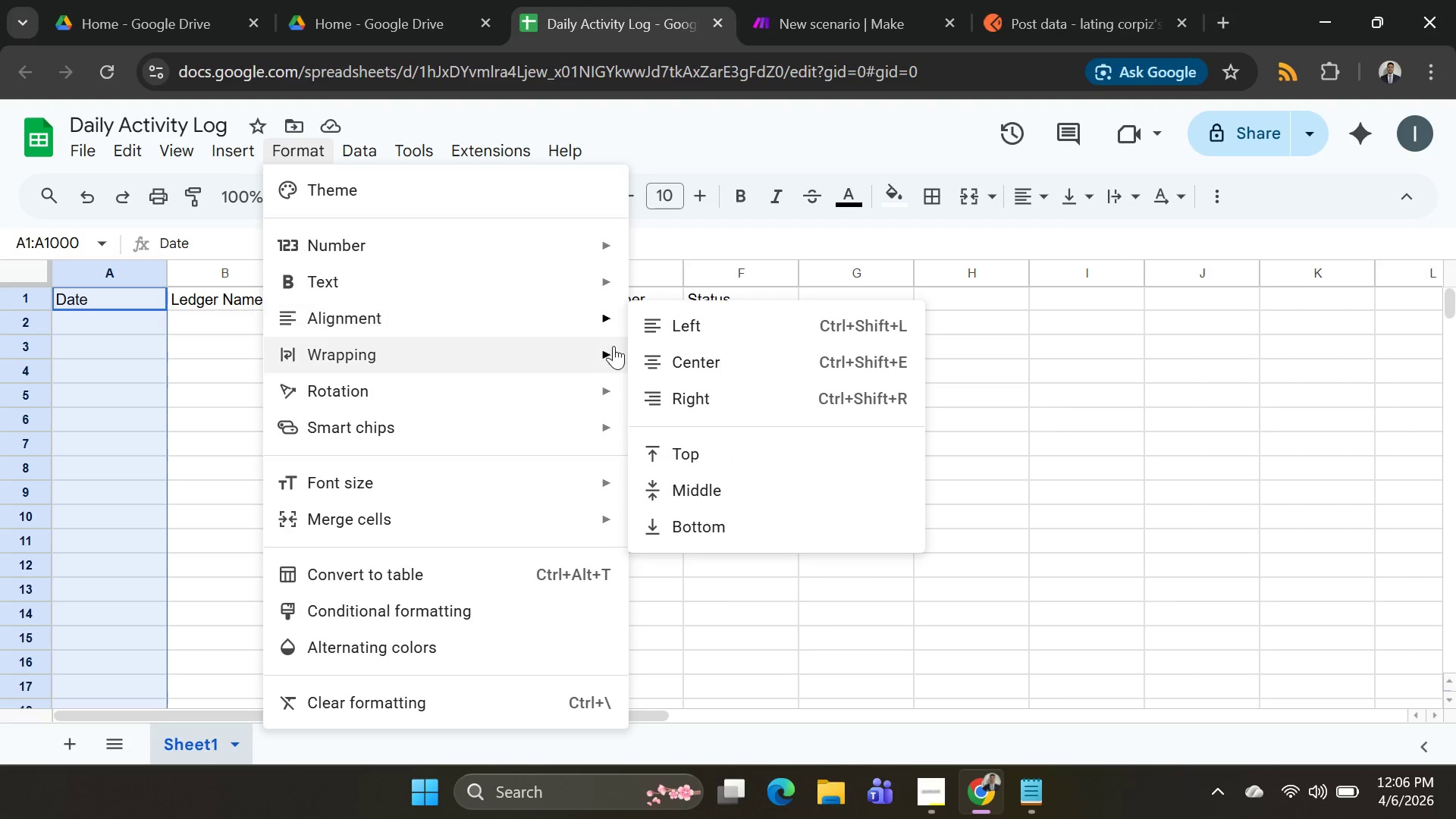 
mouse_move([615, 354])
 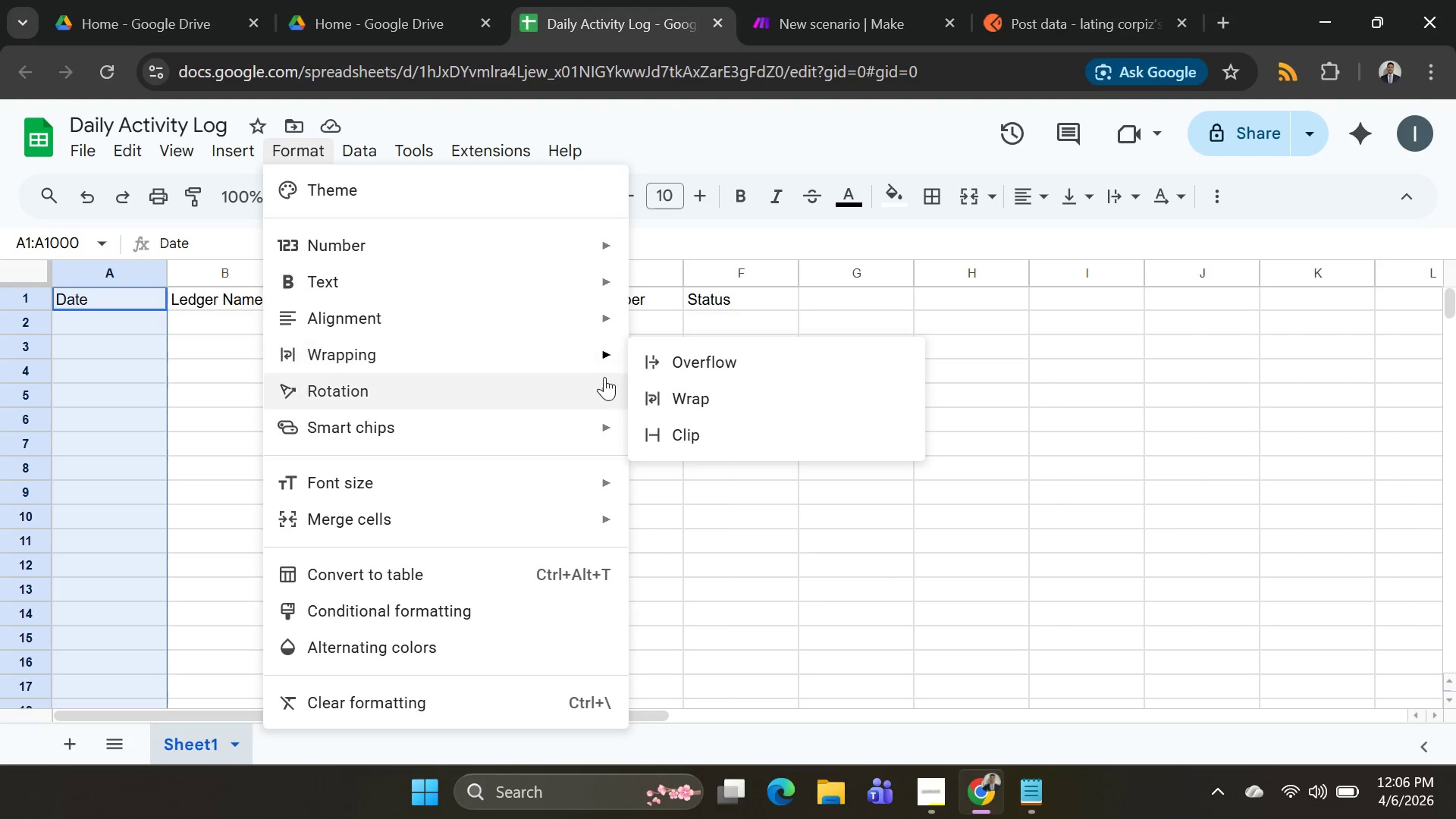 
mouse_move([607, 387])
 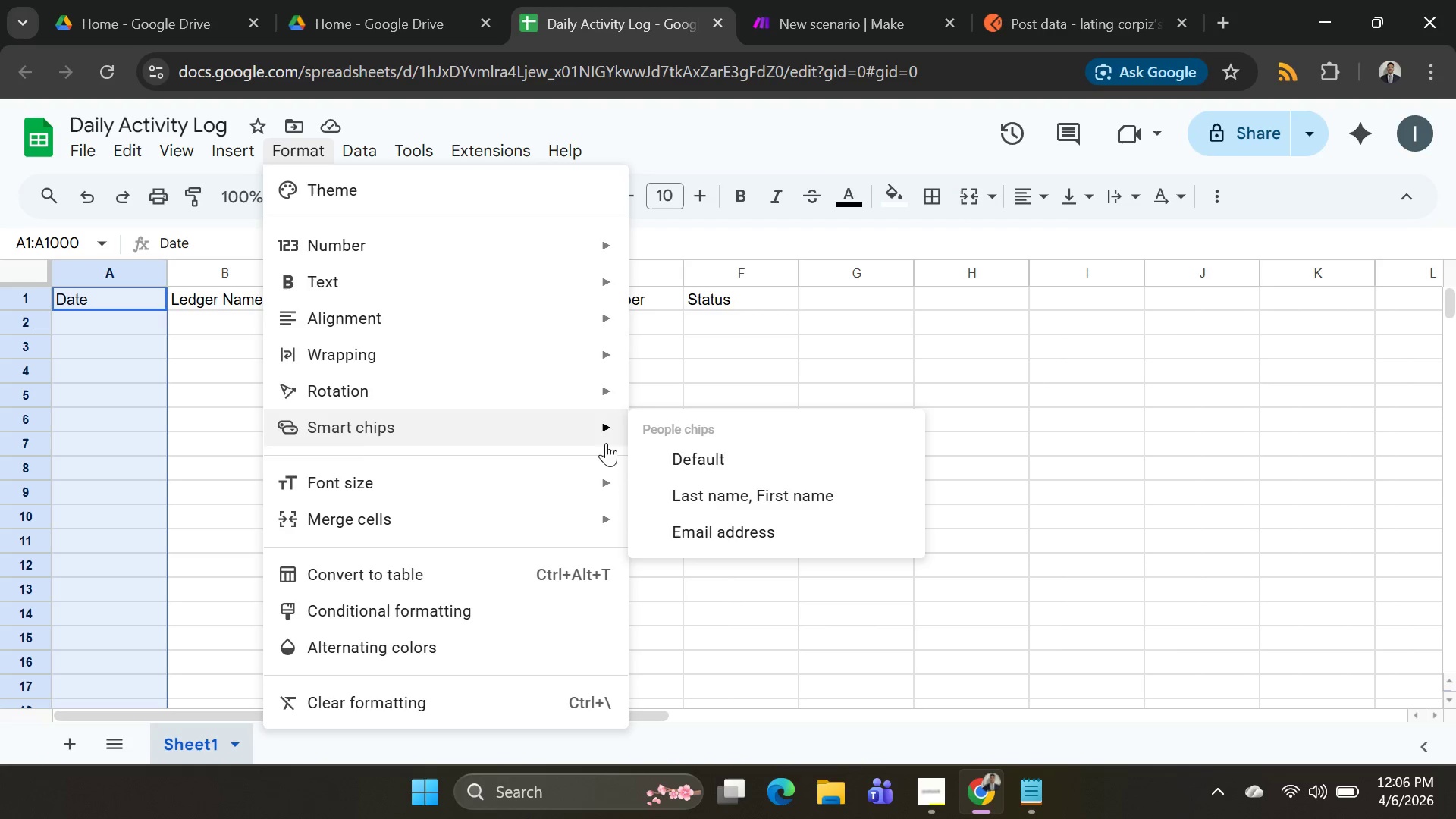 
mouse_move([599, 504])
 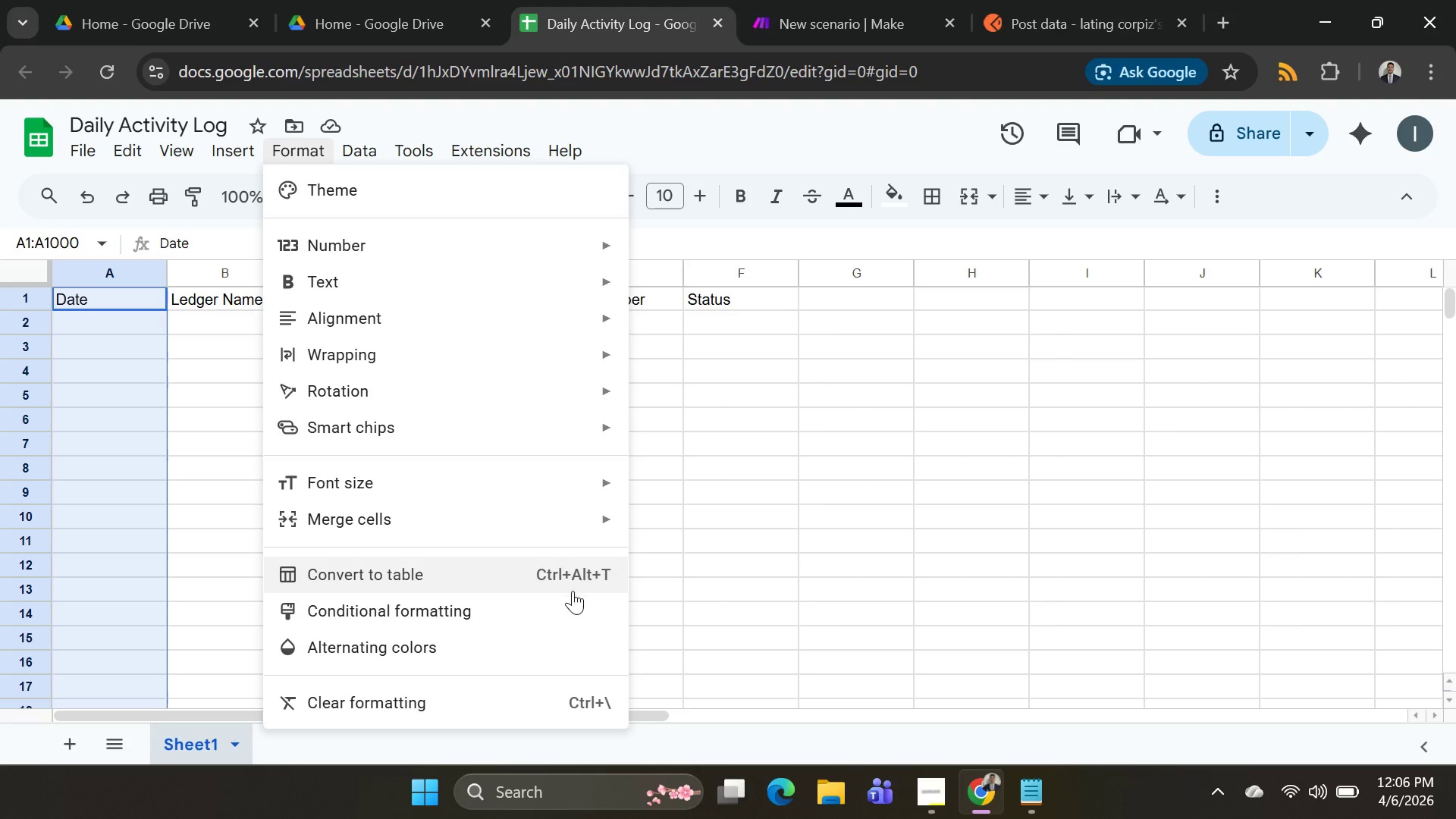 
scroll: coordinate [572, 596], scroll_direction: down, amount: 2.0
 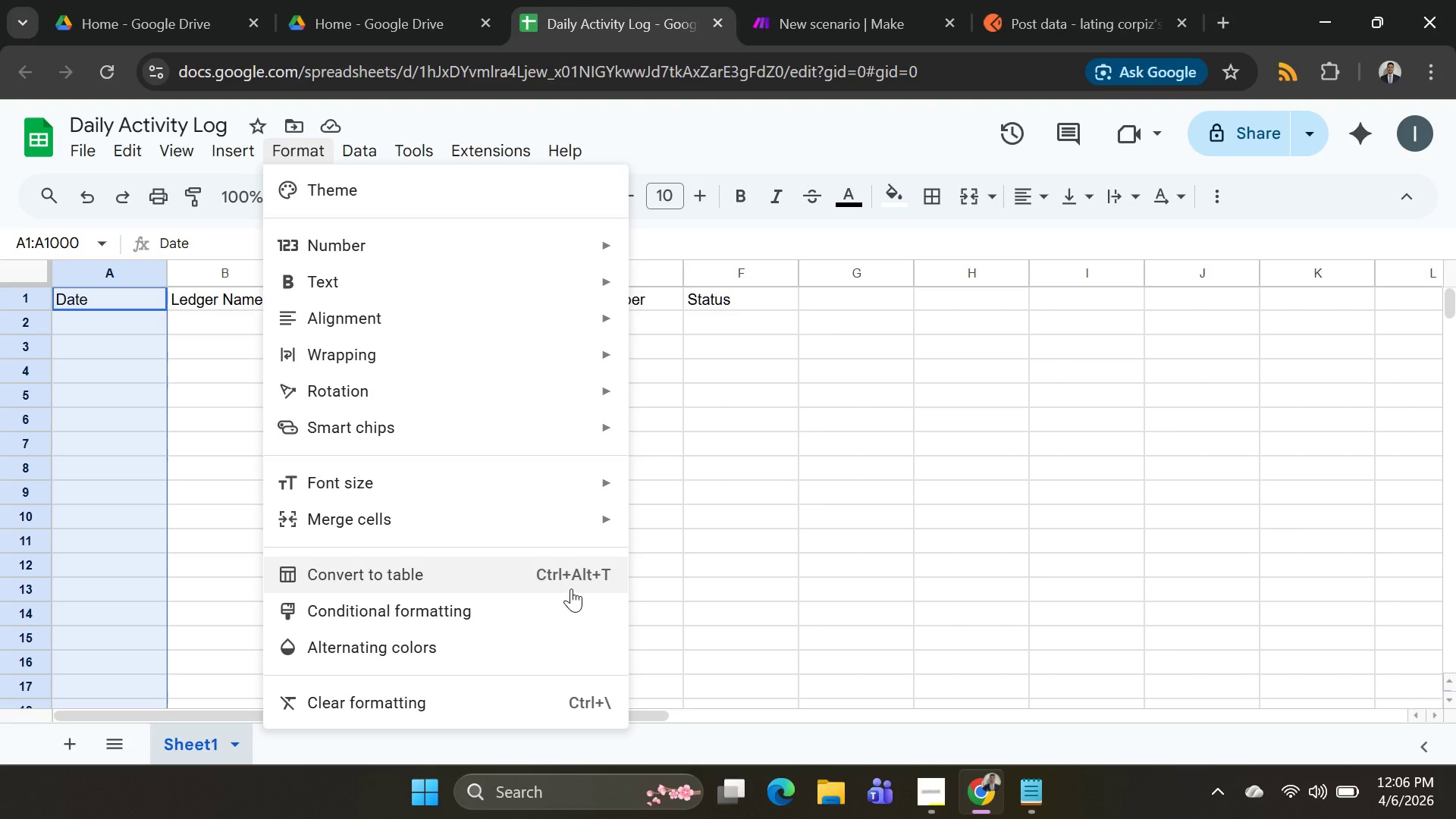 
scroll: coordinate [571, 588], scroll_direction: up, amount: 2.0
 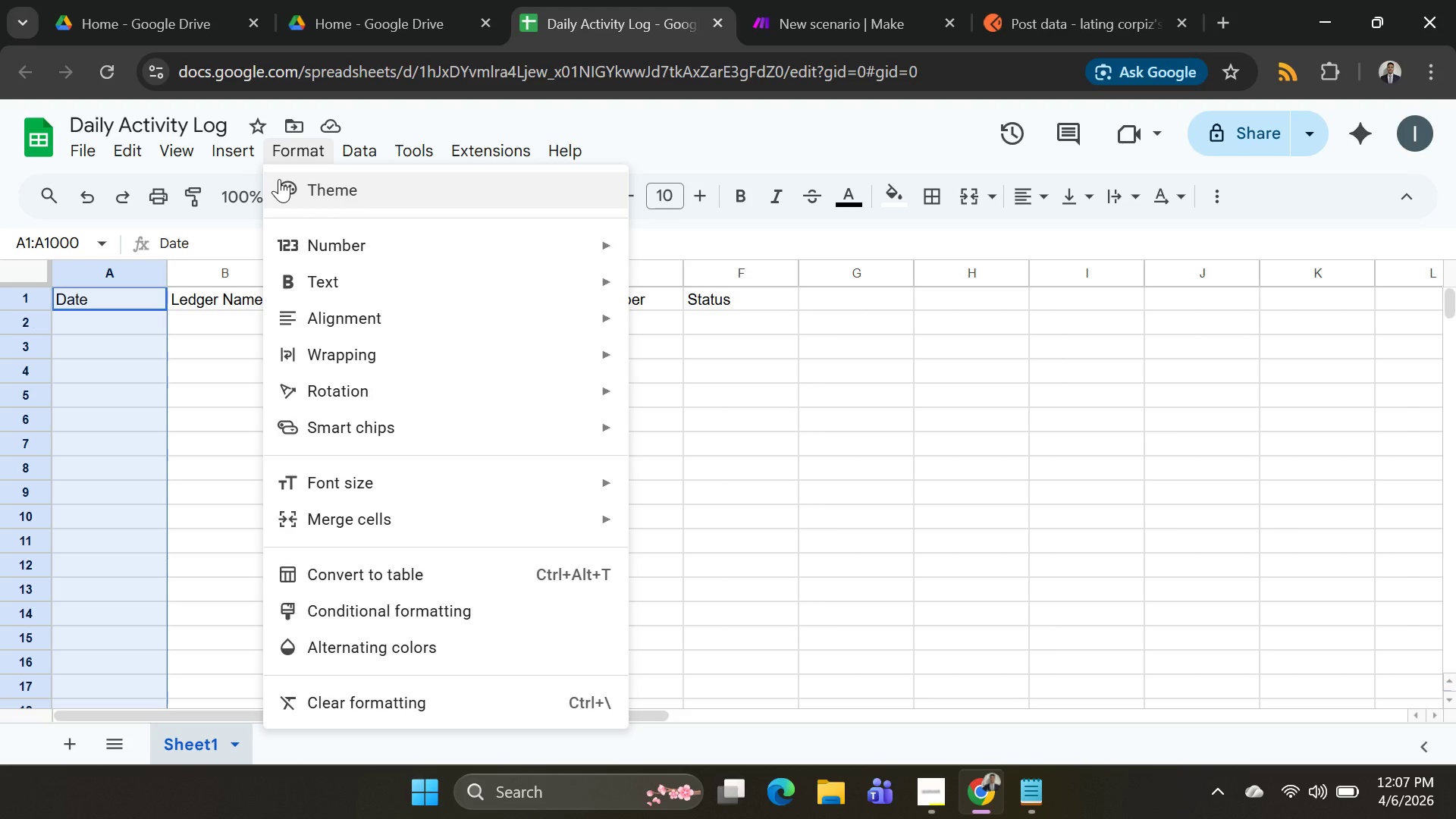 
wait(9.62)
 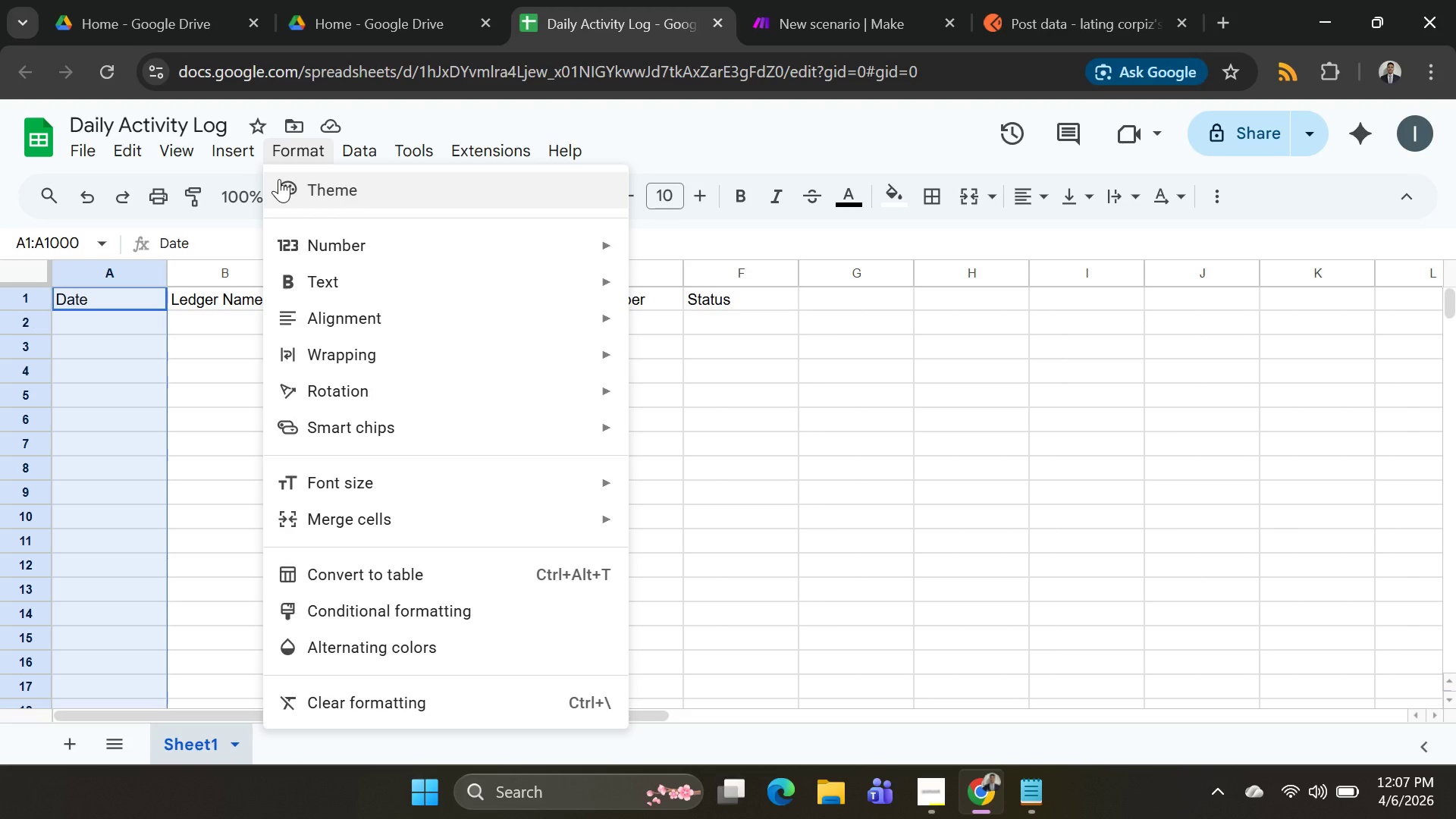 
scroll: coordinate [793, 475], scroll_direction: down, amount: 1.0
 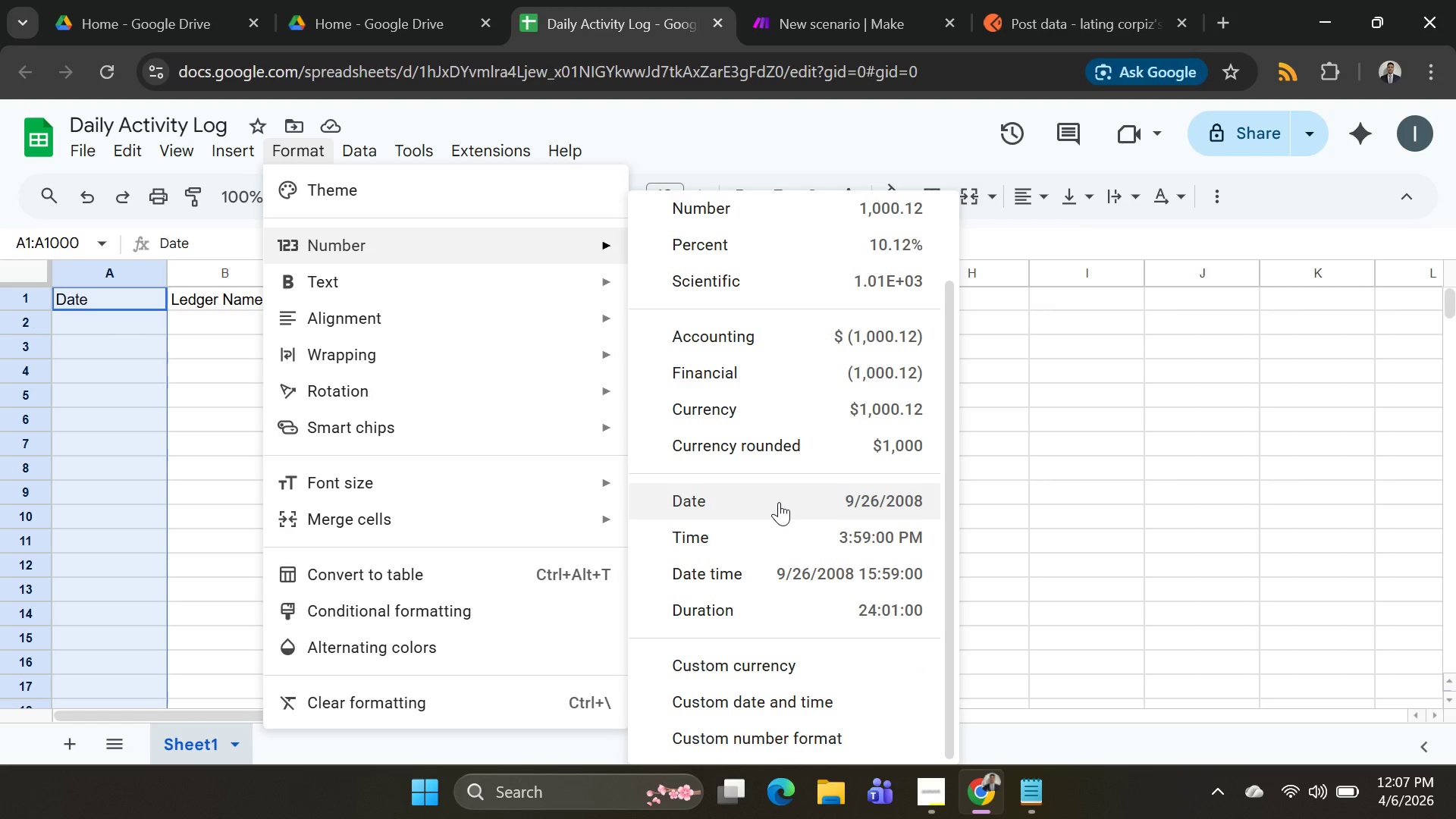 
left_click([779, 502])
 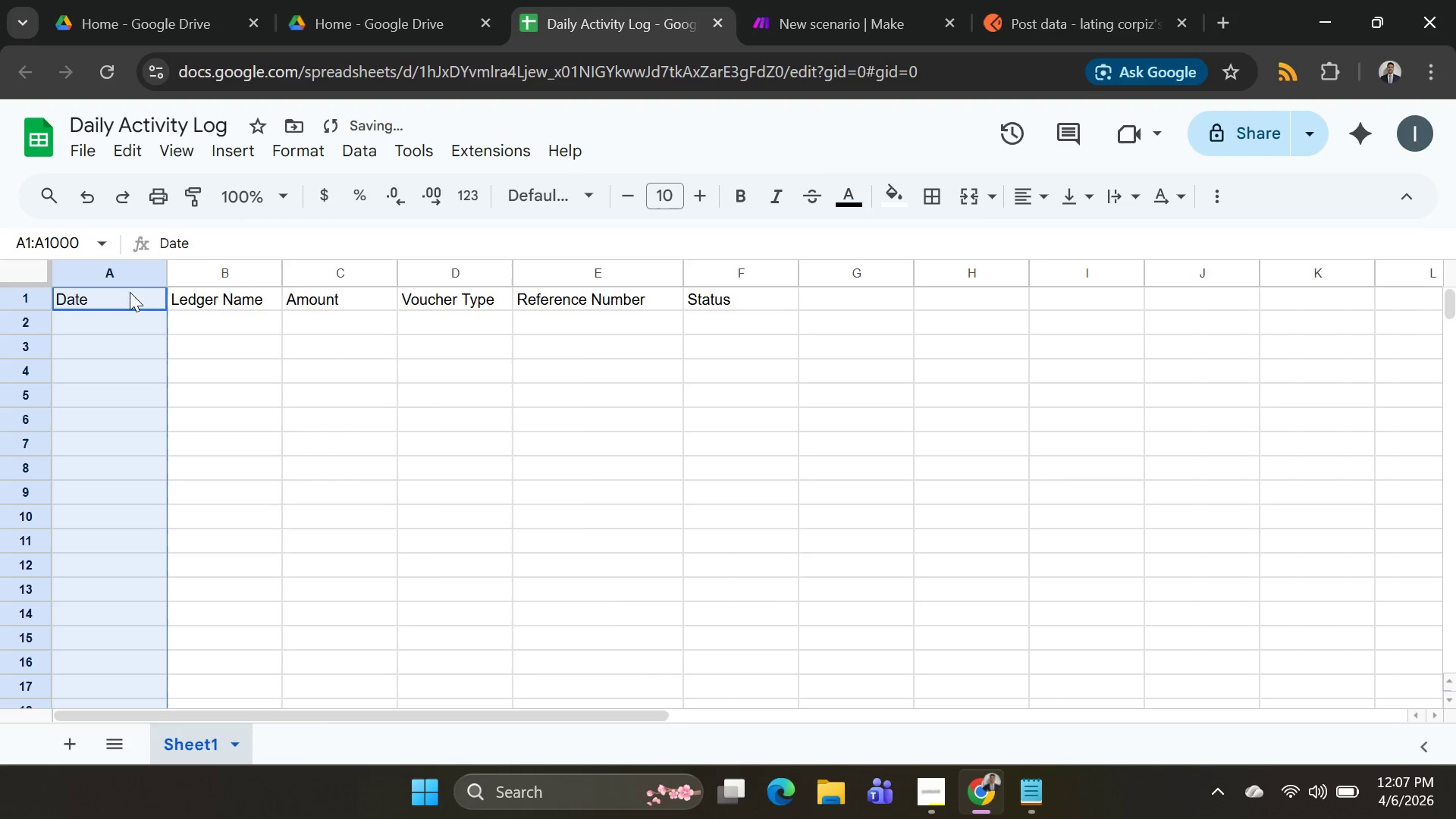 
left_click([127, 325])
 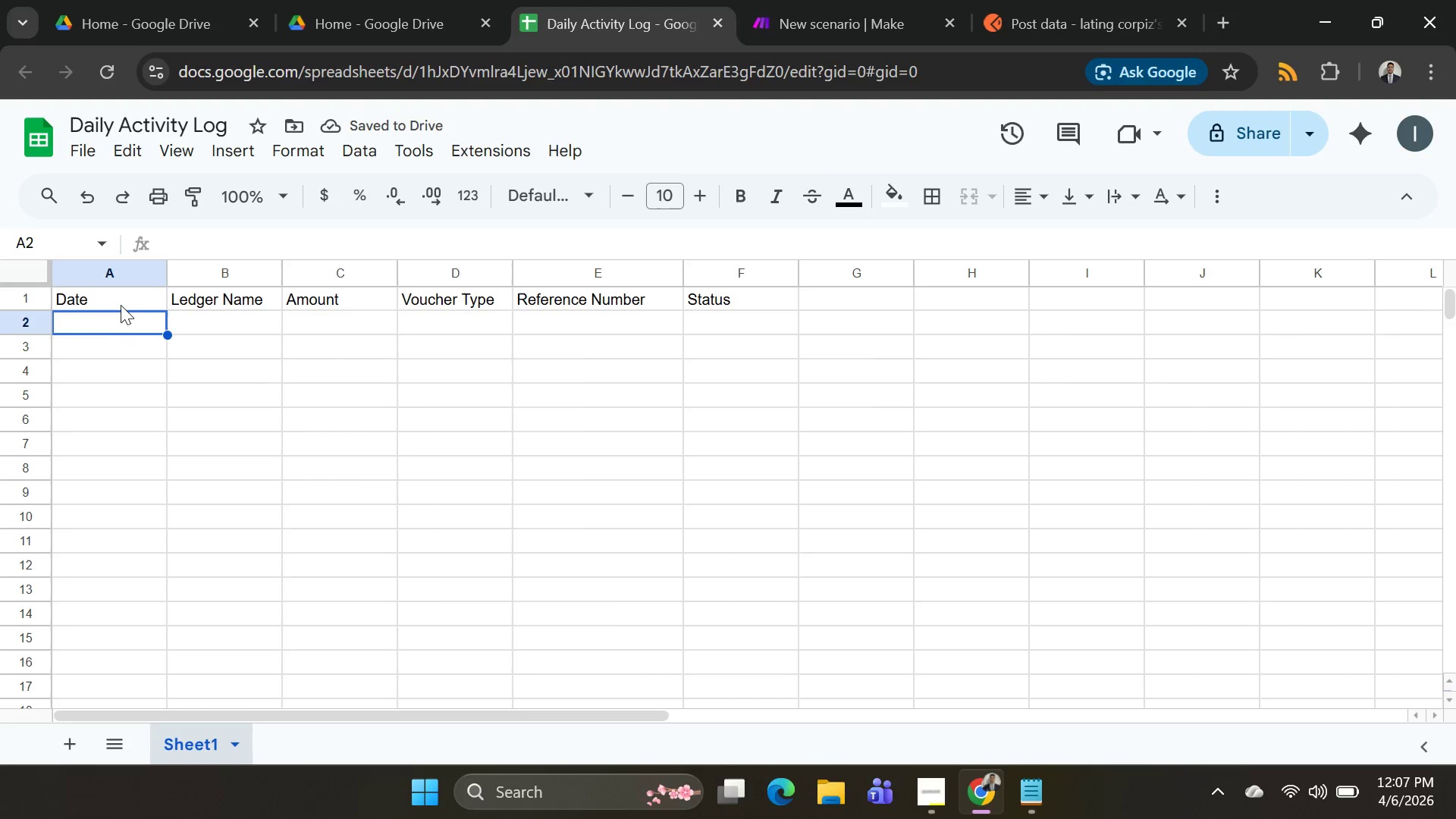 
left_click([119, 297])
 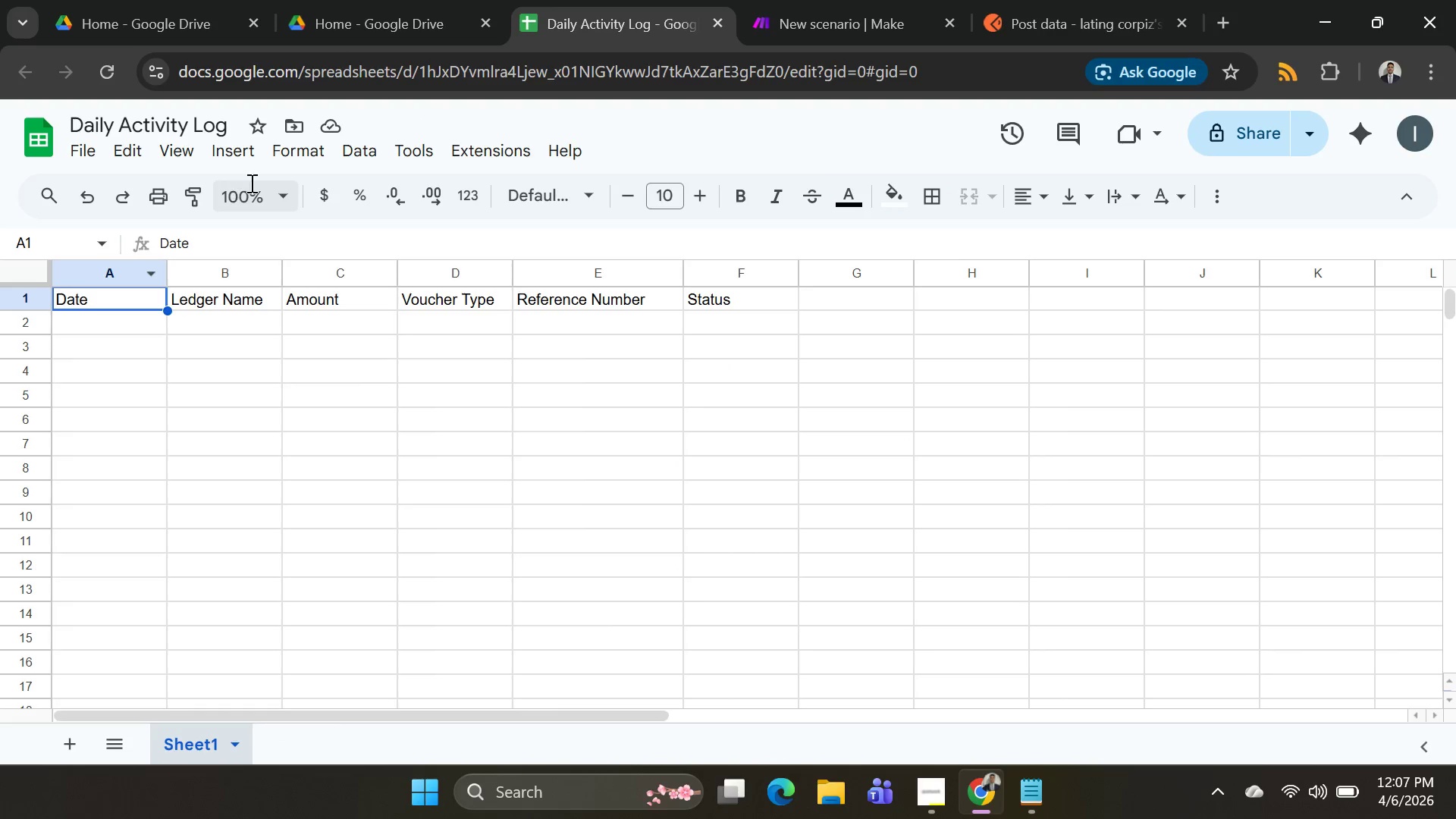 
left_click([289, 158])
 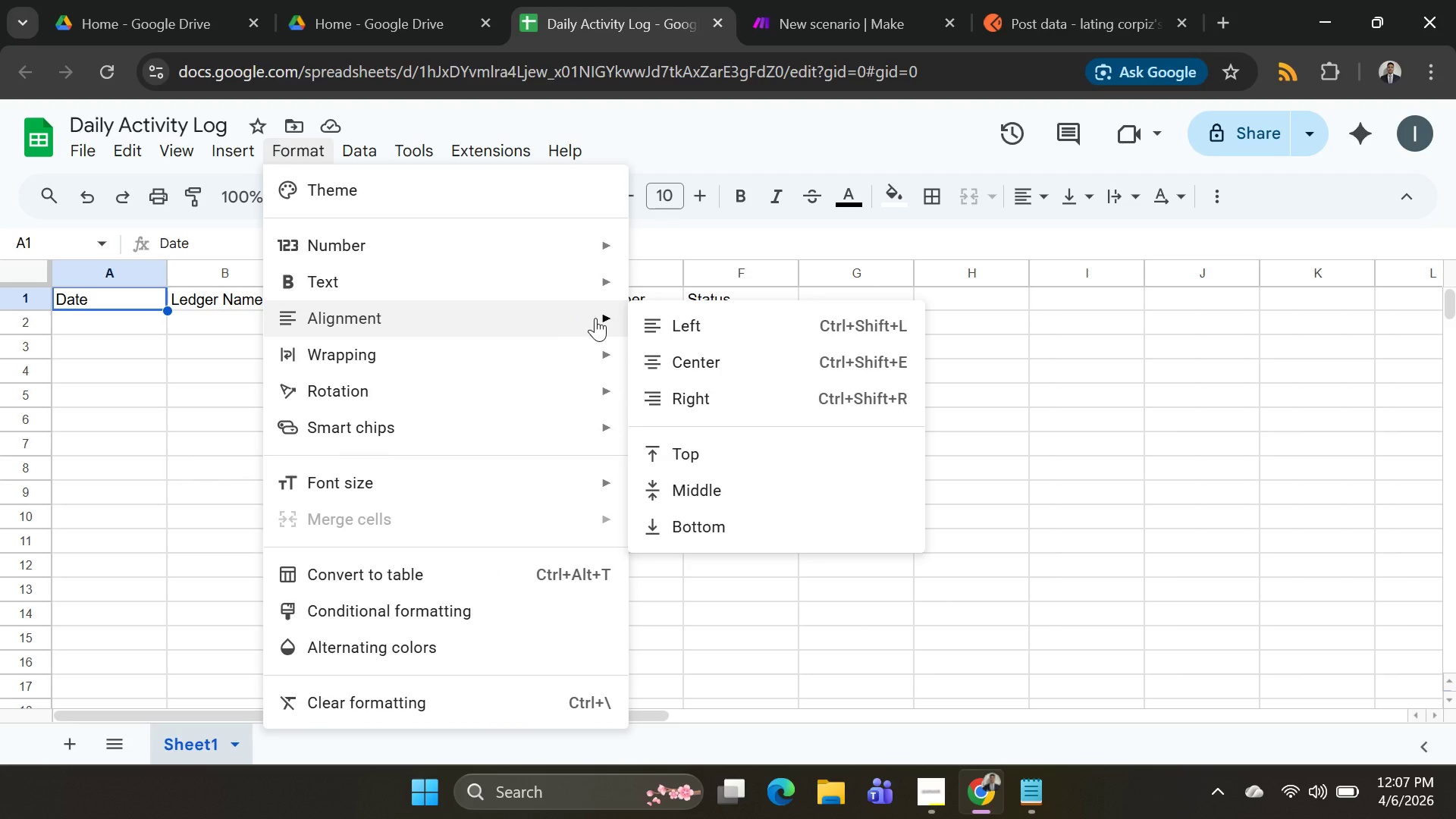 
wait(5.72)
 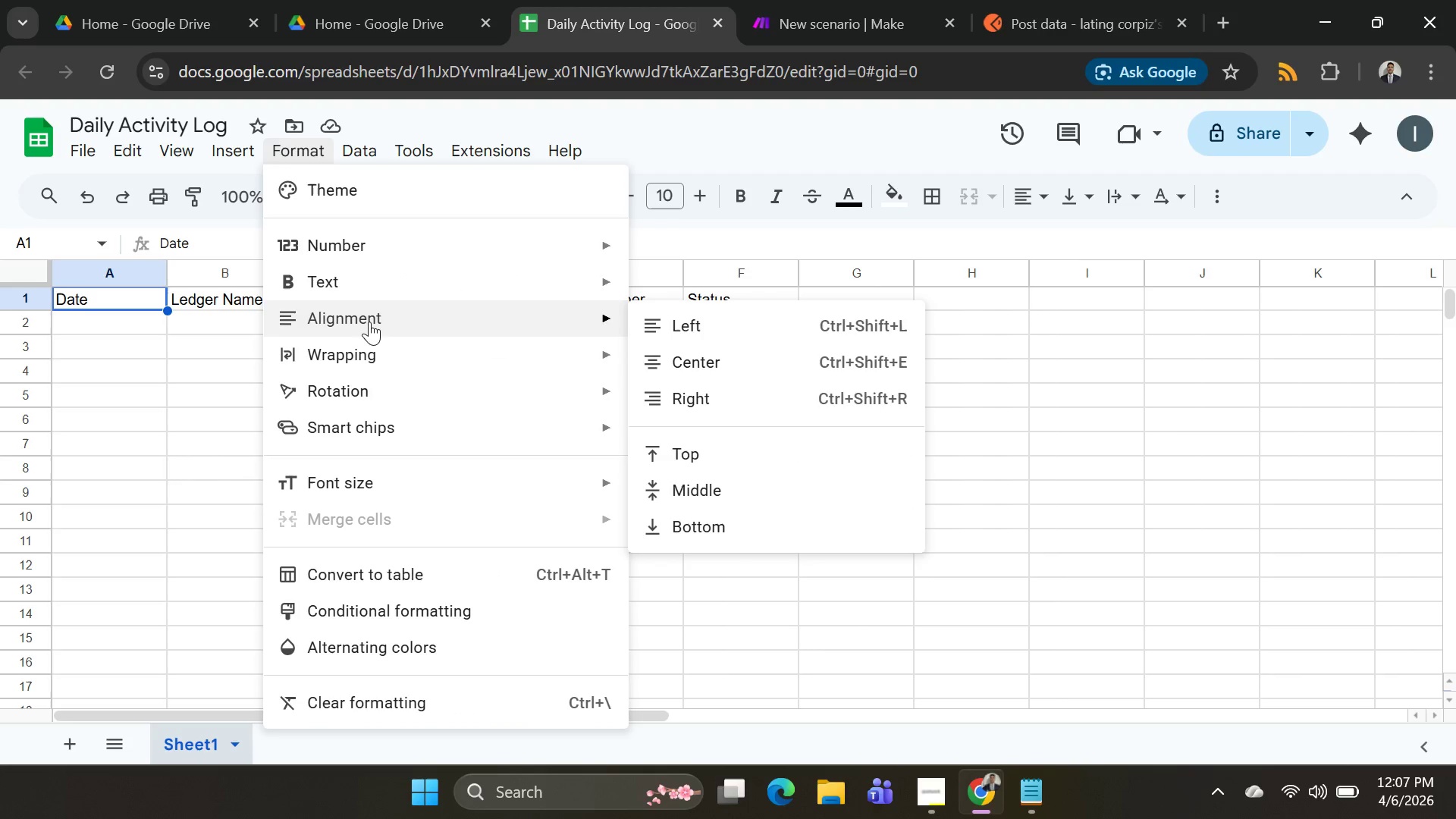 
mouse_move([620, 269])
 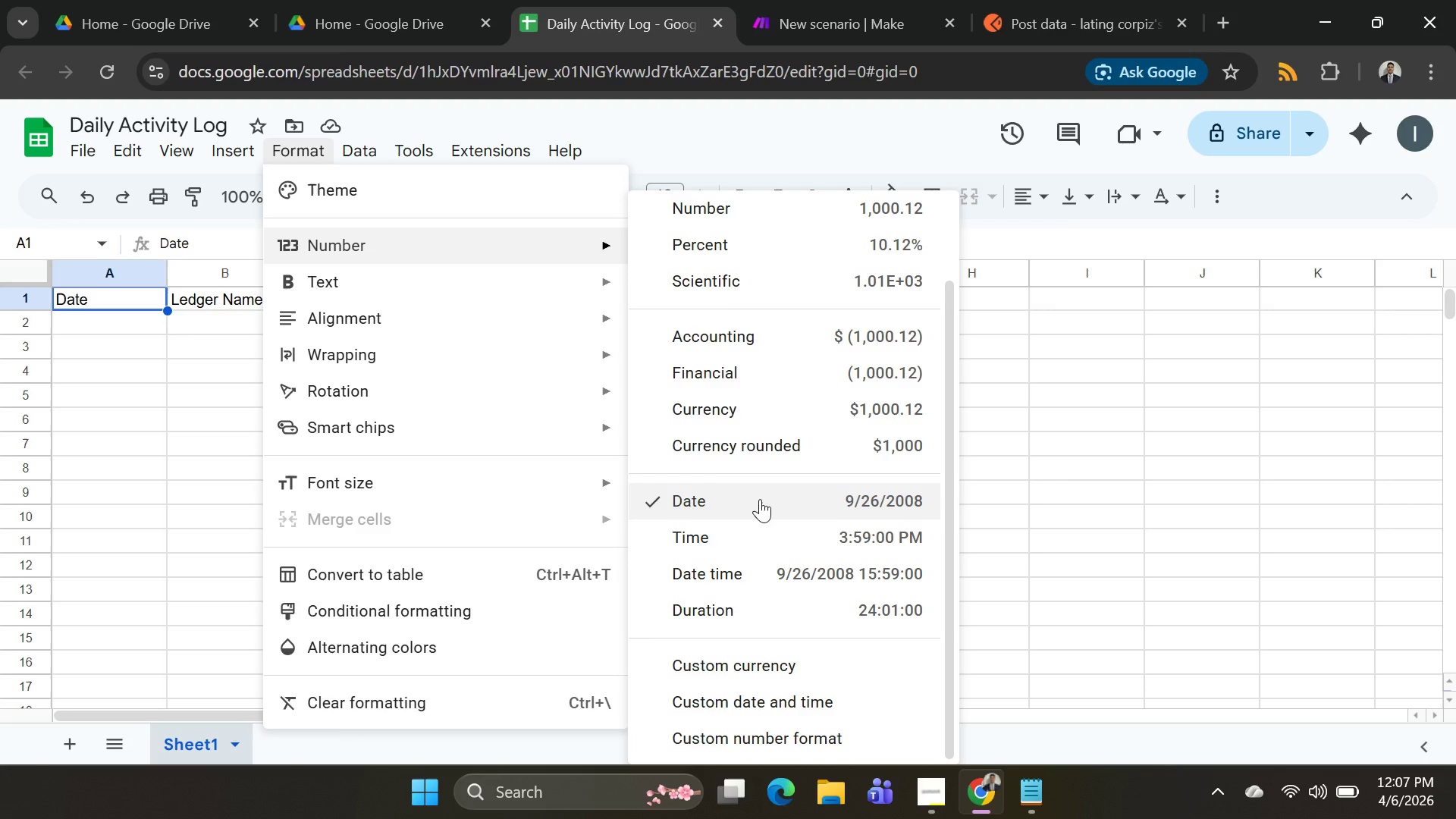 
wait(18.37)
 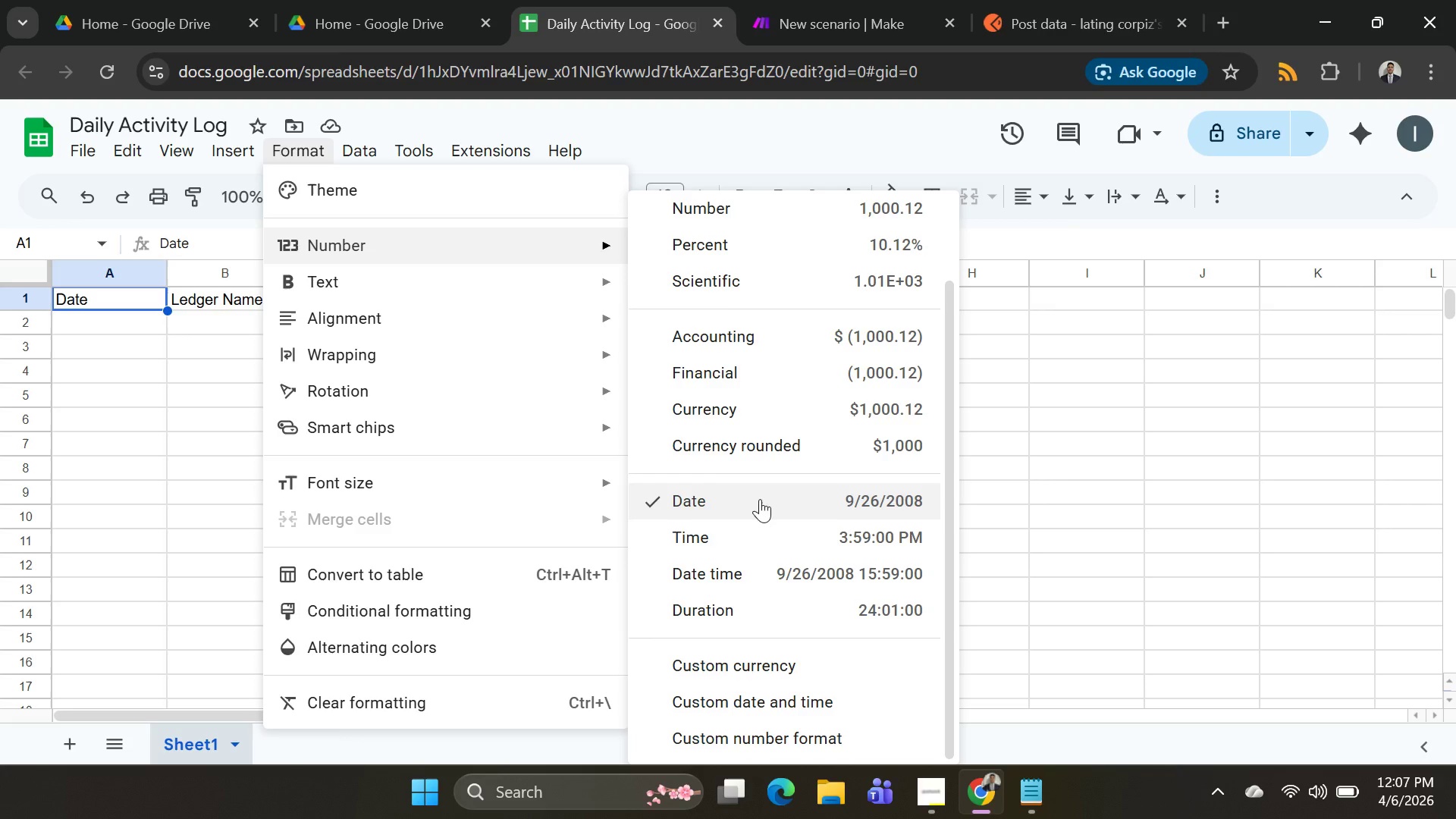 
left_click([210, 240])
 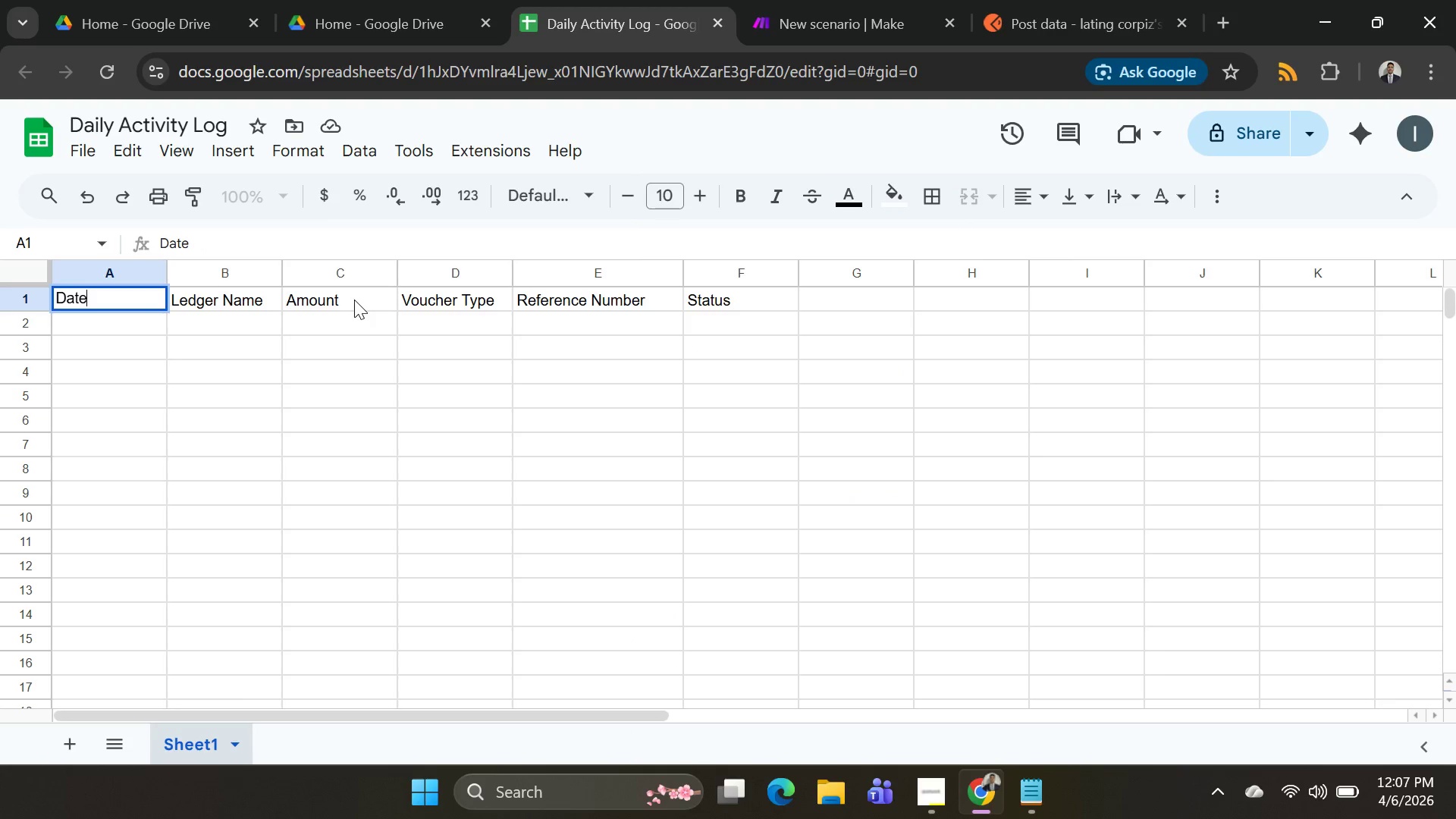 
left_click([354, 300])
 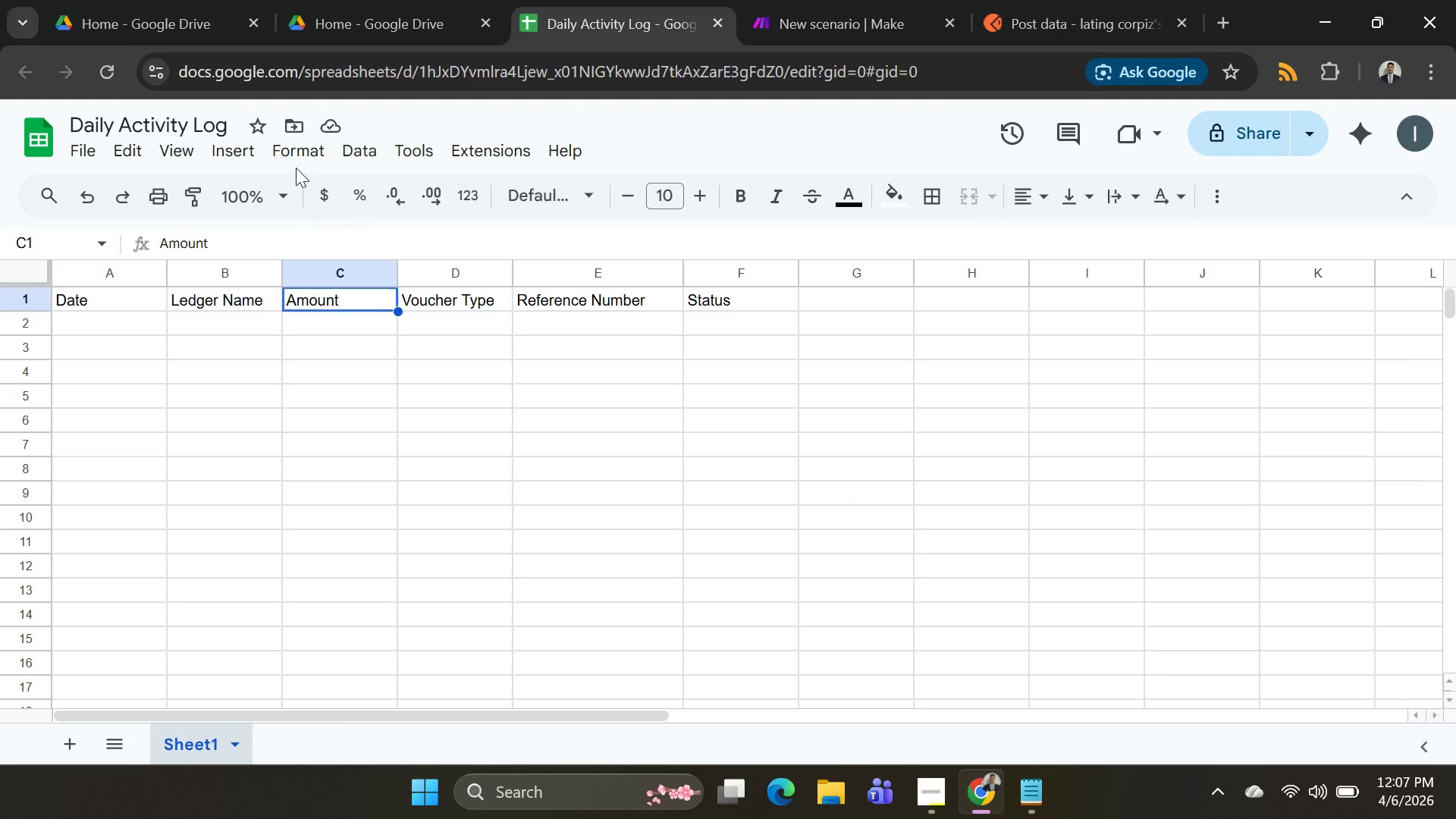 
left_click([297, 160])
 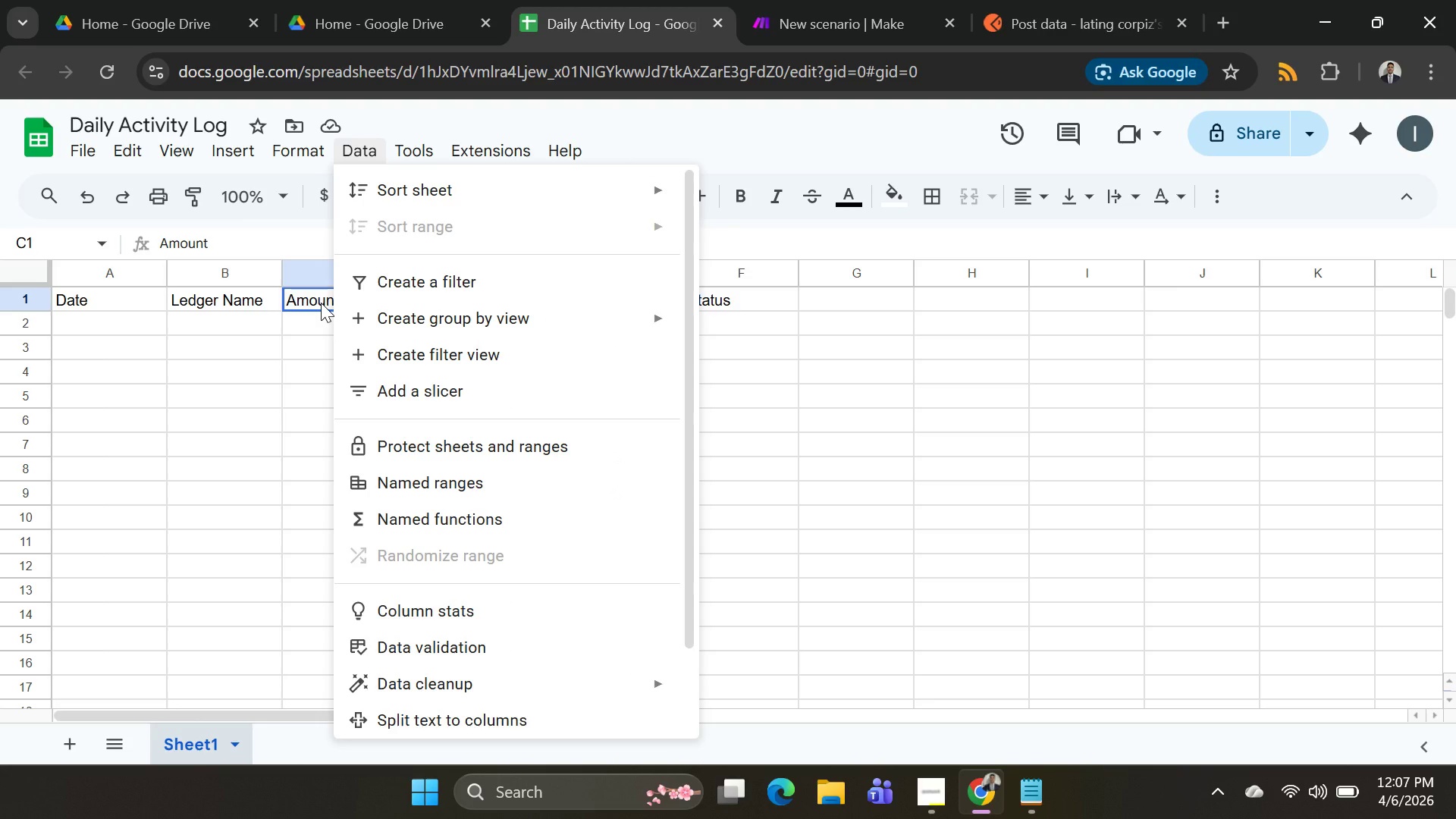 
left_click([120, 303])
 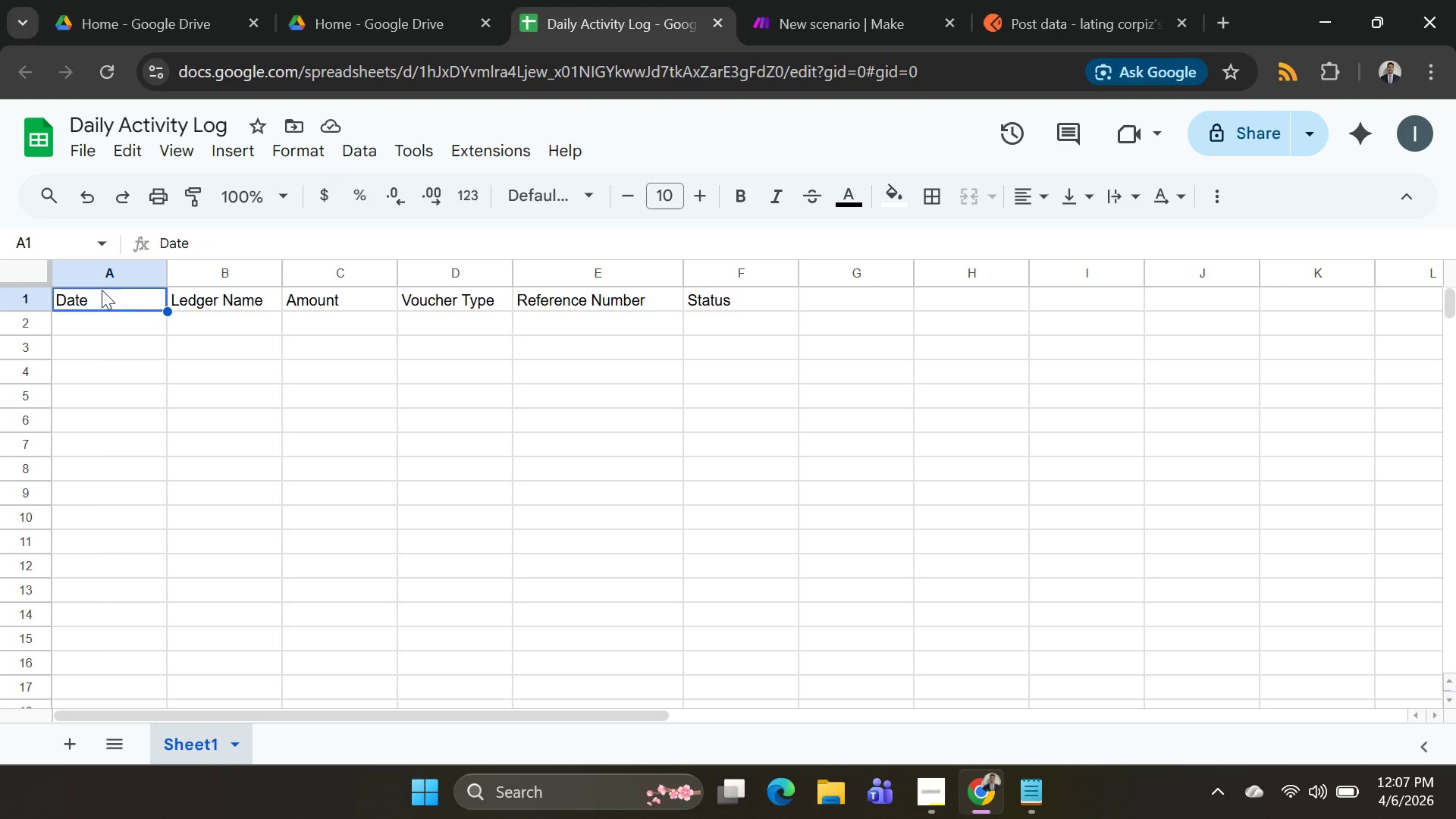 
hold_key(key=ArrowDown, duration=1.5)
 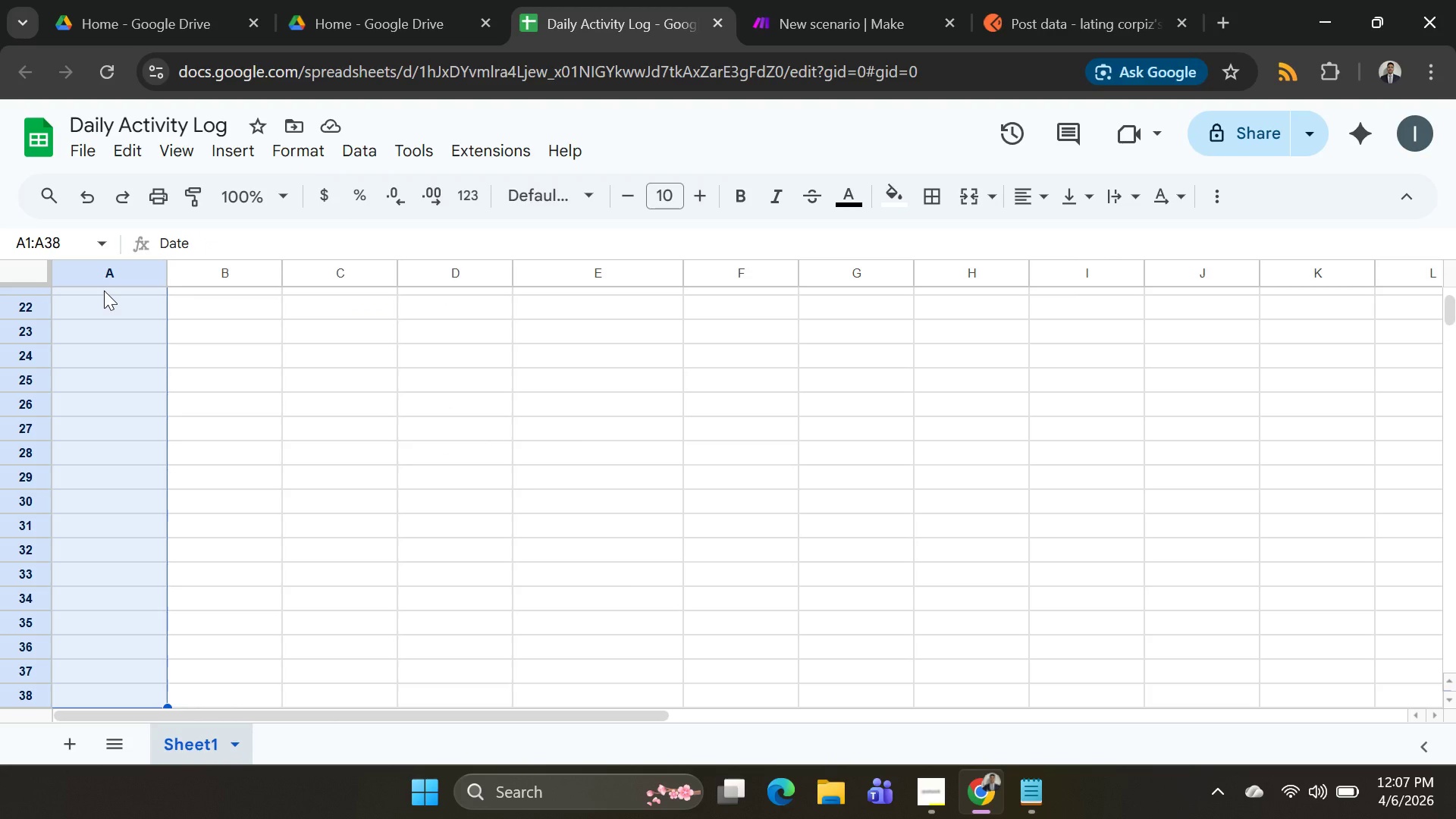 
key(Shift+ArrowDown)
 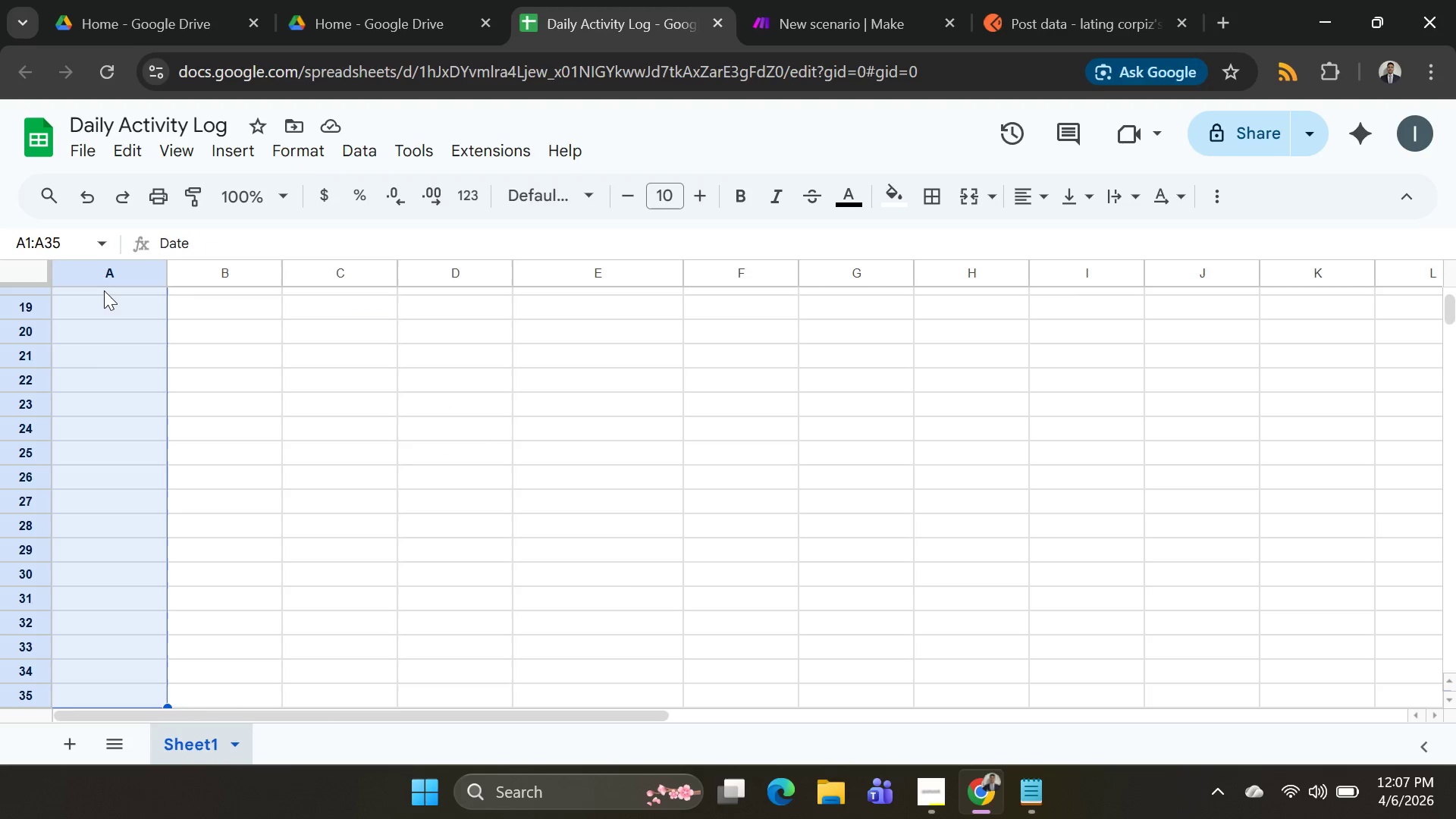 
key(Shift+ArrowDown)
 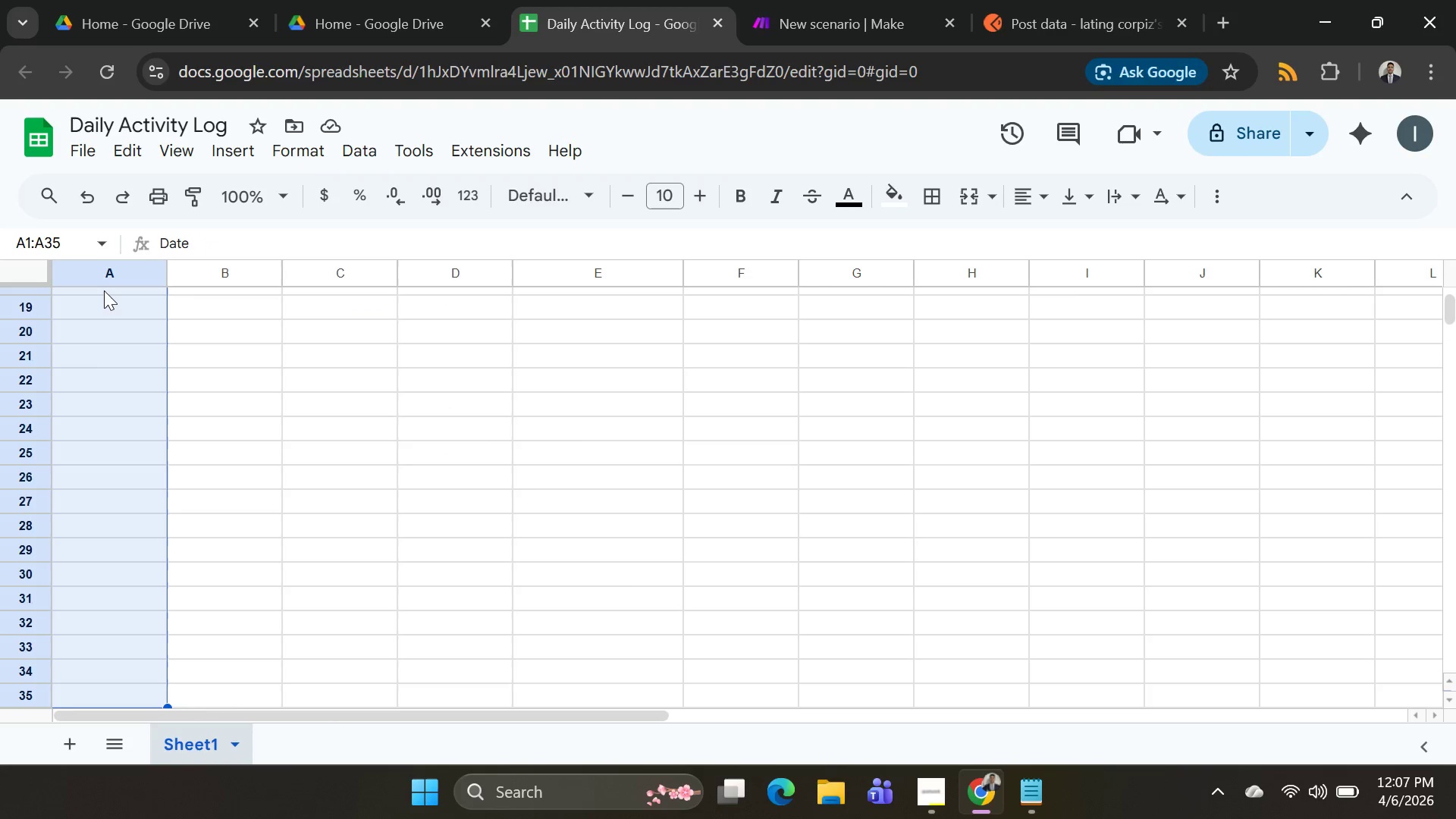 
key(Shift+ArrowDown)
 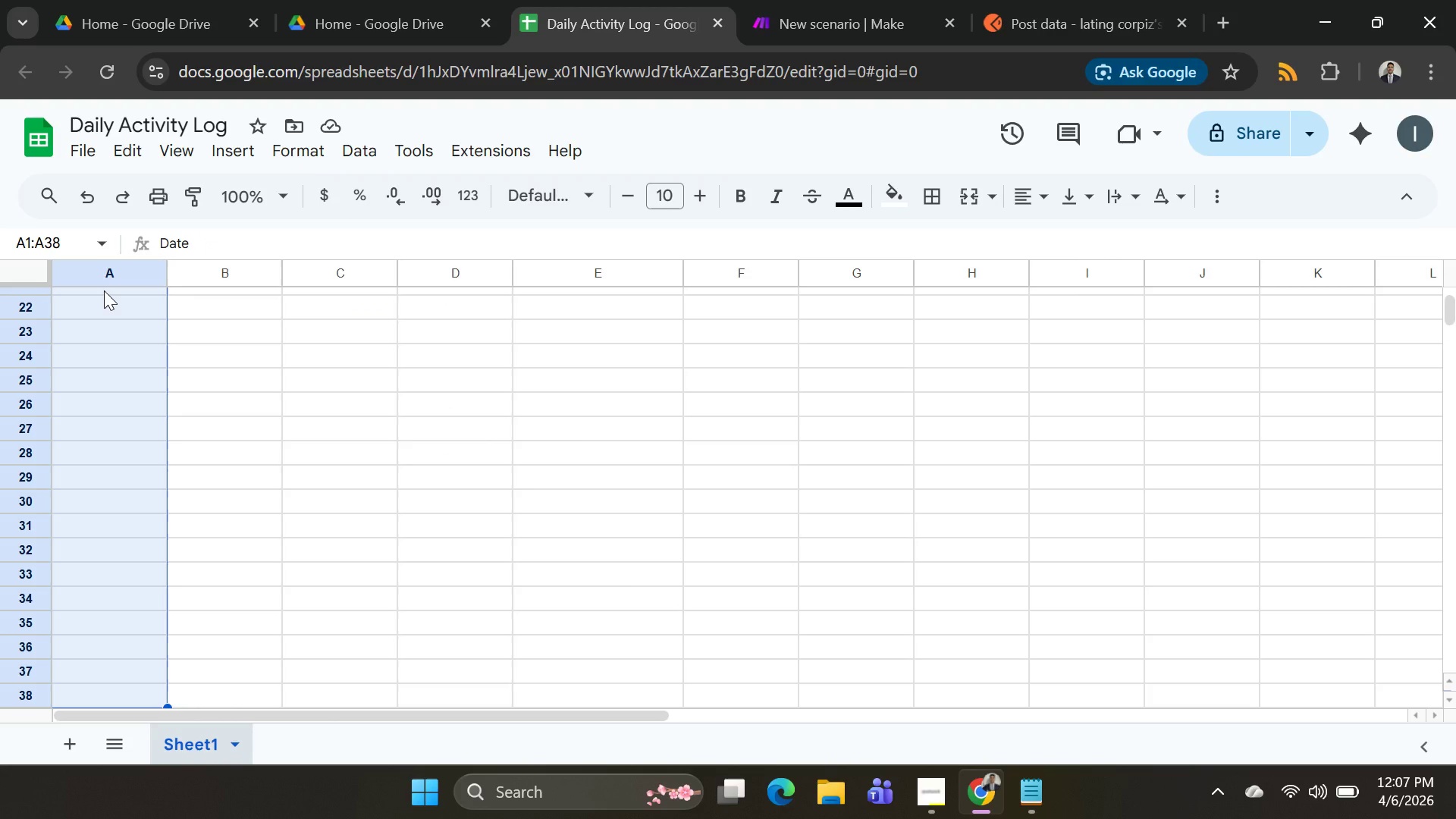 
key(Control+Shift+ArrowDown)
 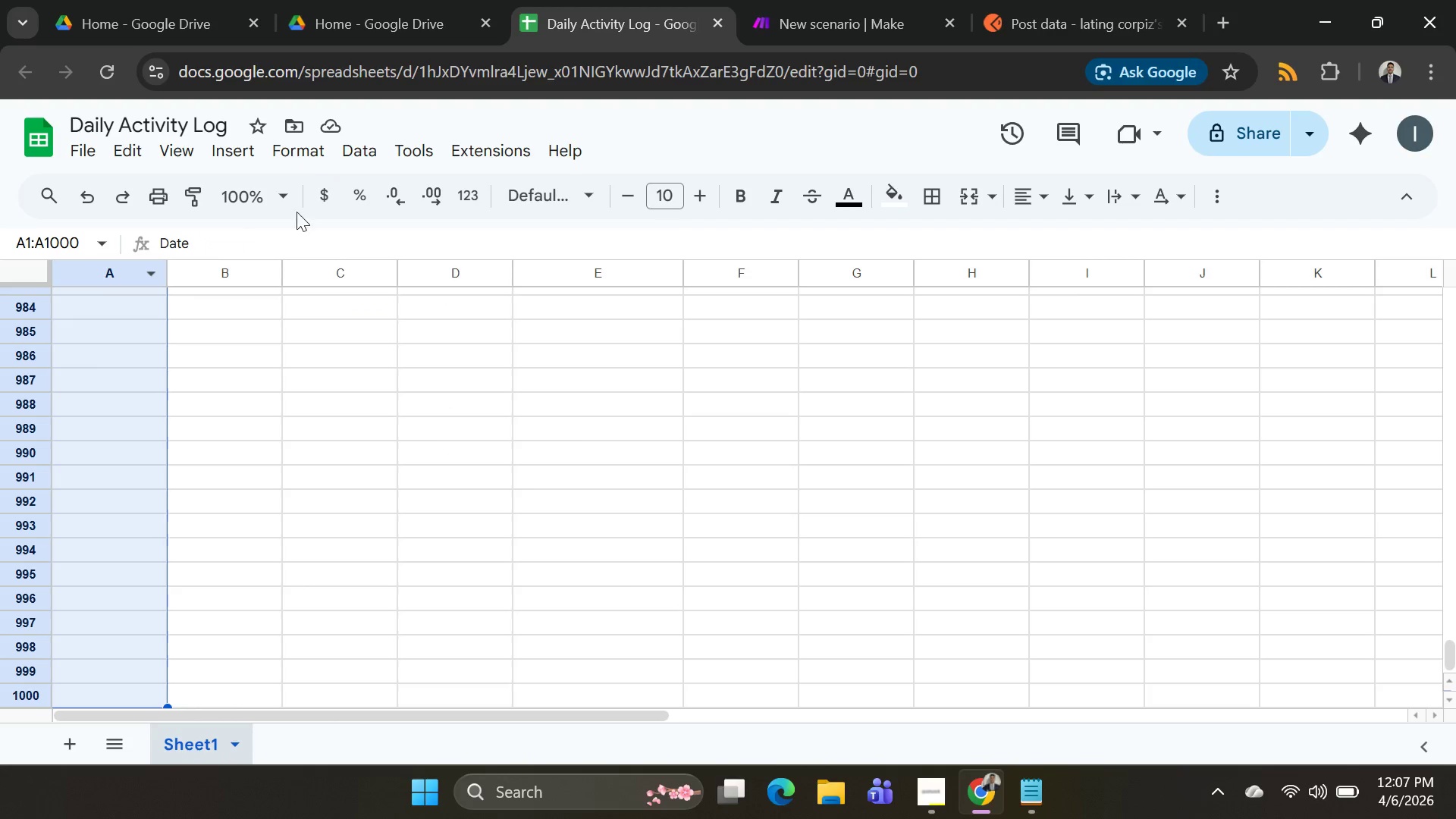 
left_click([293, 156])
 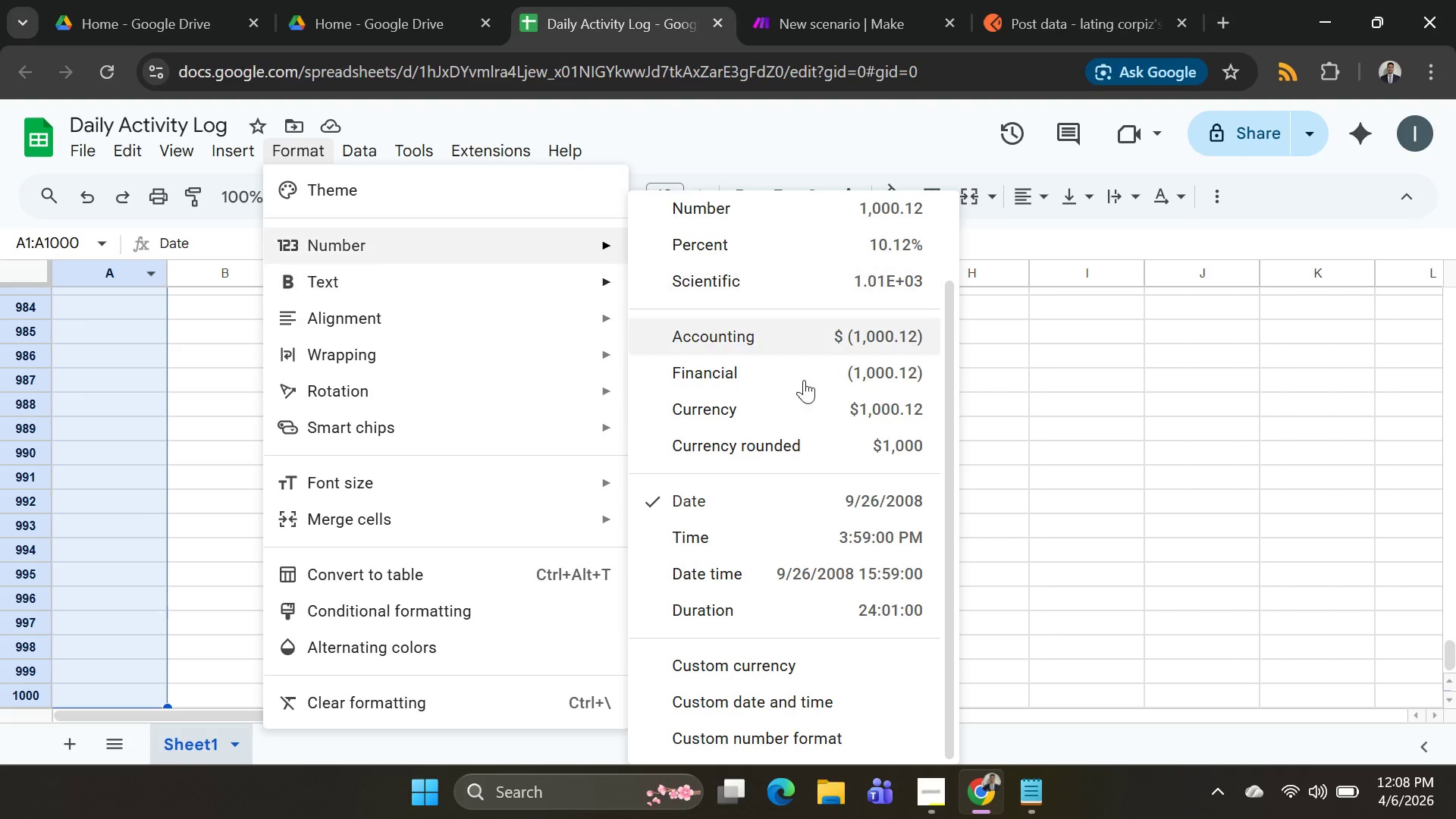 
left_click([1222, 450])
 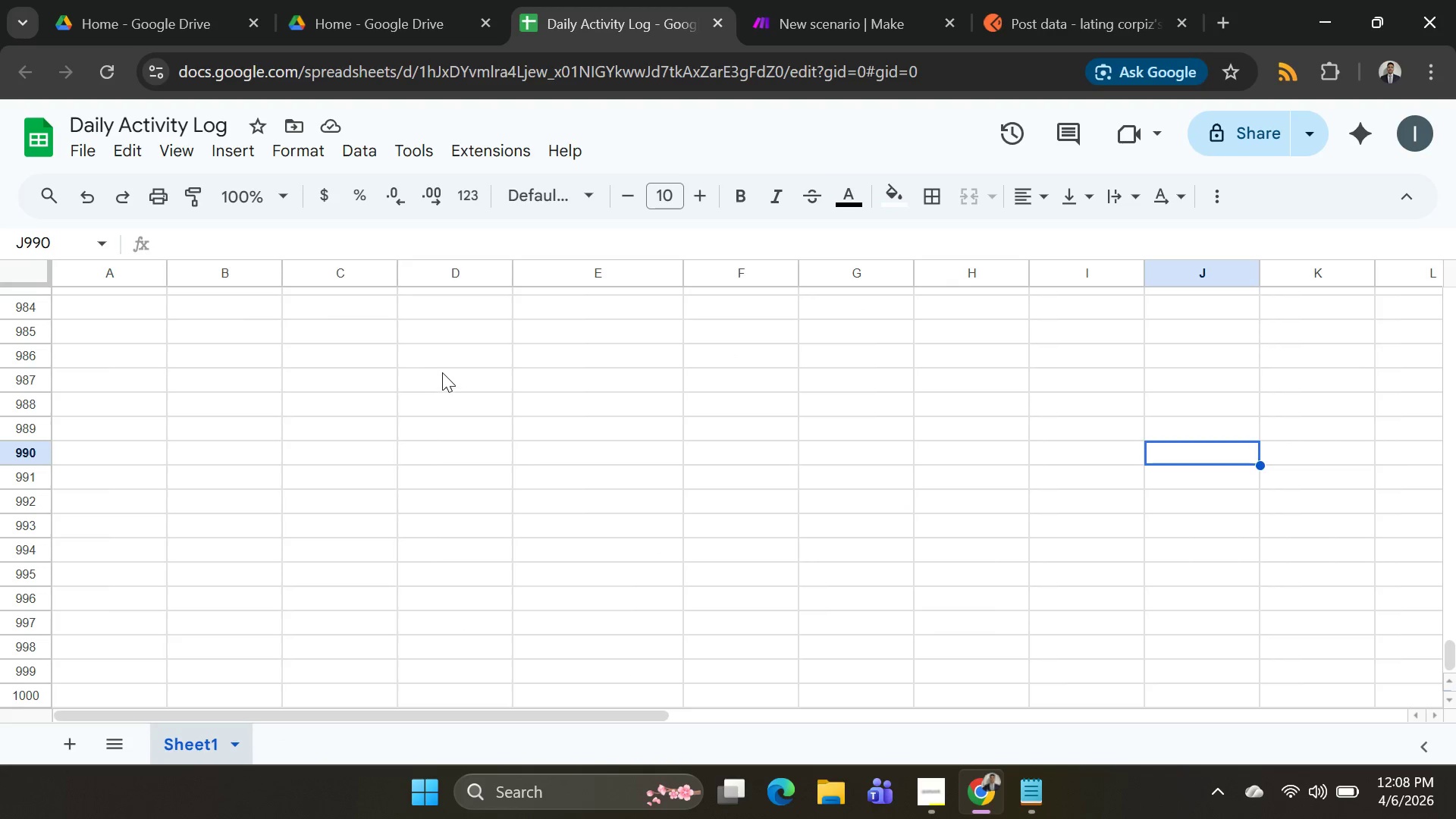 
scroll: coordinate [371, 328], scroll_direction: up, amount: 13.0
 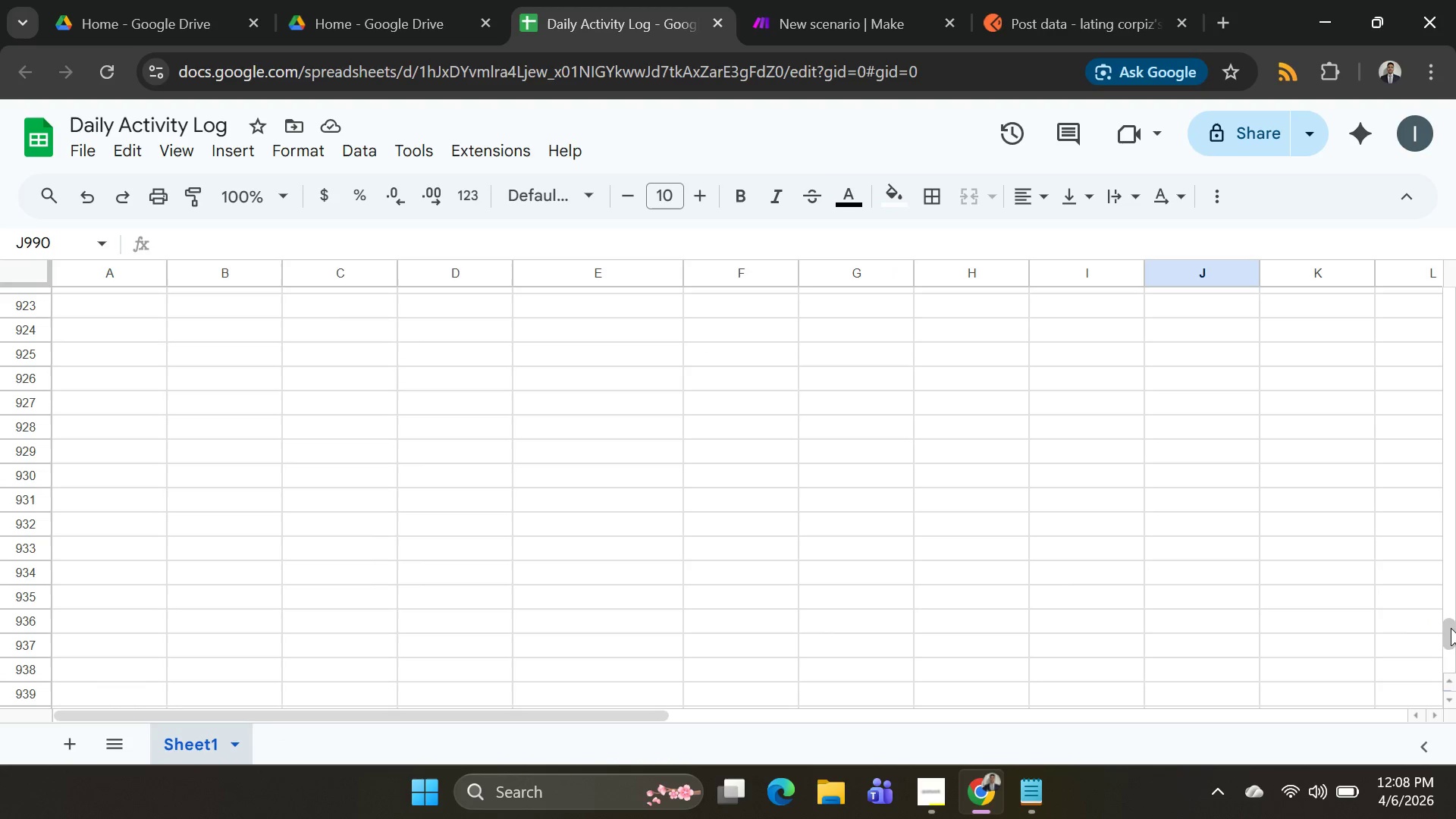 
left_click_drag(start_coordinate=[1454, 628], to_coordinate=[1455, 231])
 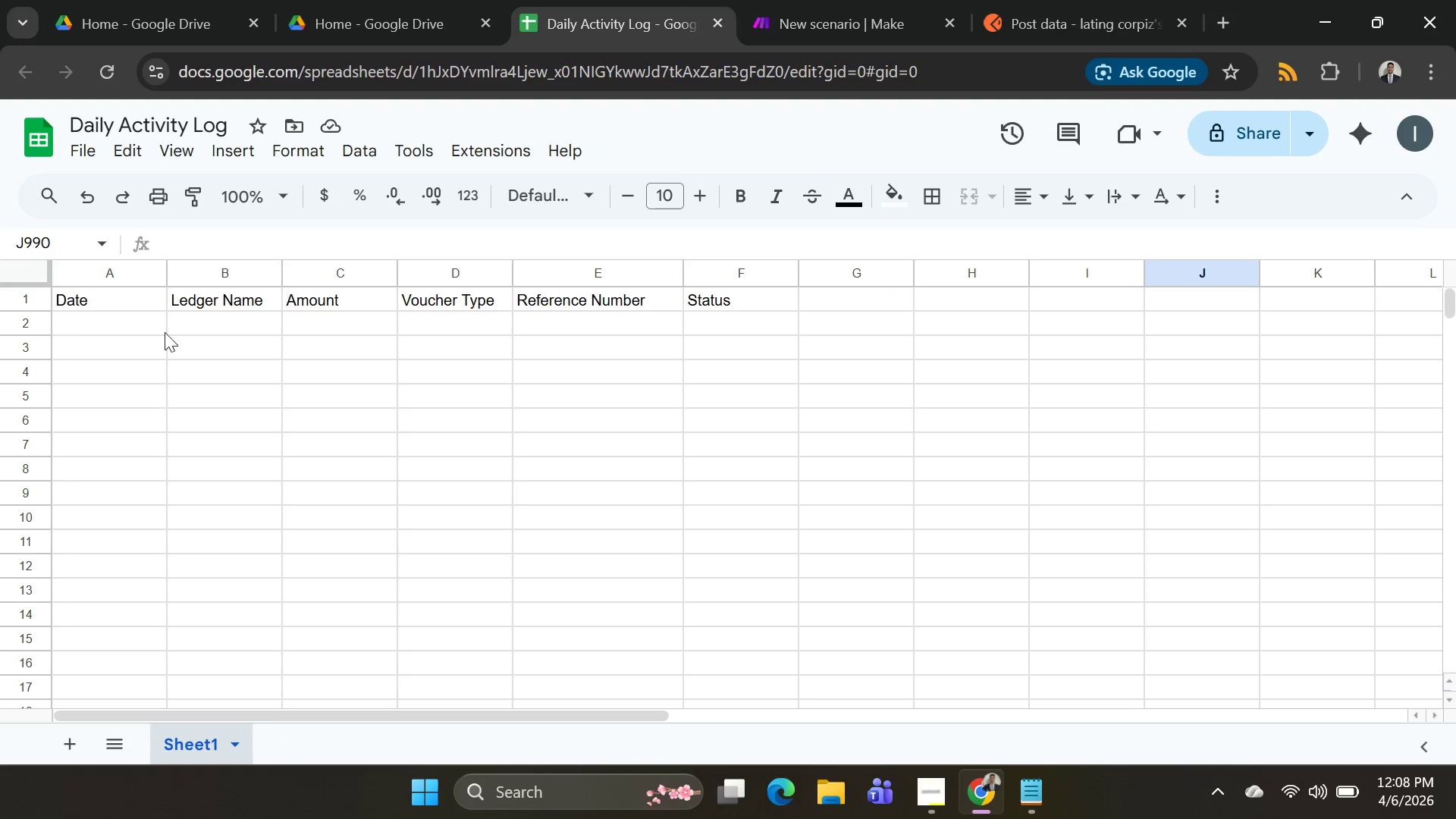 
left_click([121, 316])
 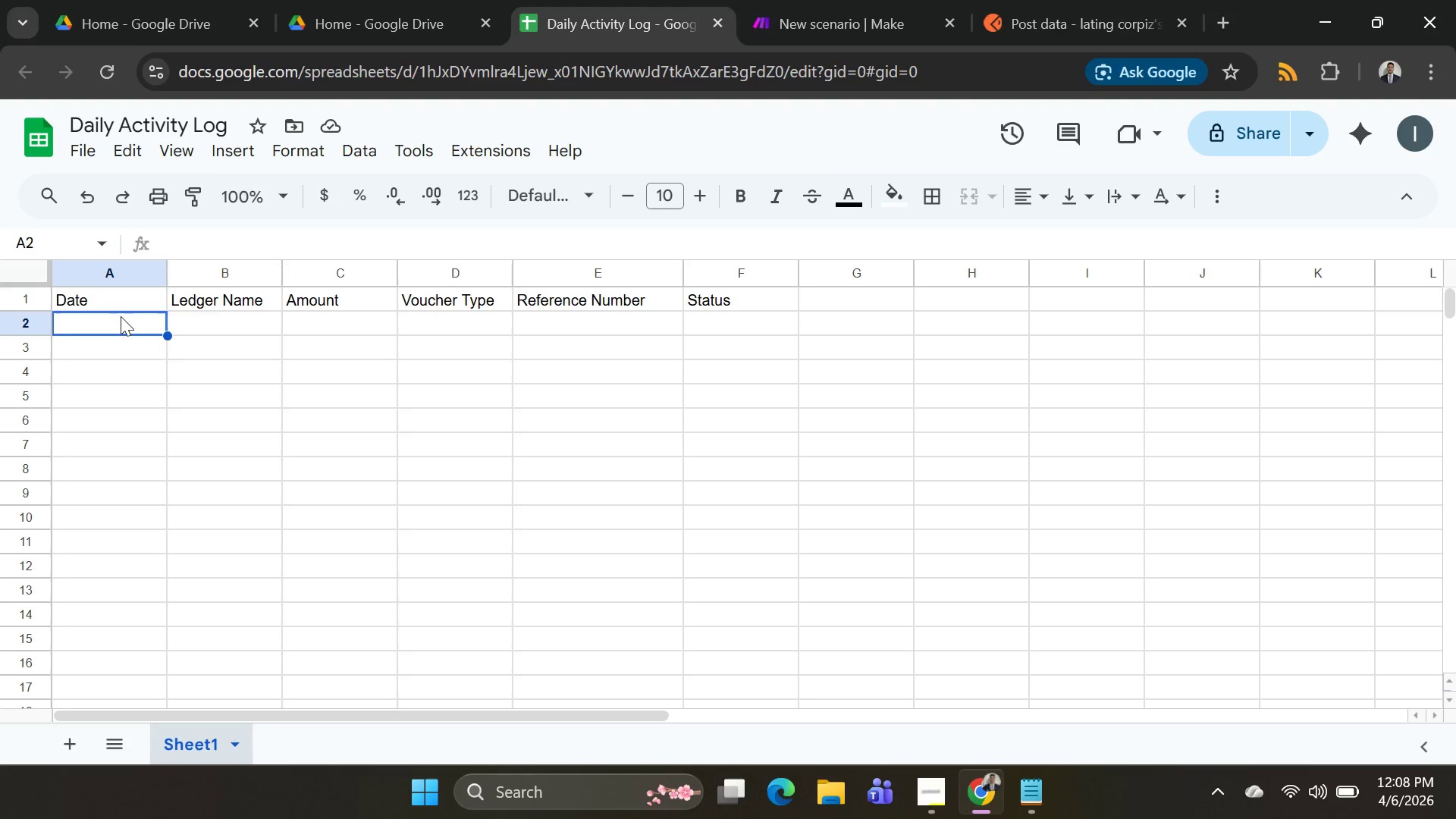 
hold_key(key=Z, duration=0.34)
 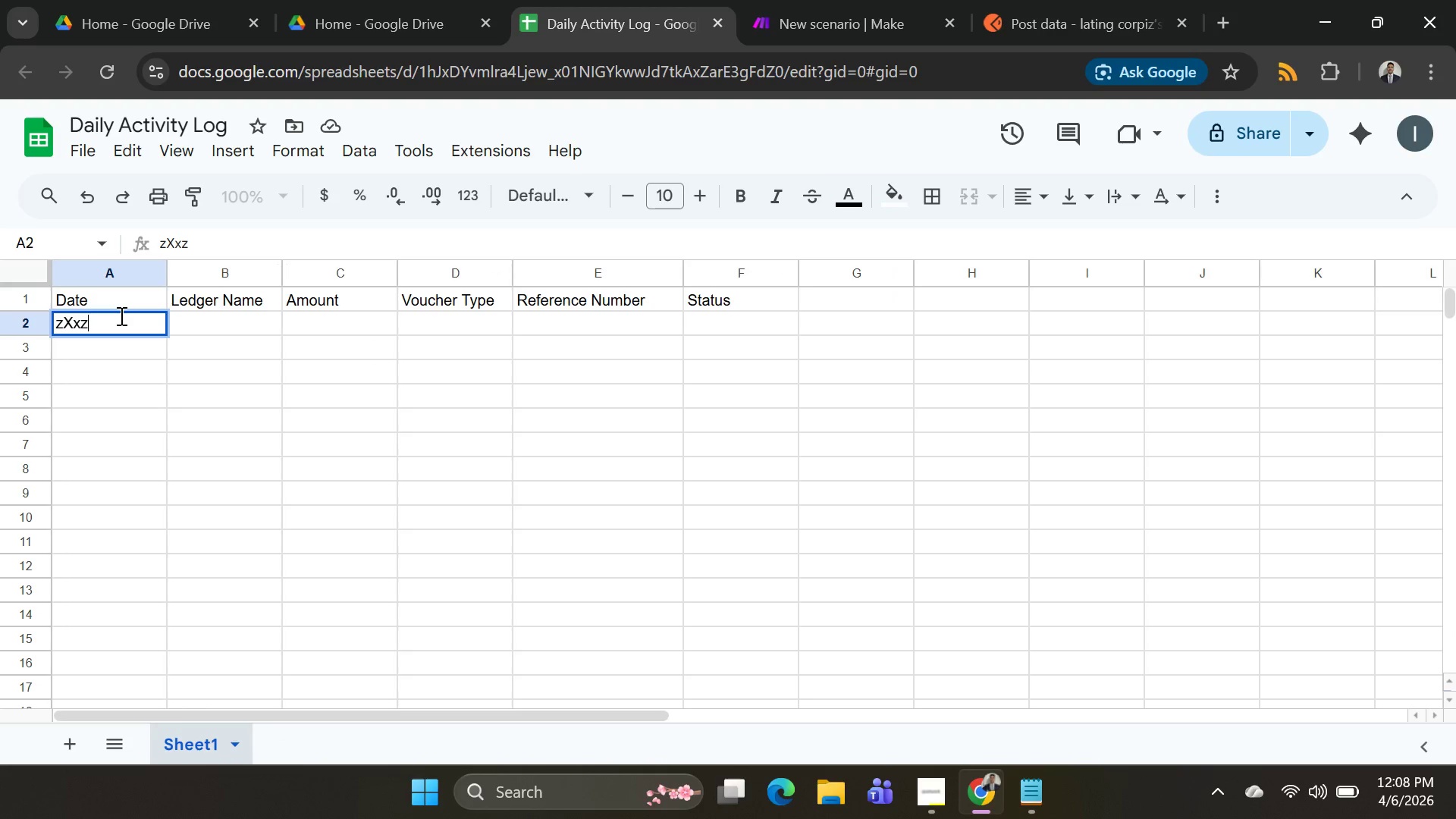 
type(Xxz)
key(Backspace)
key(Backspace)
key(Backspace)
key(Backspace)
key(Backspace)
 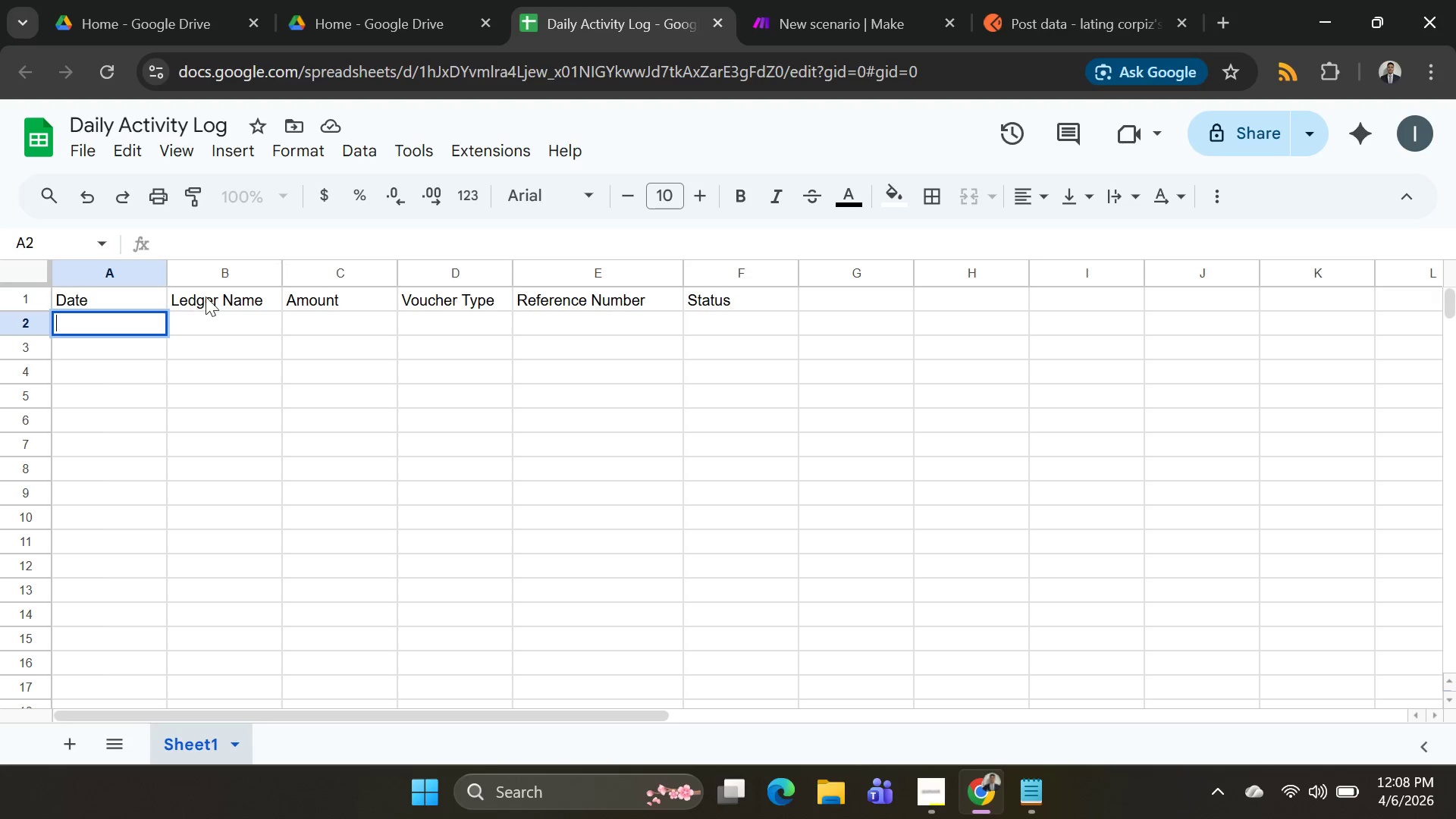 
left_click([208, 294])
 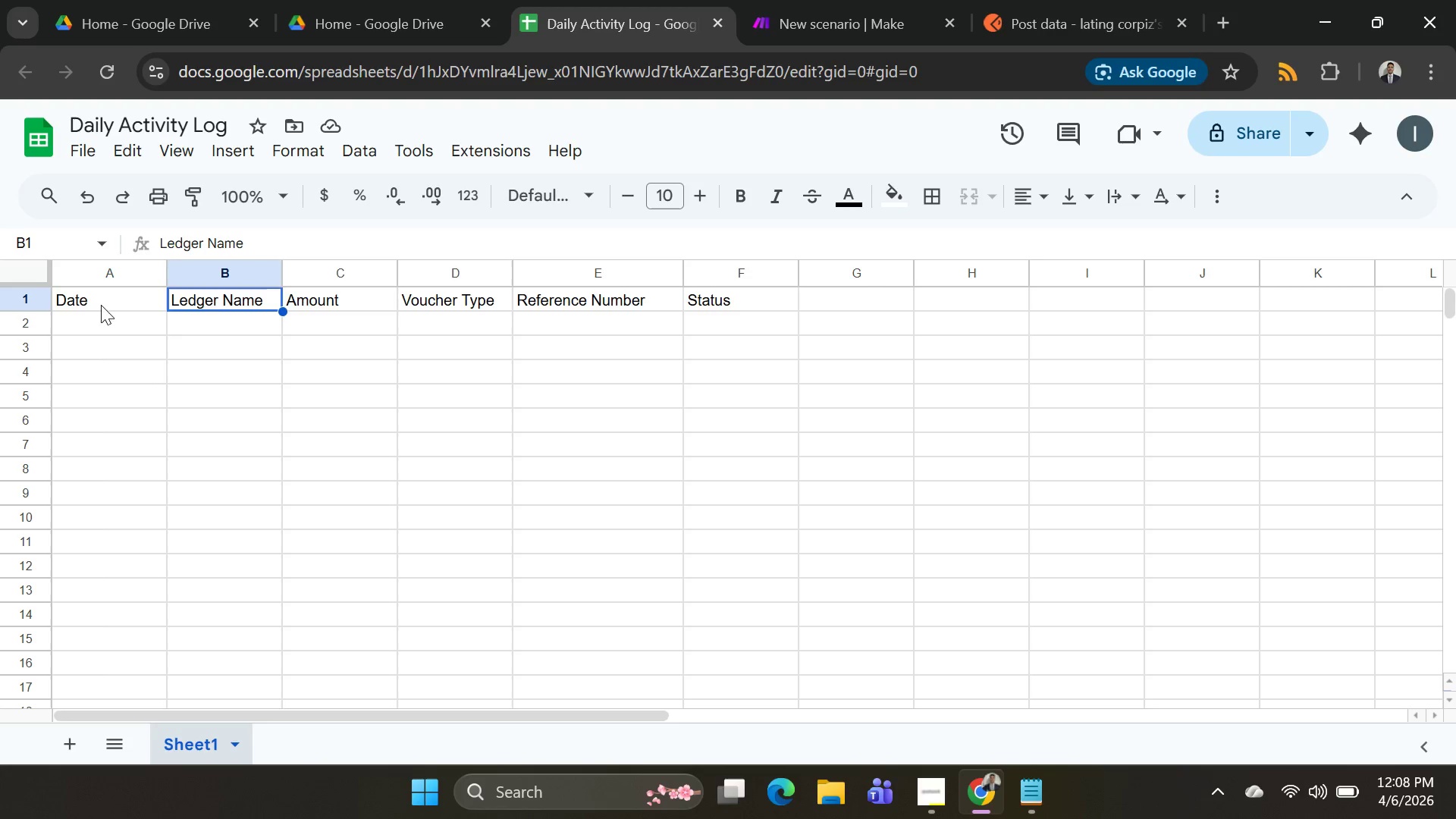 
left_click([321, 307])
 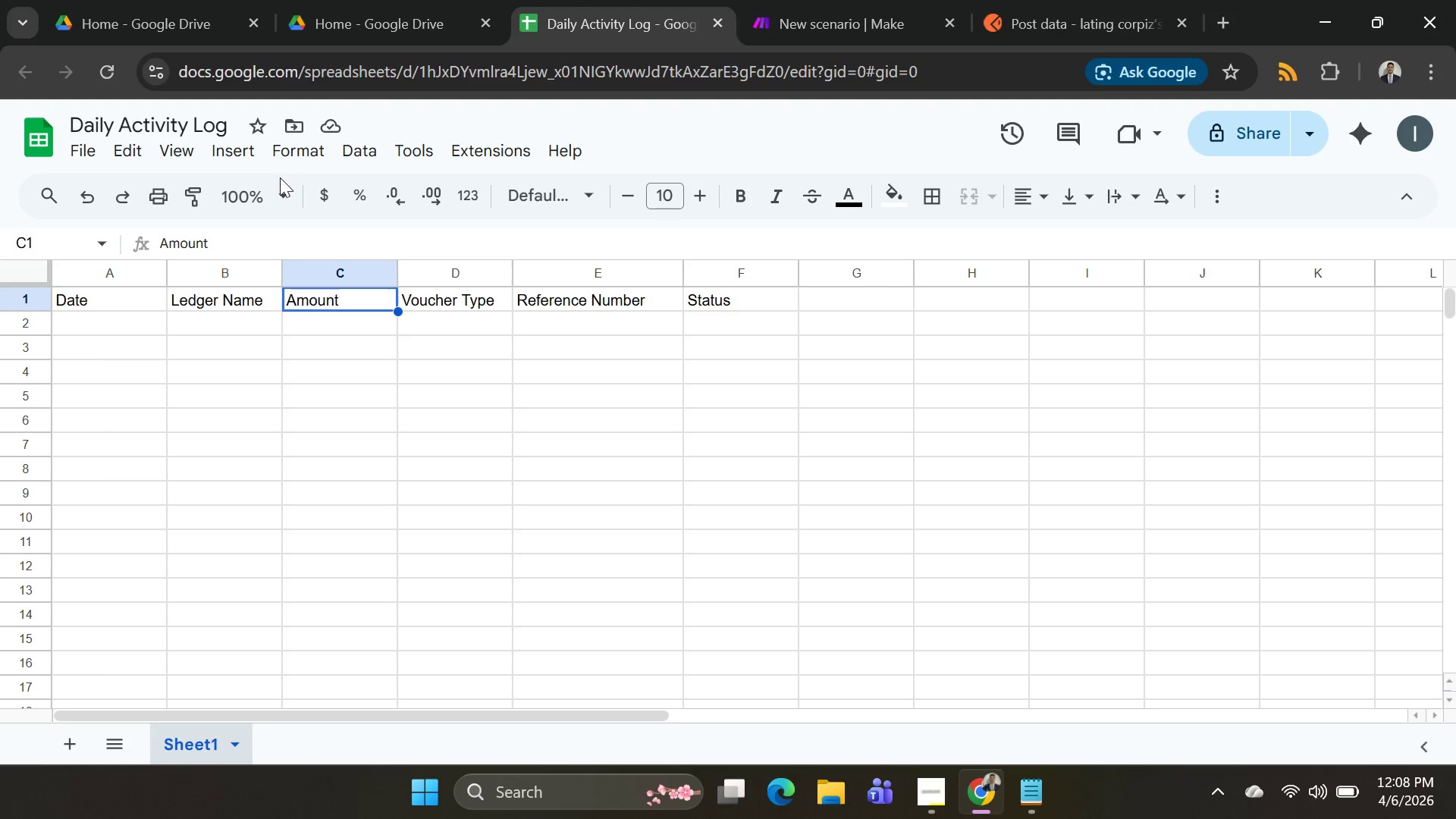 
left_click([286, 164])
 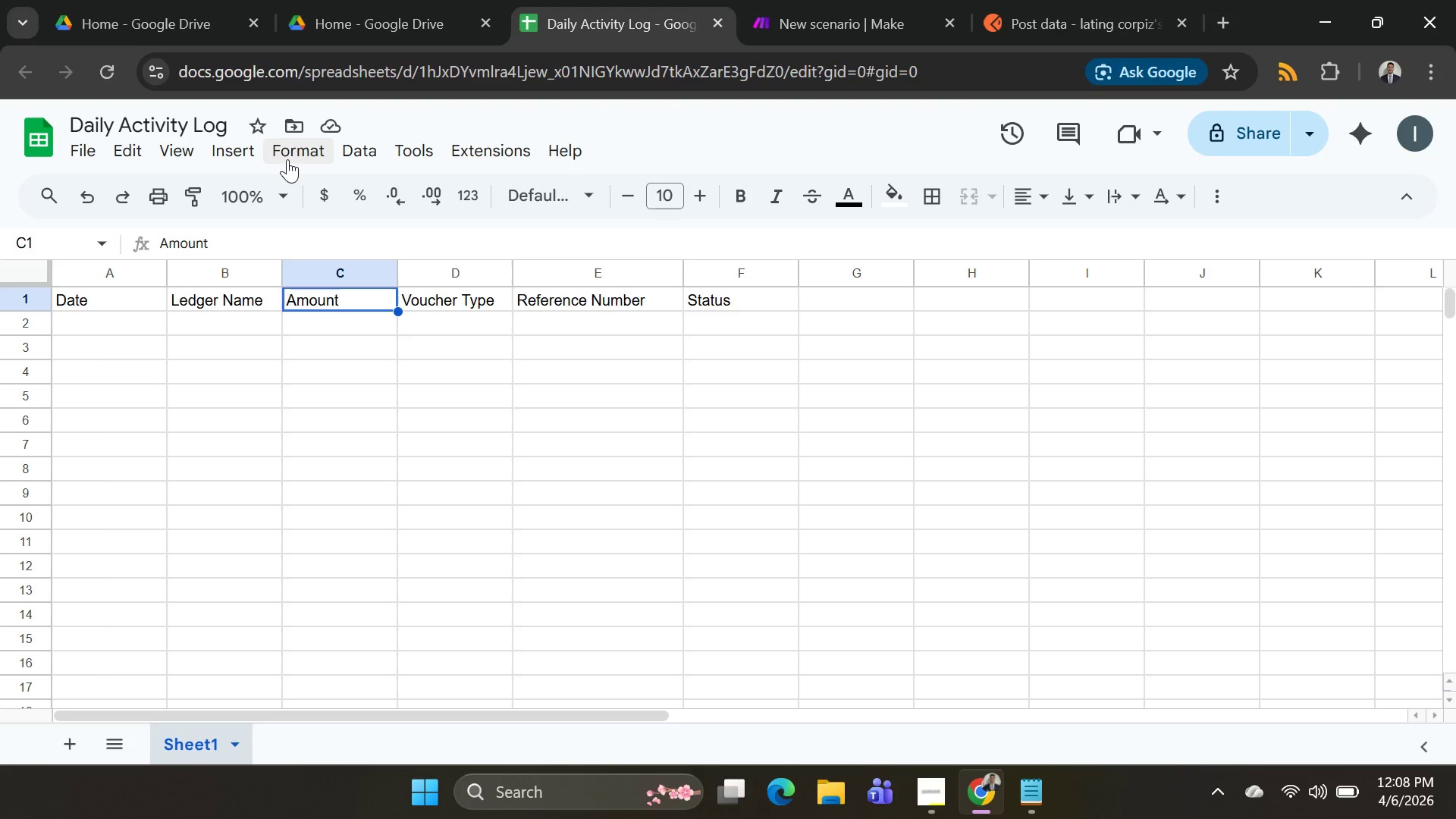 
left_click([287, 159])
 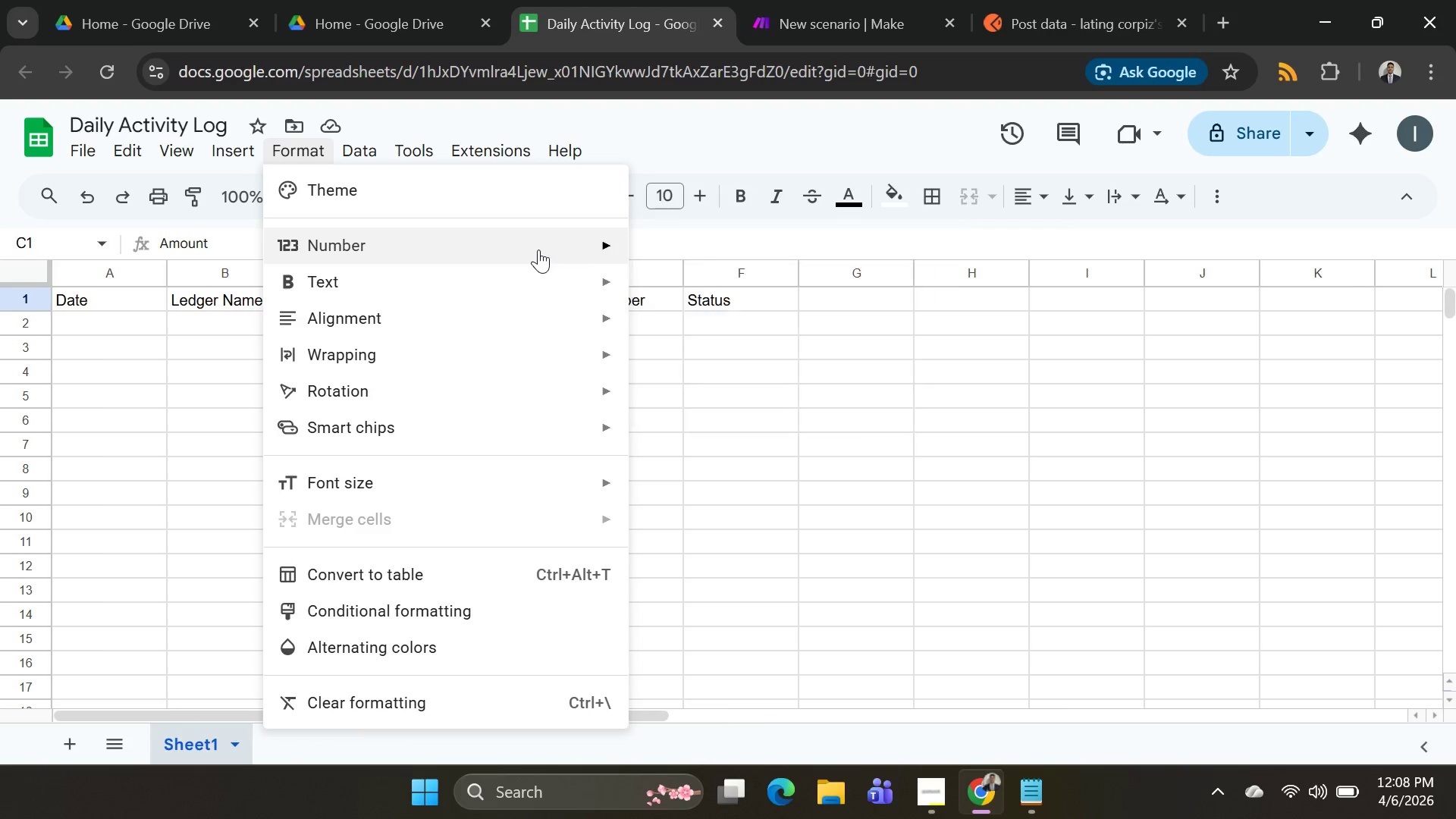 
wait(14.86)
 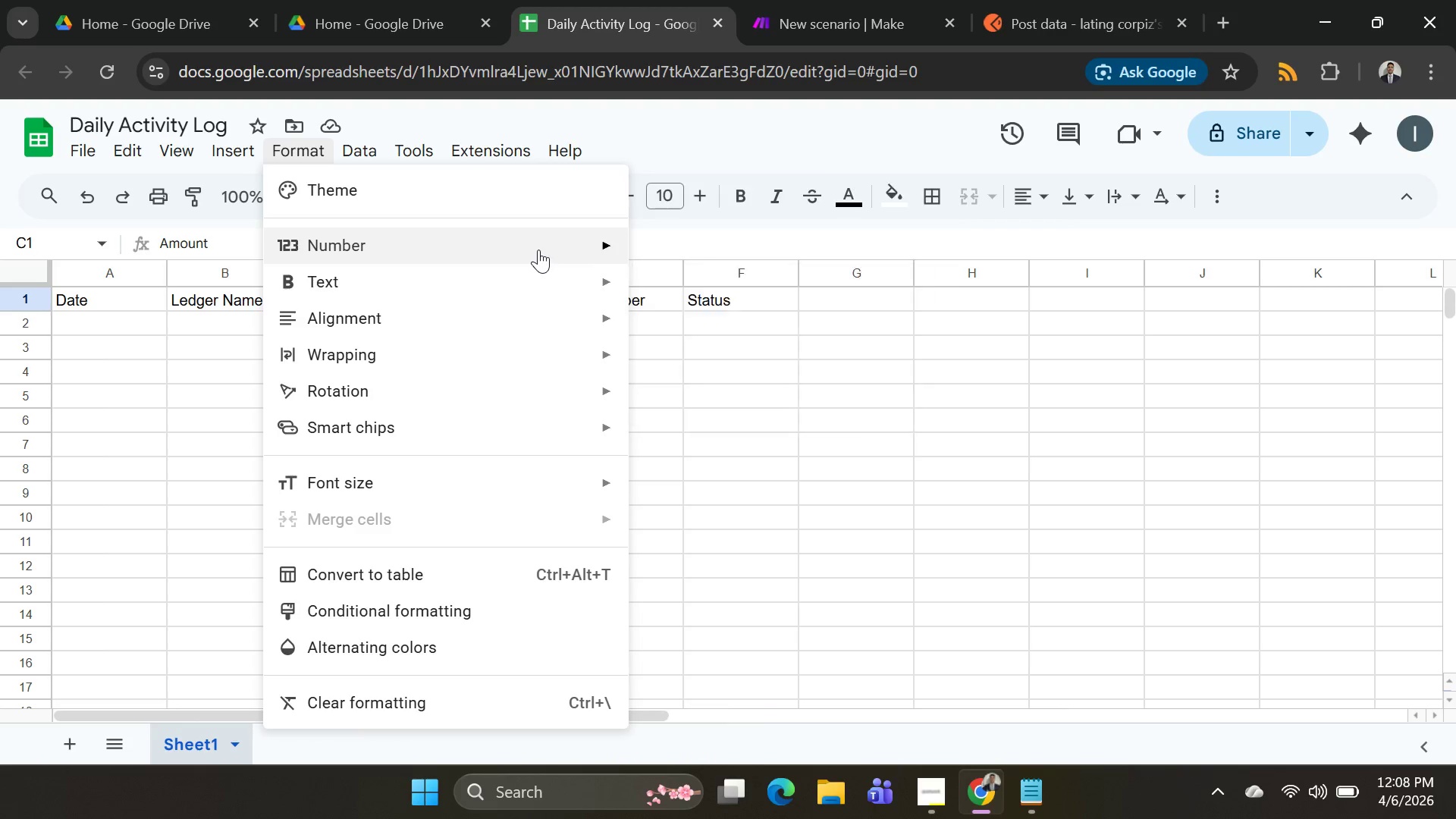 
left_click([711, 219])
 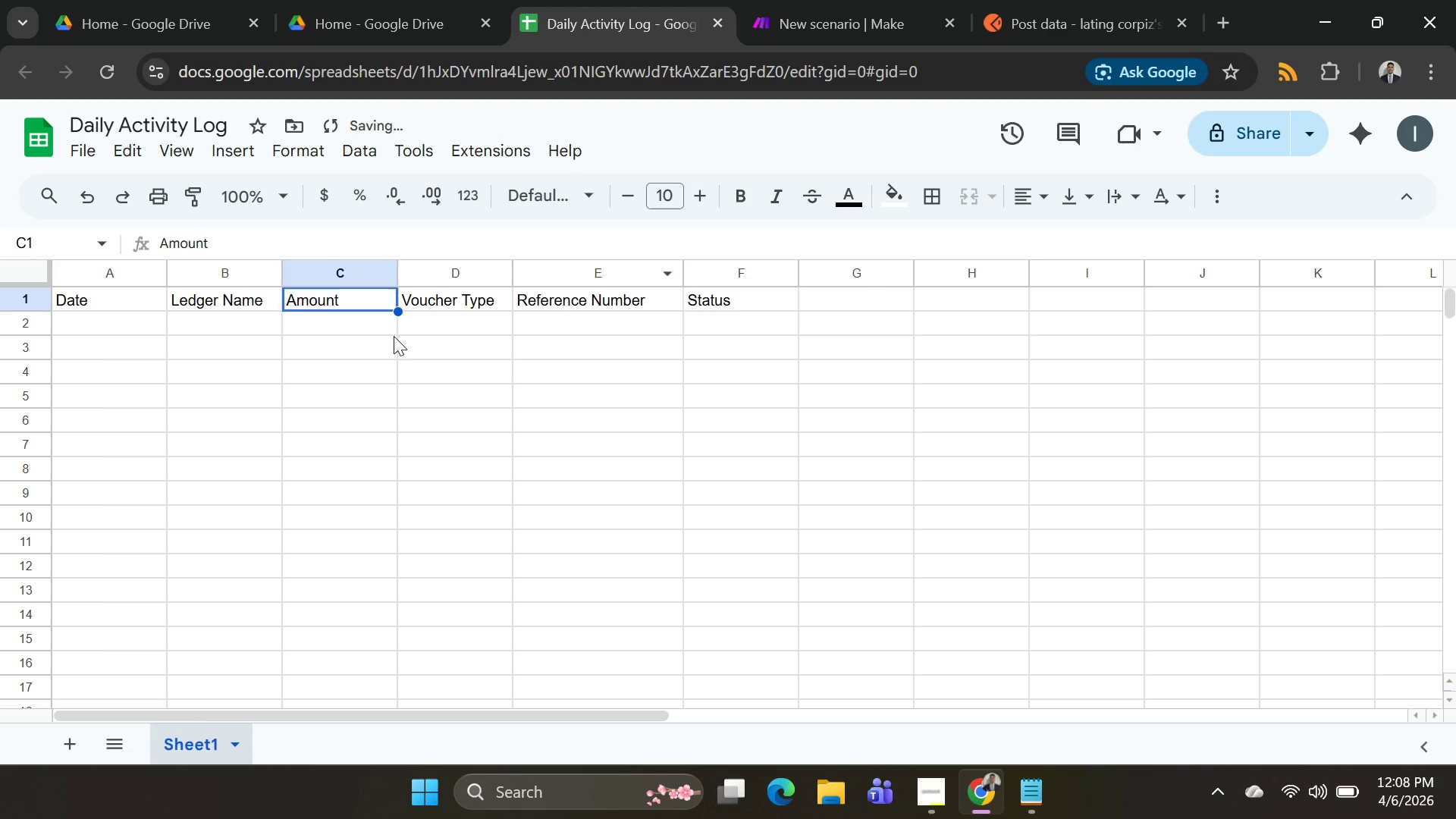 
left_click([381, 328])
 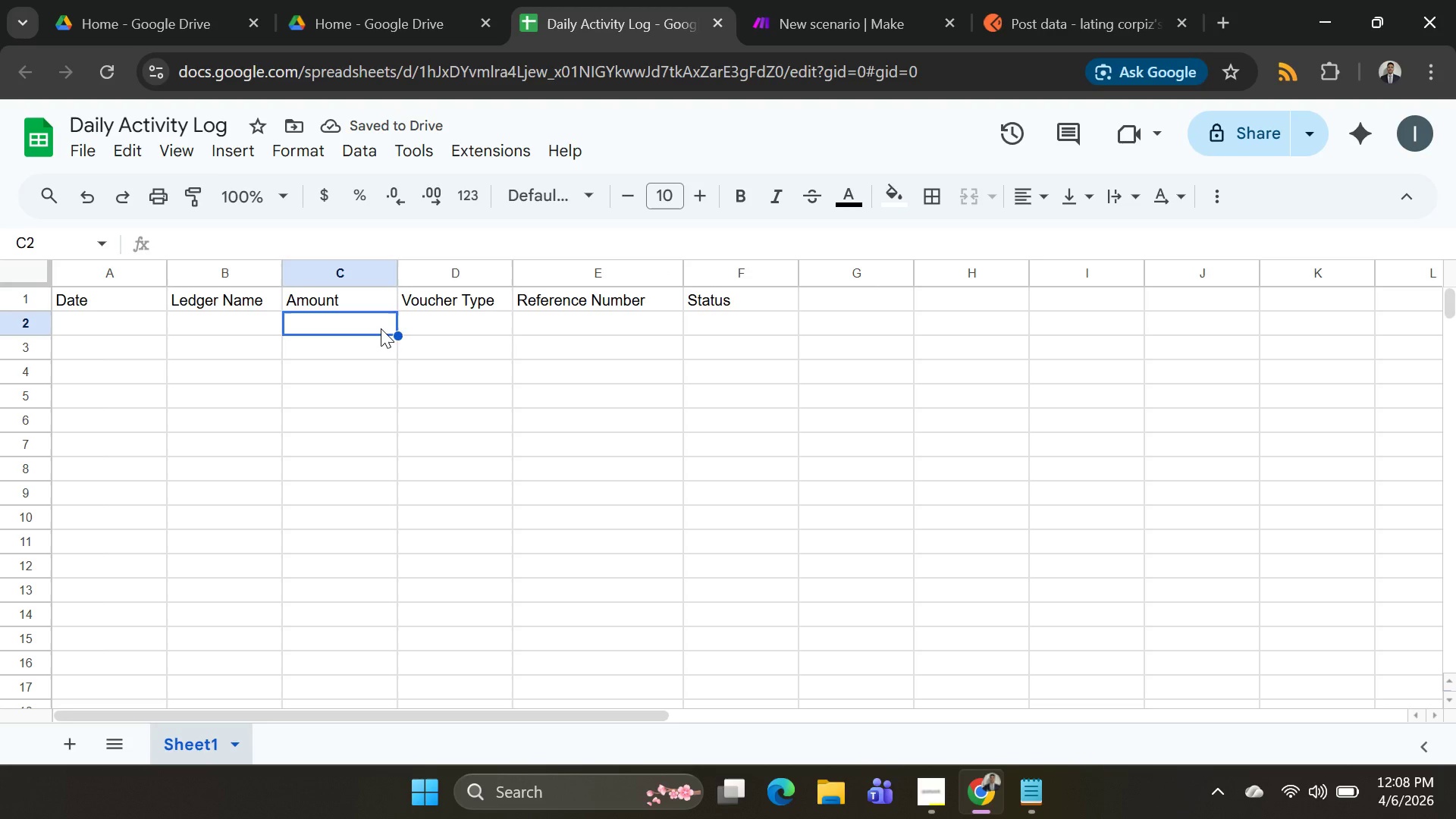 
key(Shift+Z)
 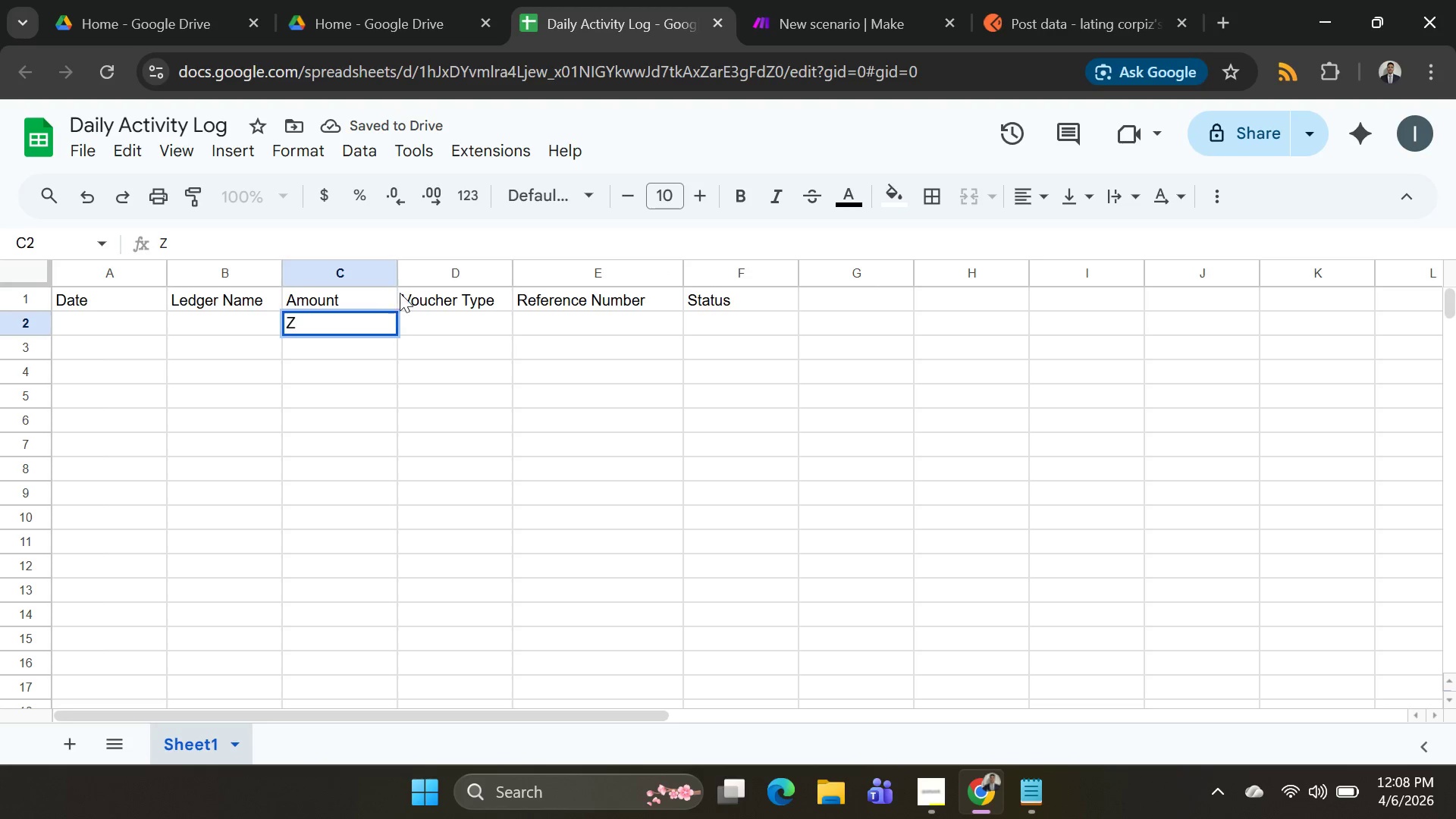 
key(Backspace)
 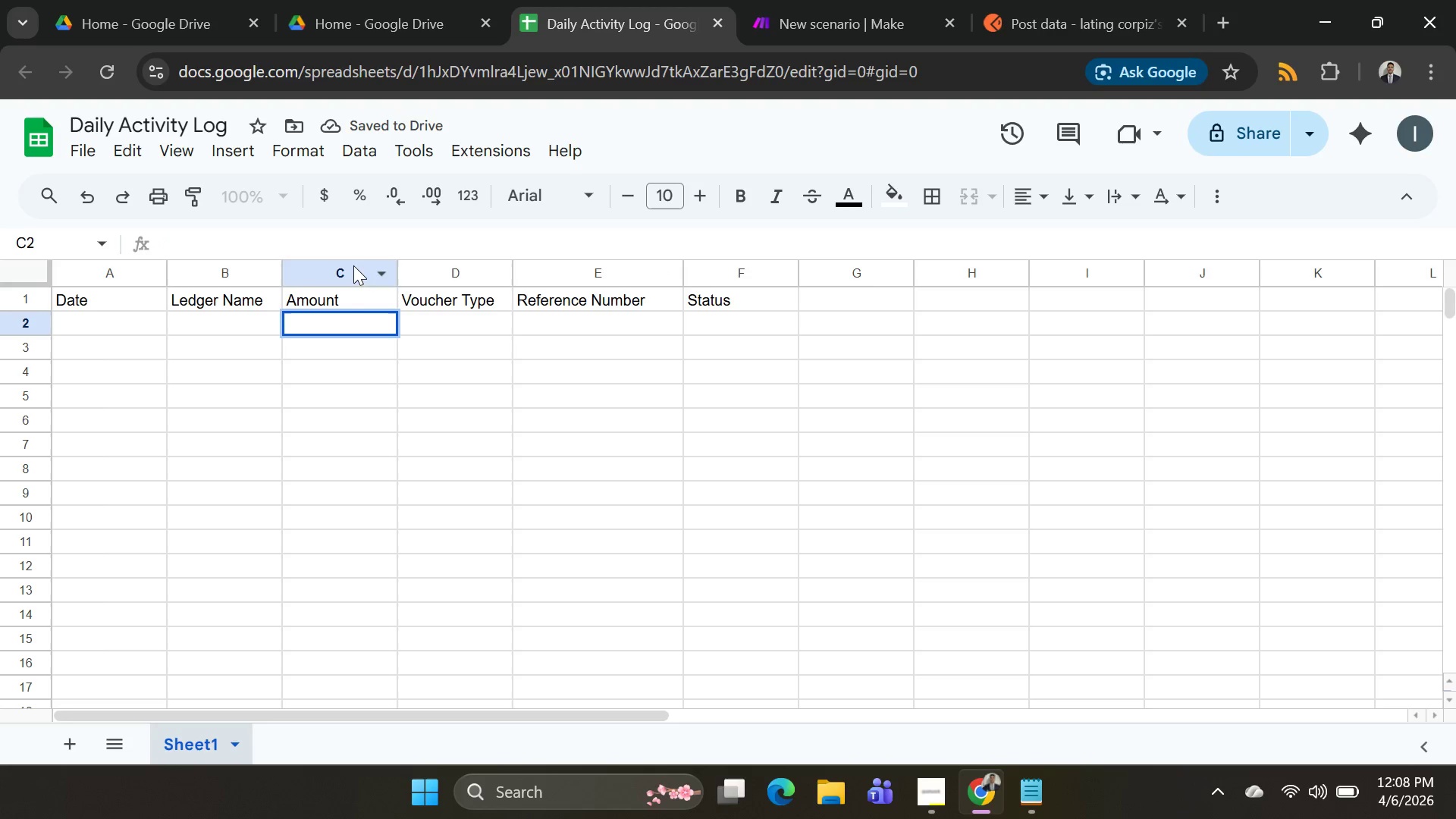 
hold_key(key=ShiftLeft, duration=1.53)
left_click([351, 302])
 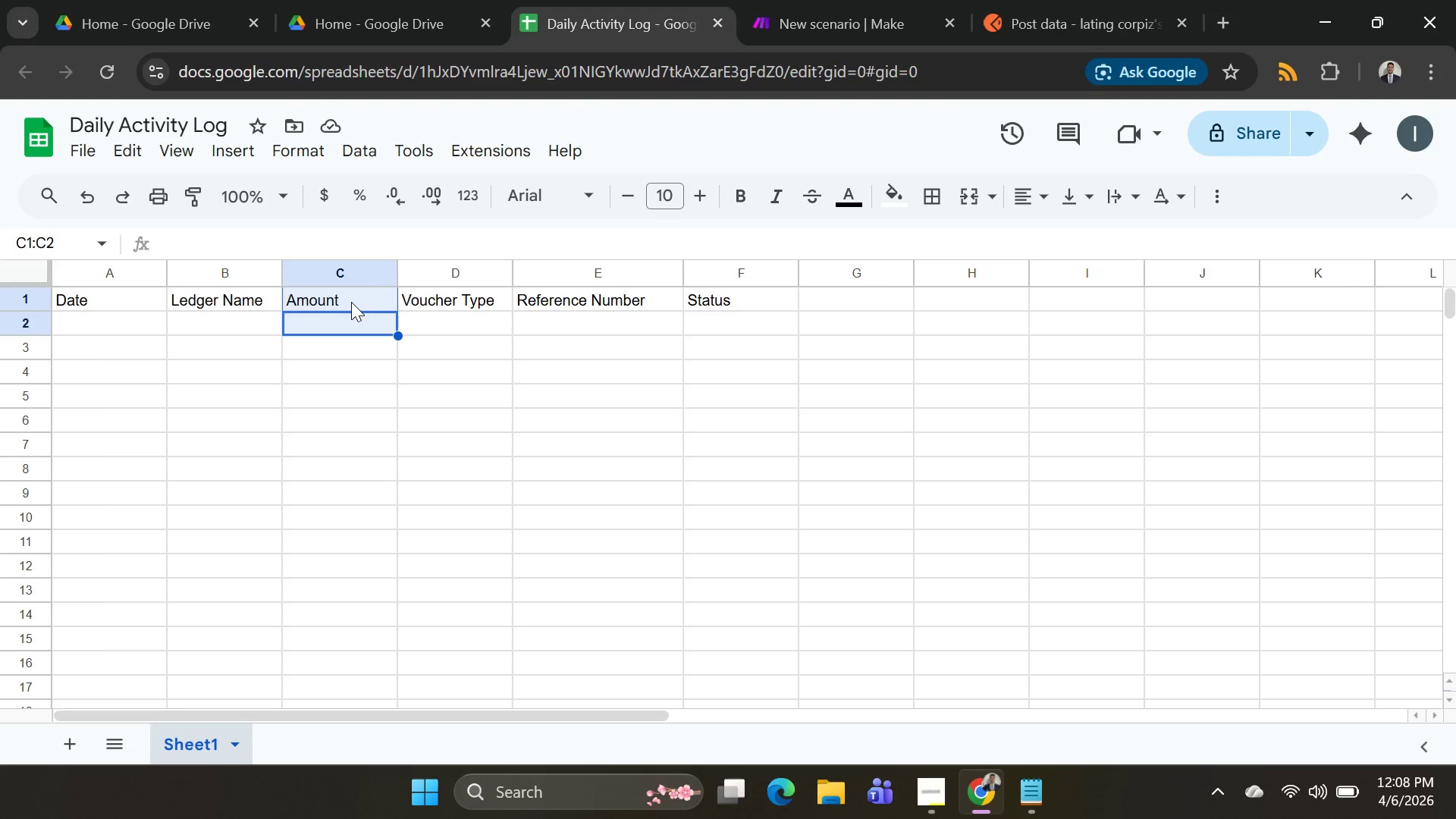 
key(Control+Shift+ArrowDown)
 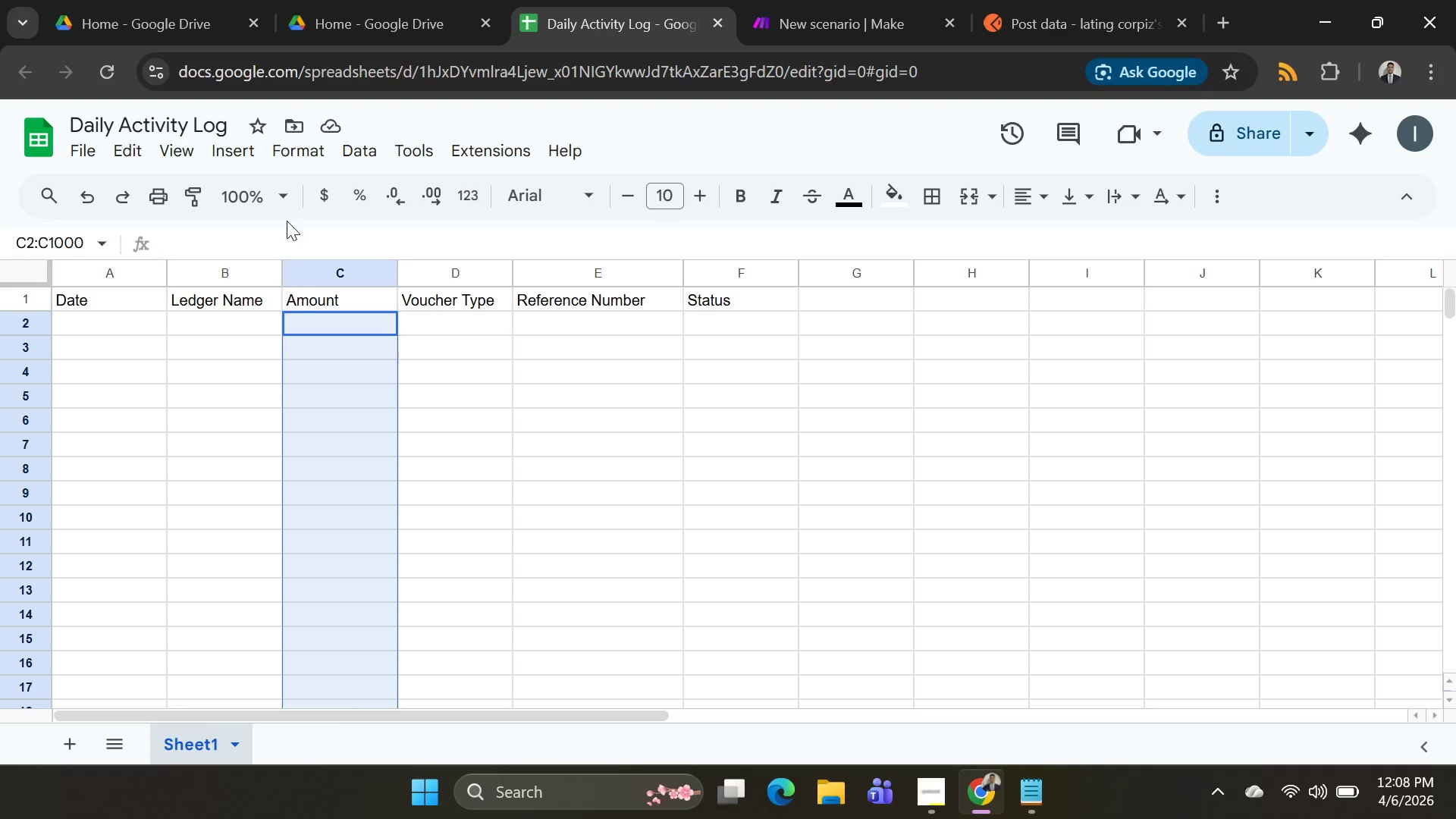 
left_click([286, 156])
 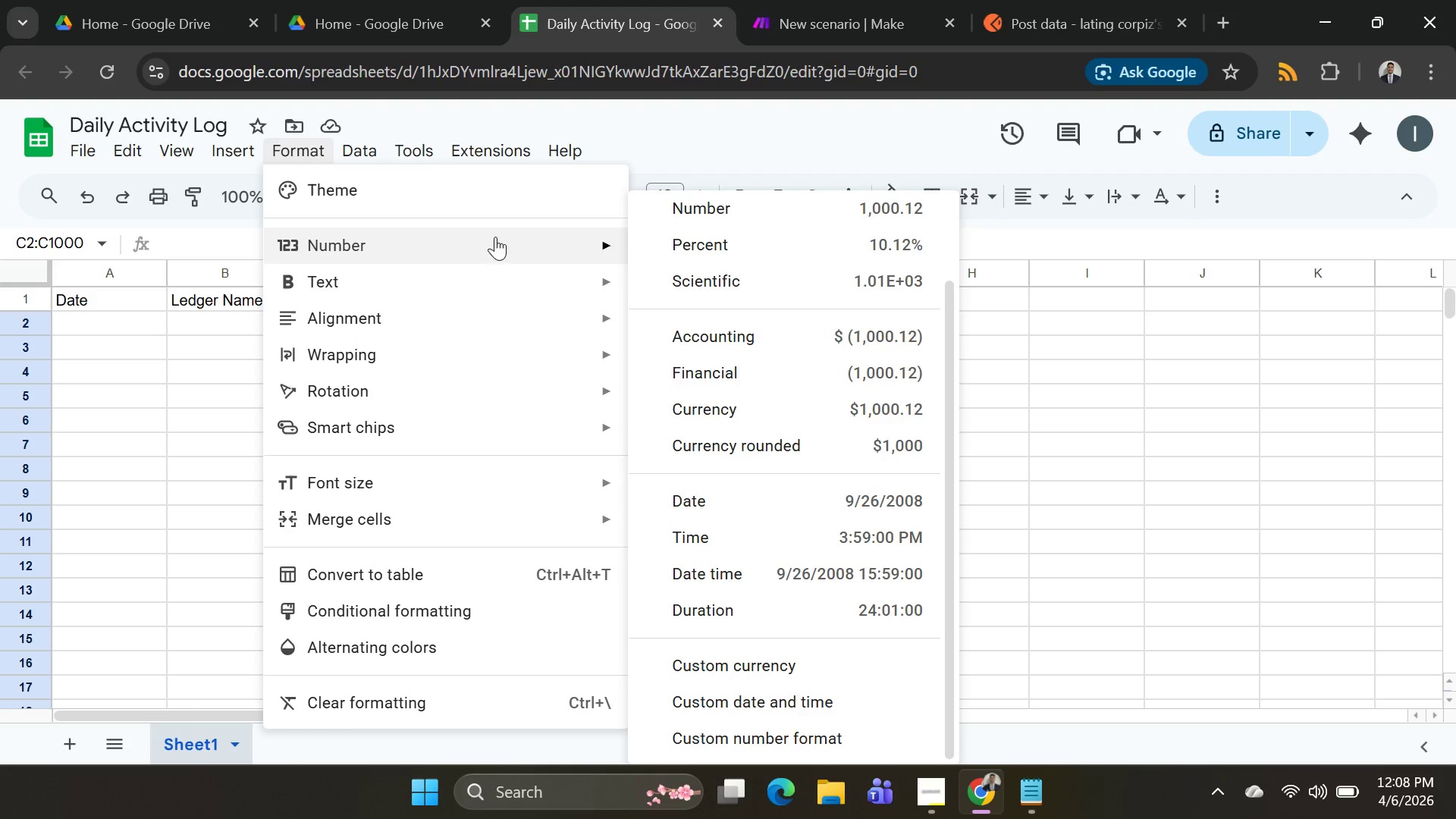 
left_click([724, 212])
 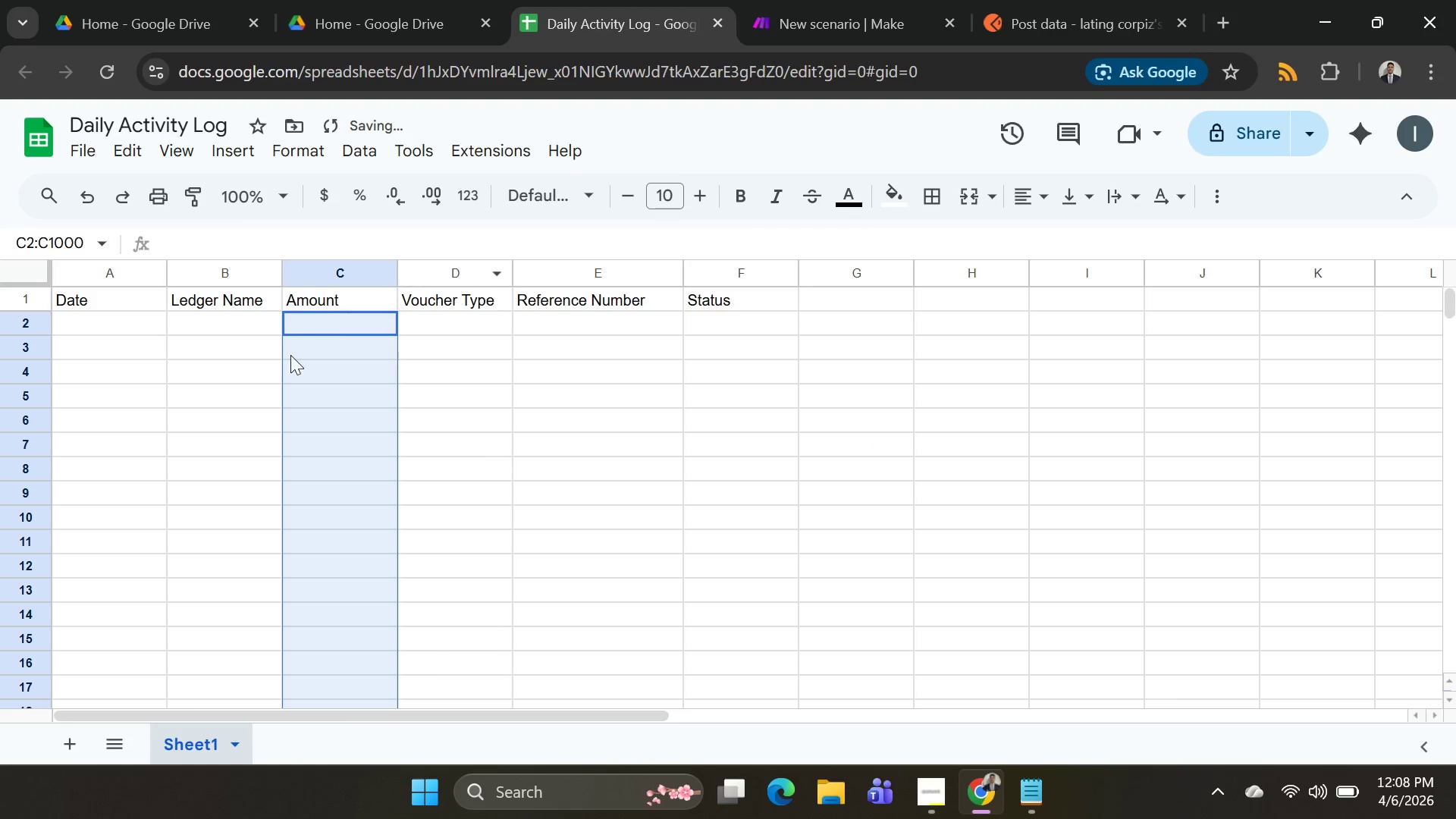 
left_click([312, 325])
 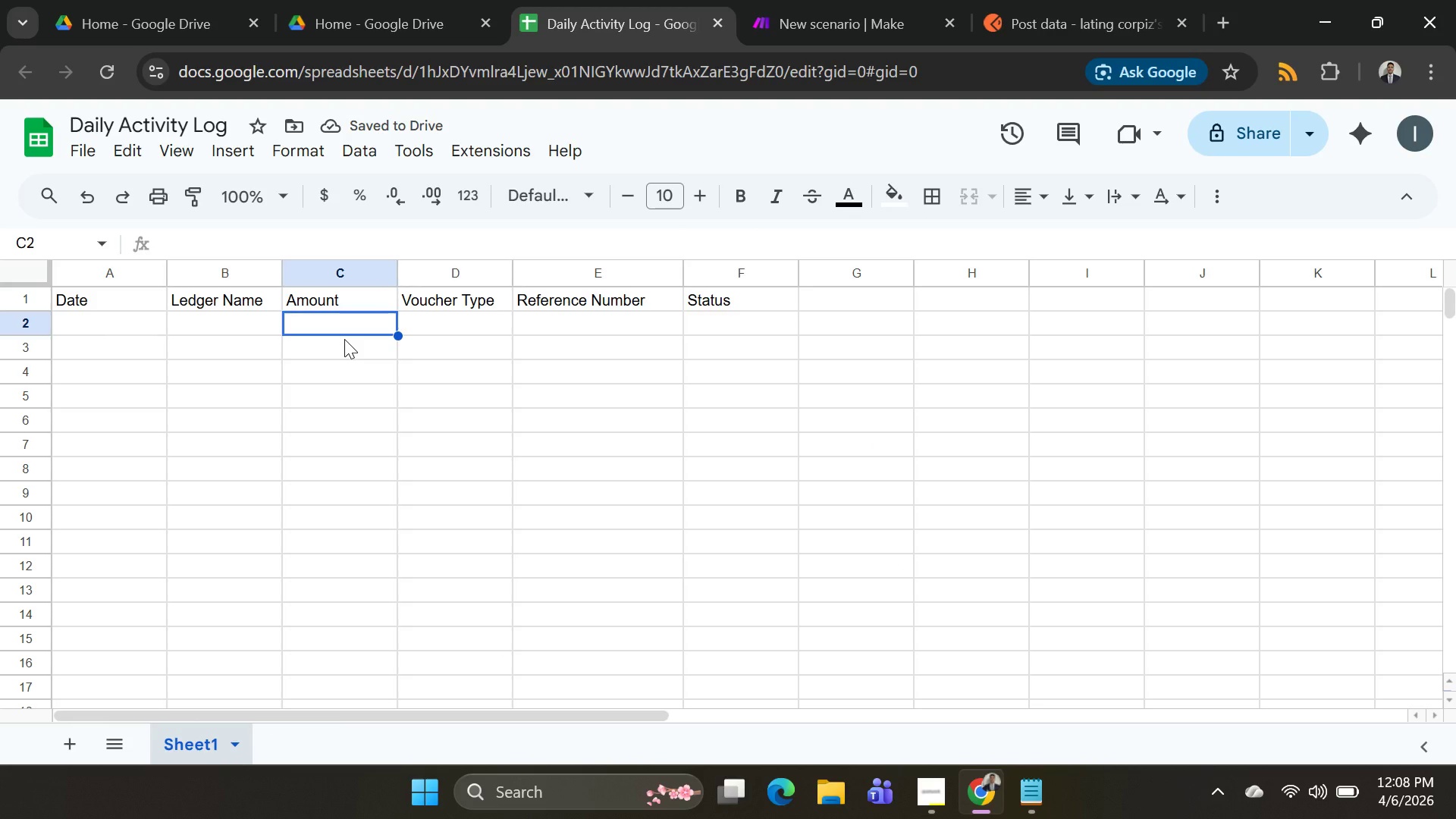 
hold_key(key=A, duration=0.33)
 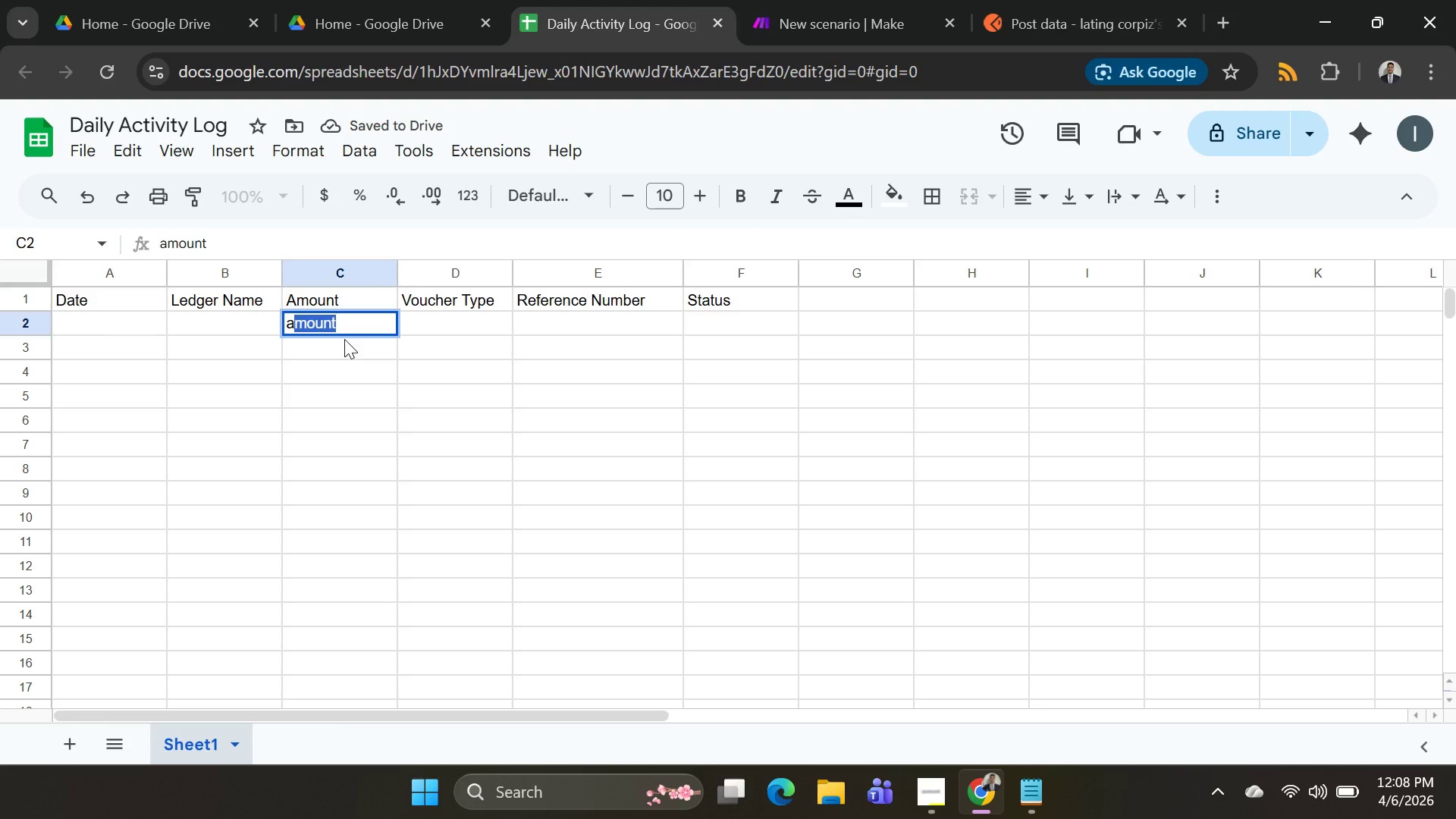 
key(Backspace)
 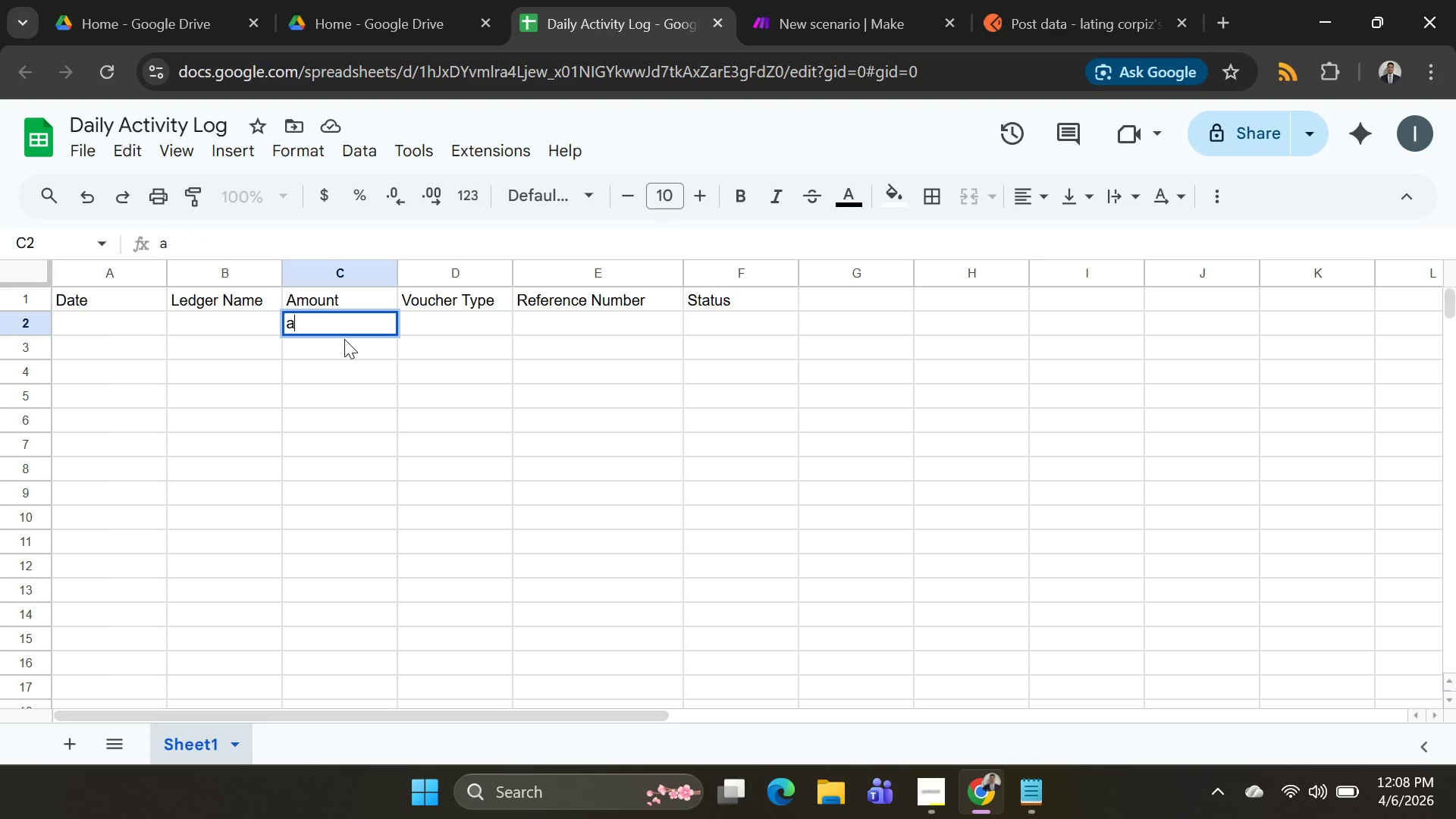 
key(Backspace)
 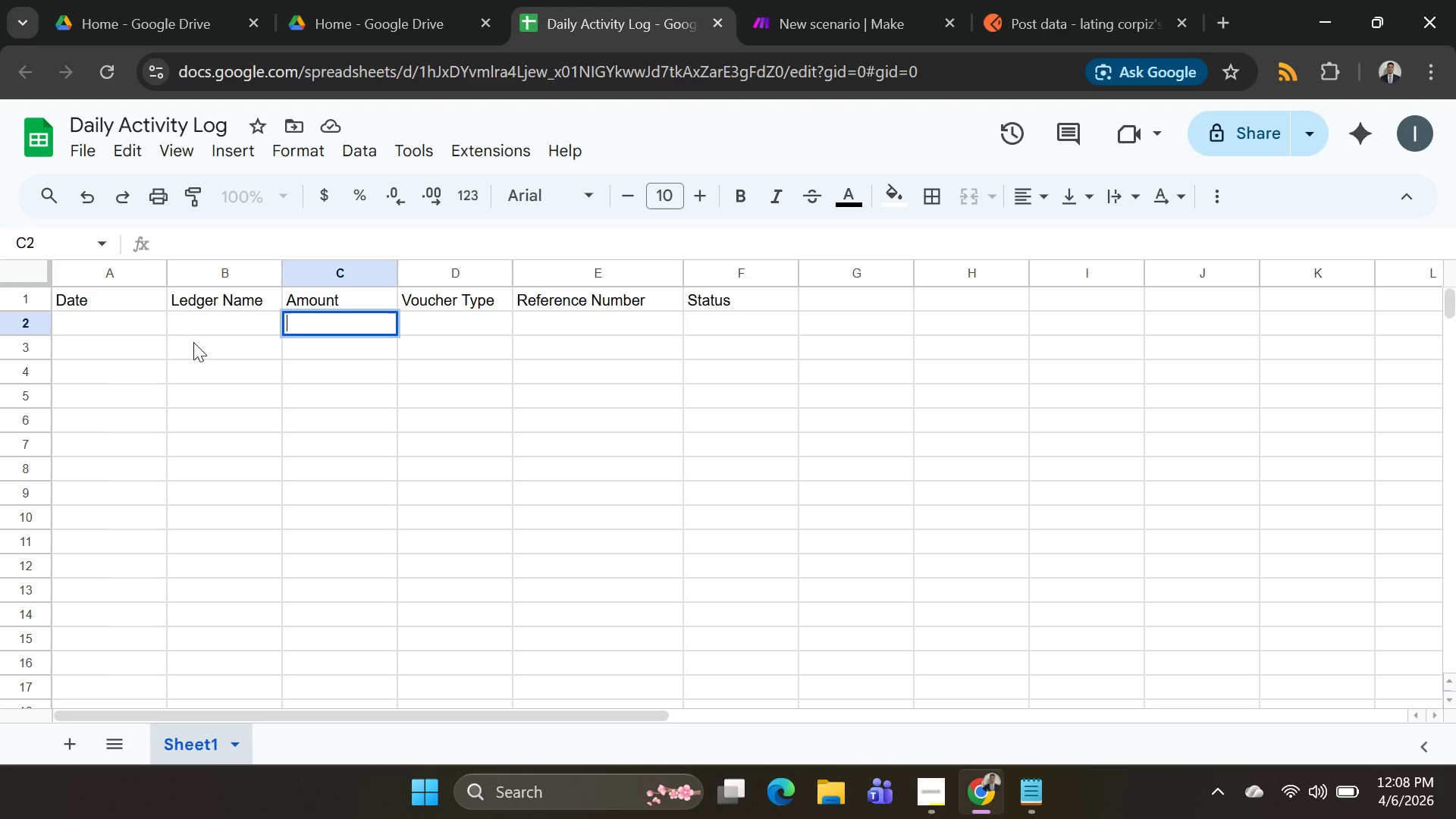 
left_click([71, 321])
 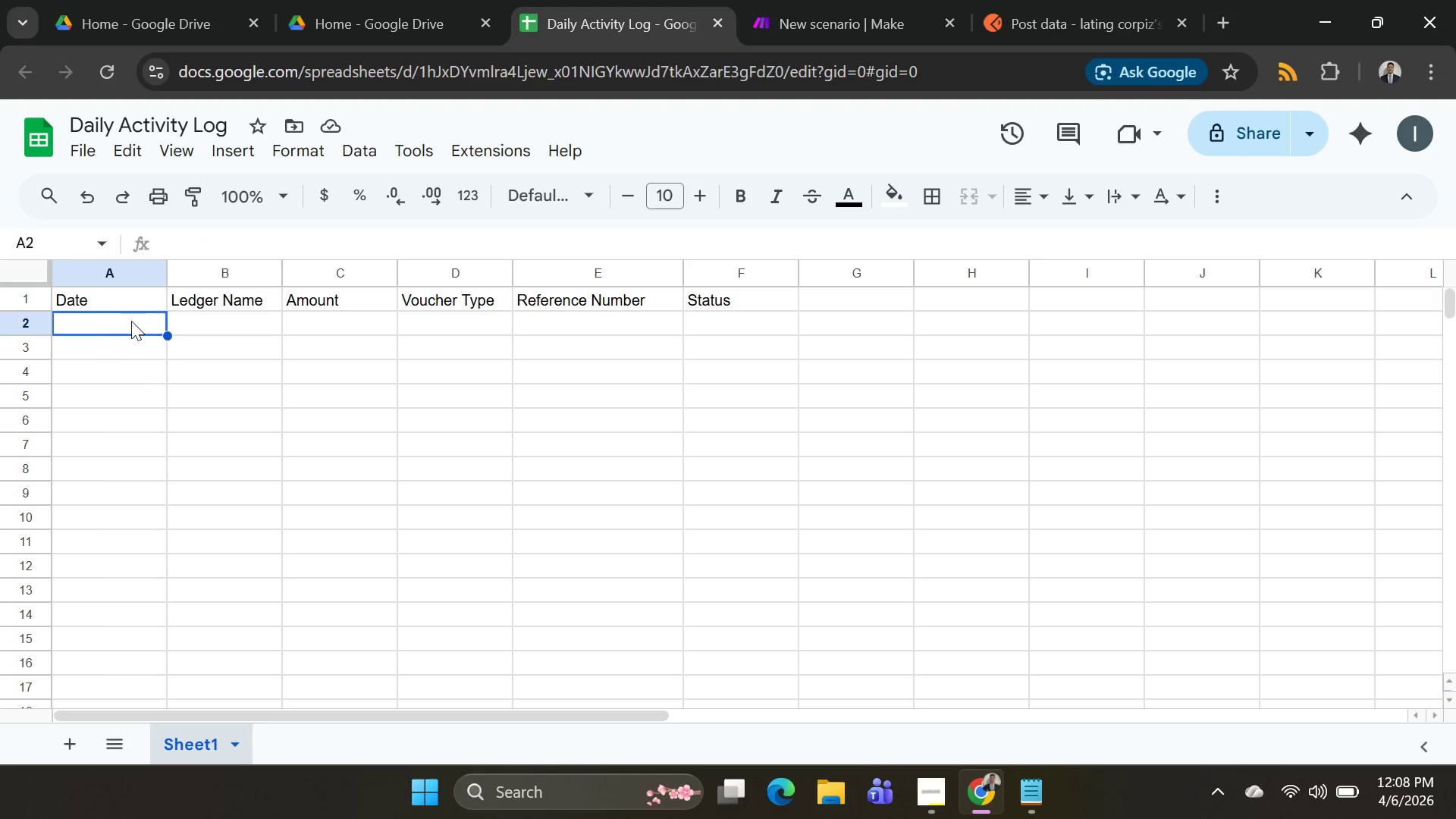 
type(12 )
key(Backspace)
key(Backspace)
key(Backspace)
 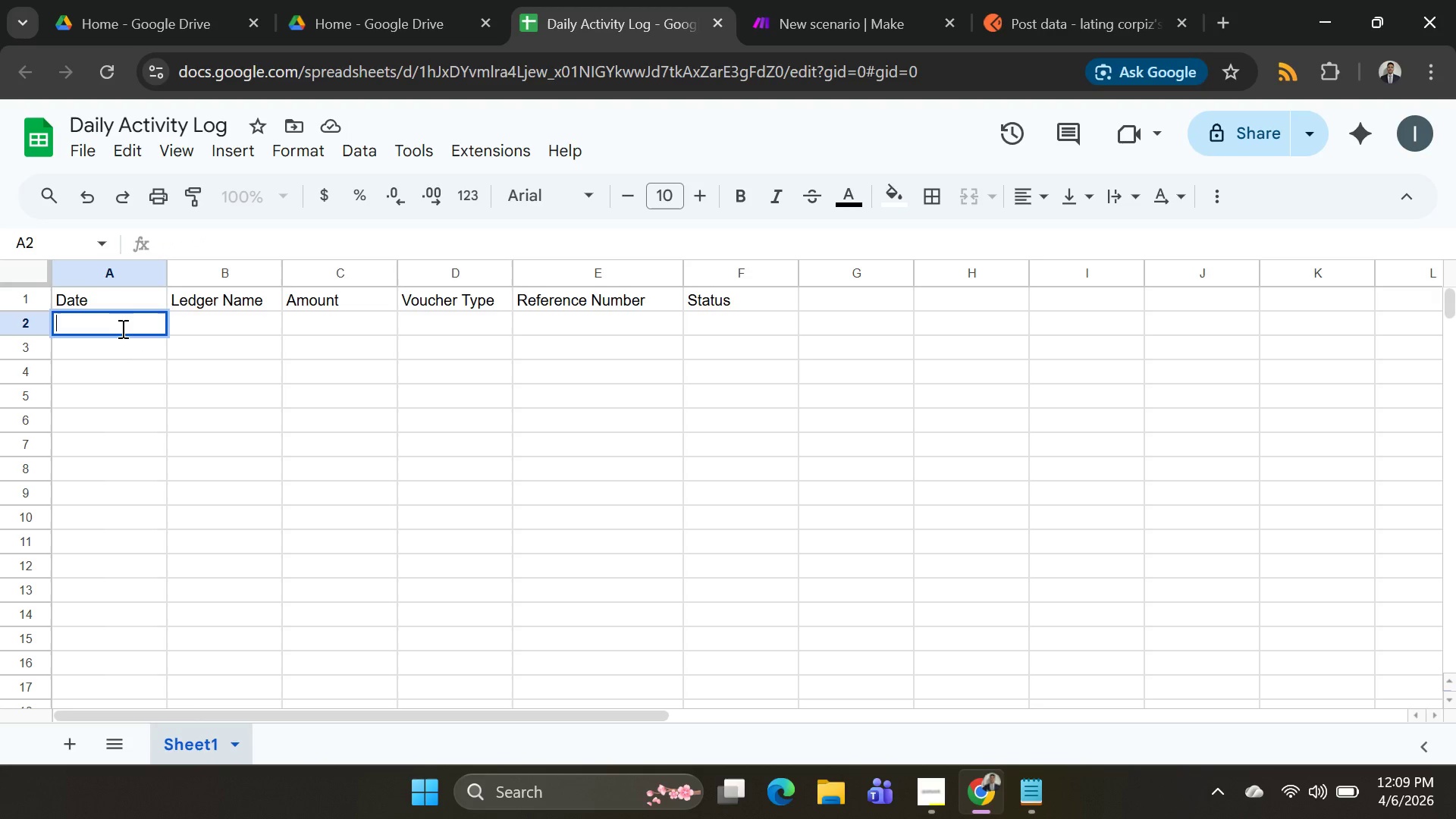 
key(Meta+MetaLeft)
 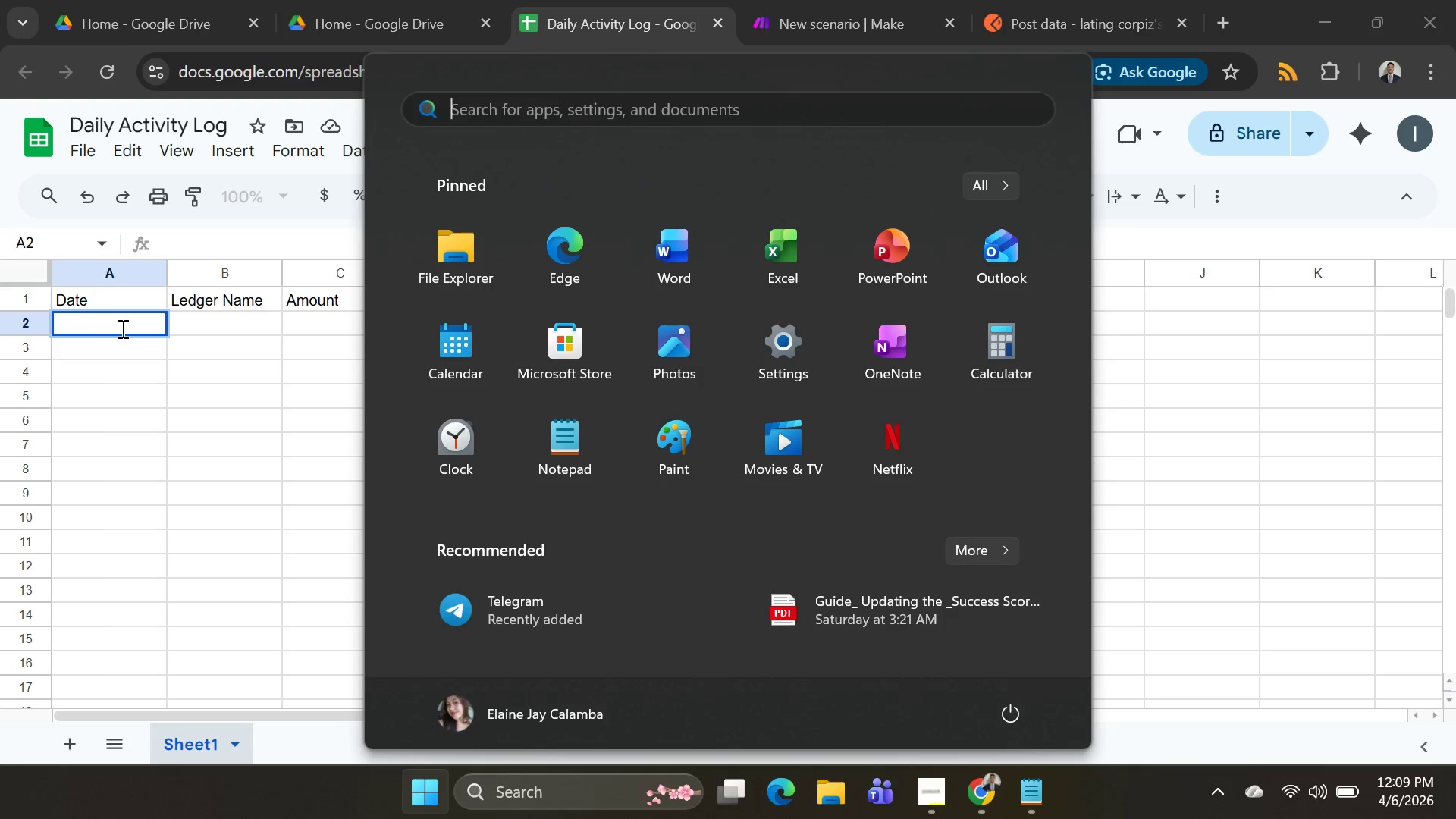 
key(Meta+MetaLeft)
 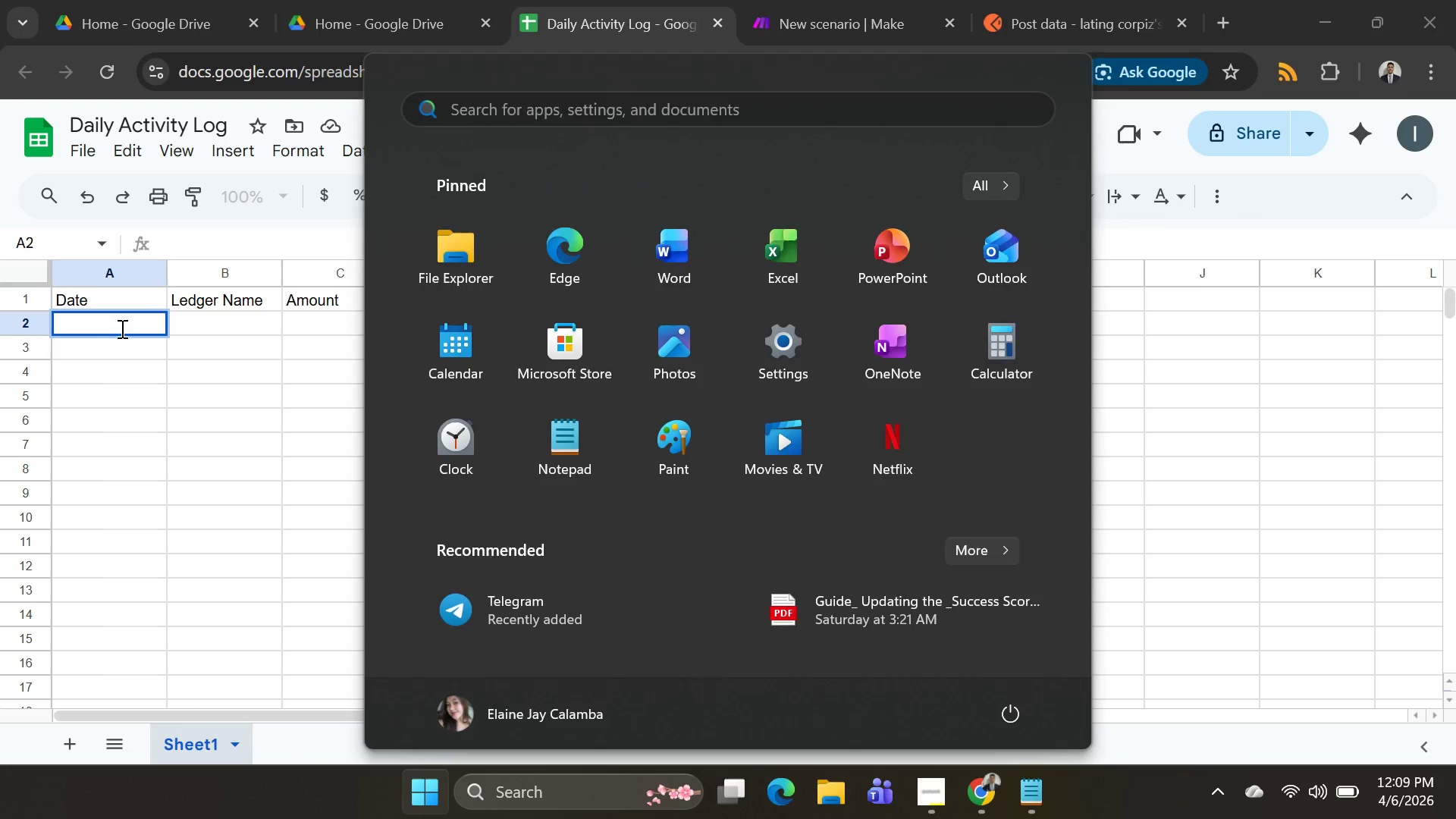 
key(Meta+Tab)
 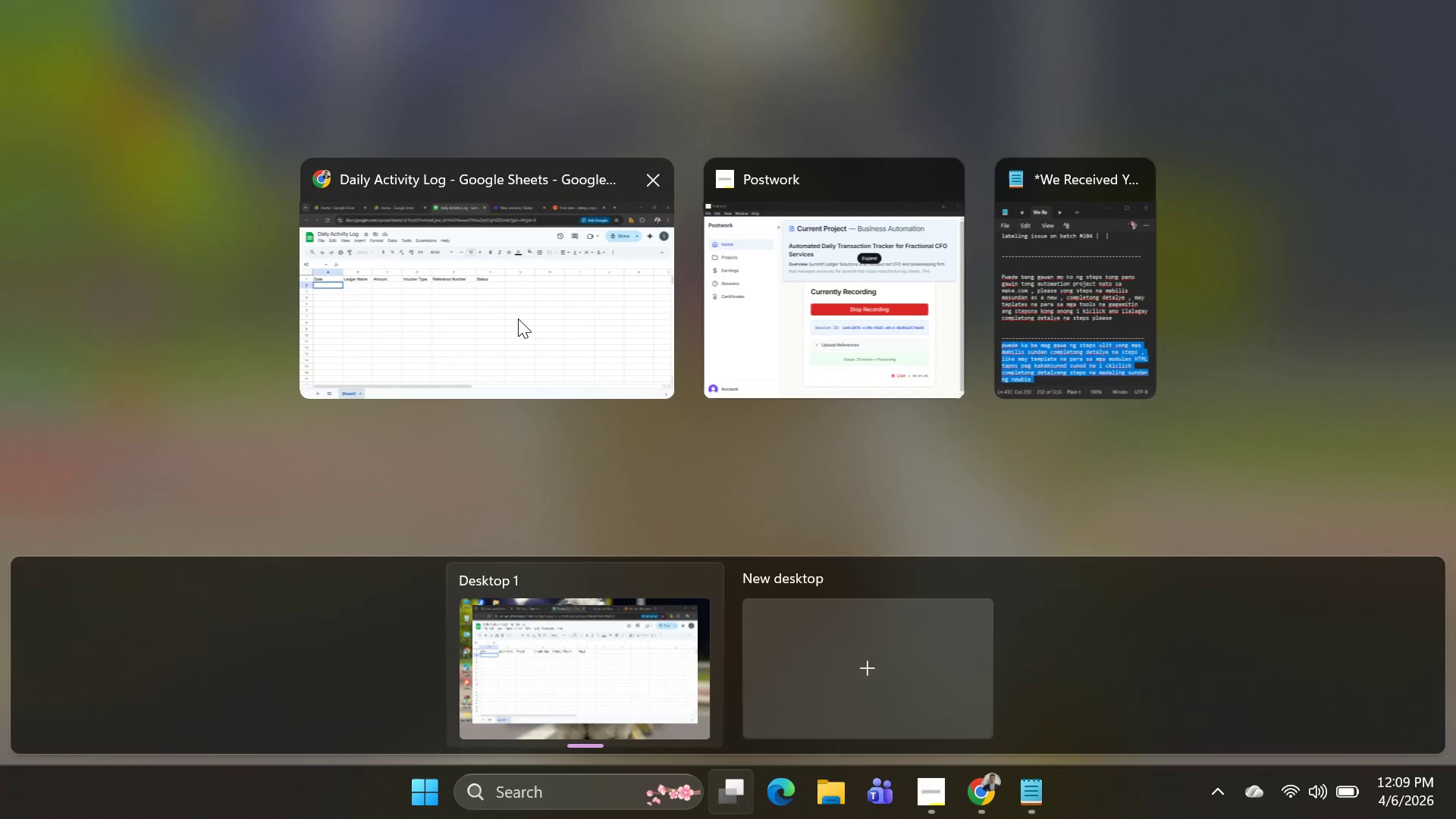 
left_click([518, 318])
 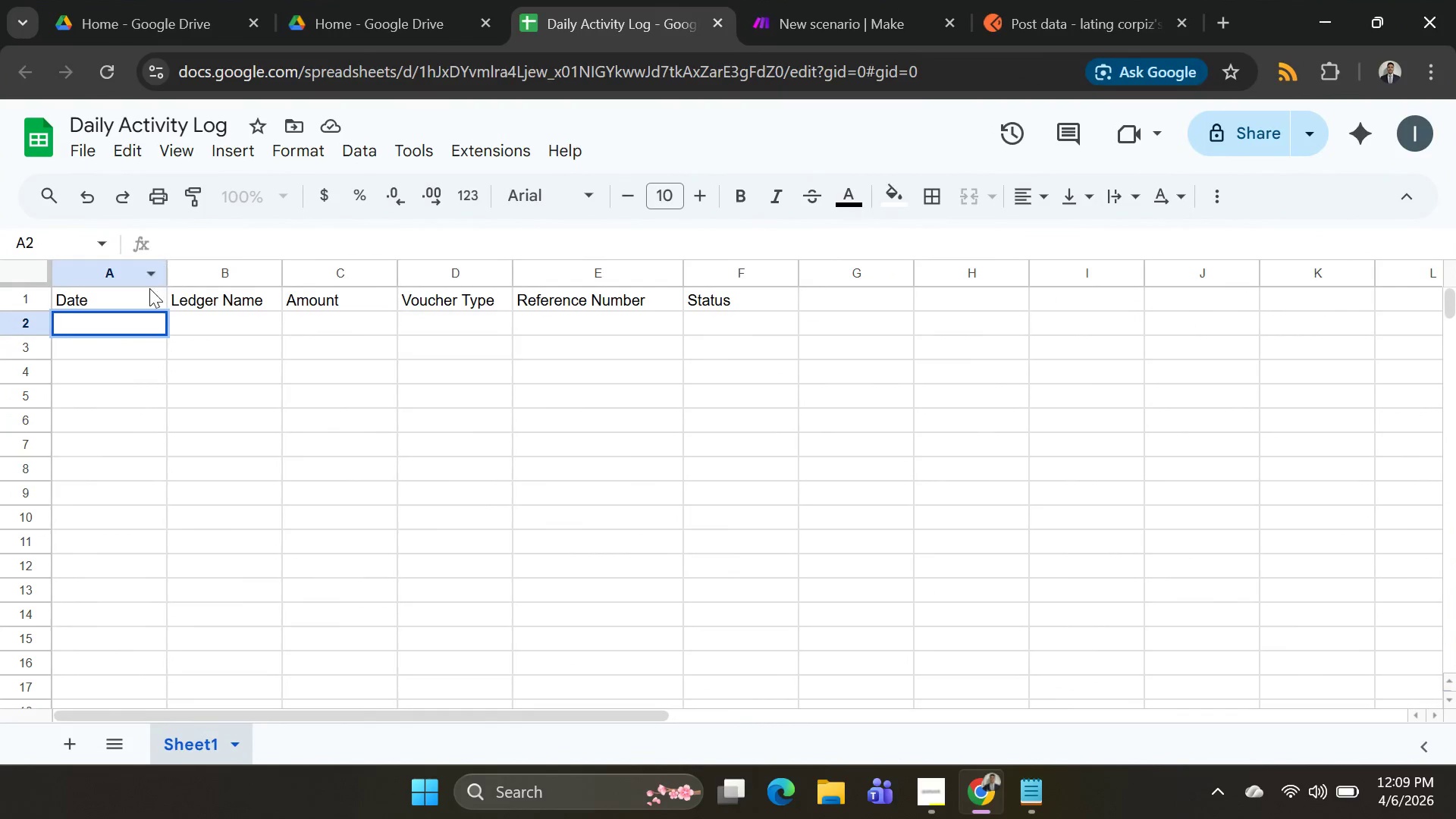 
left_click([144, 295])
 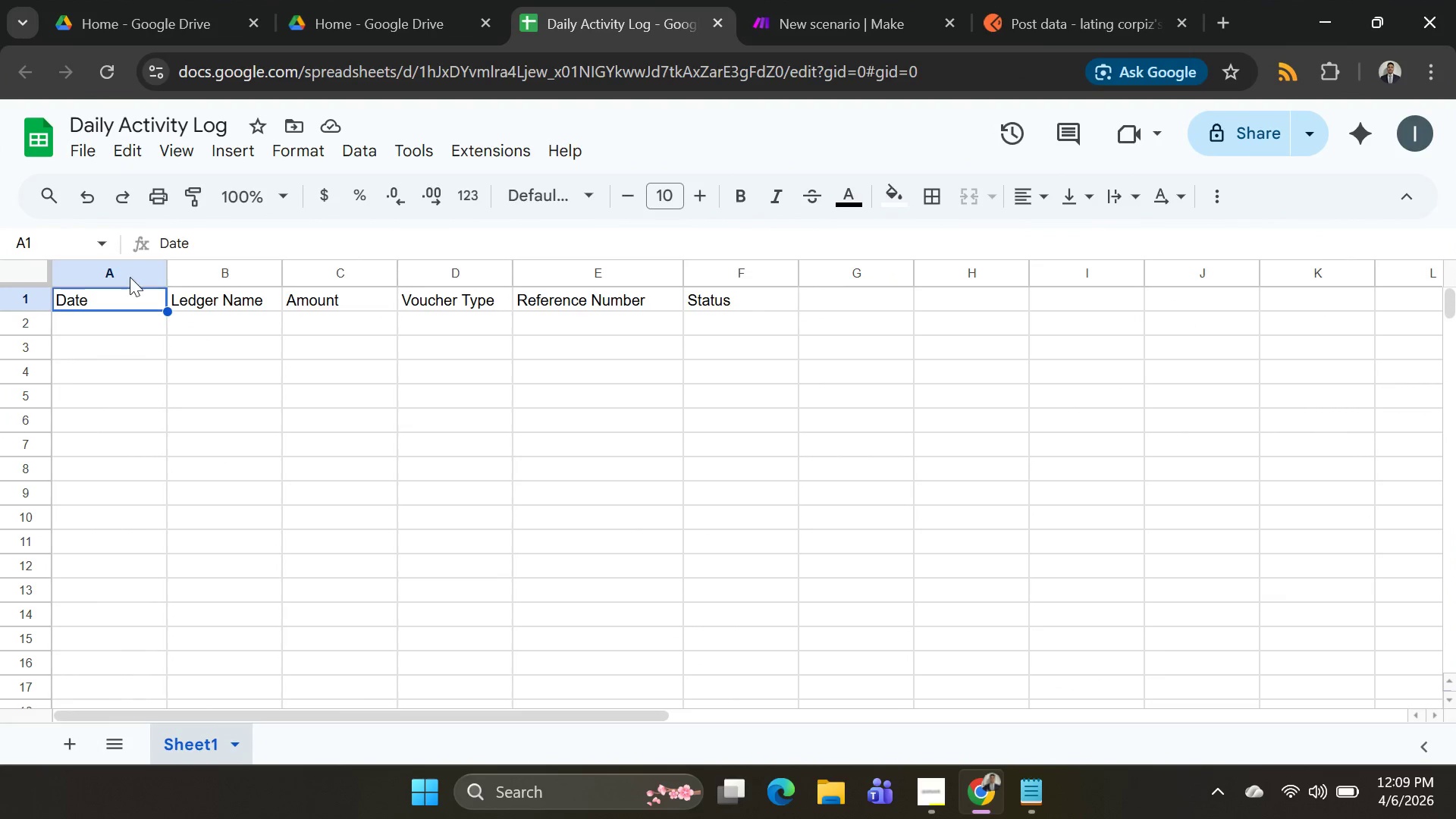 
key(Shift+ArrowDown)
 